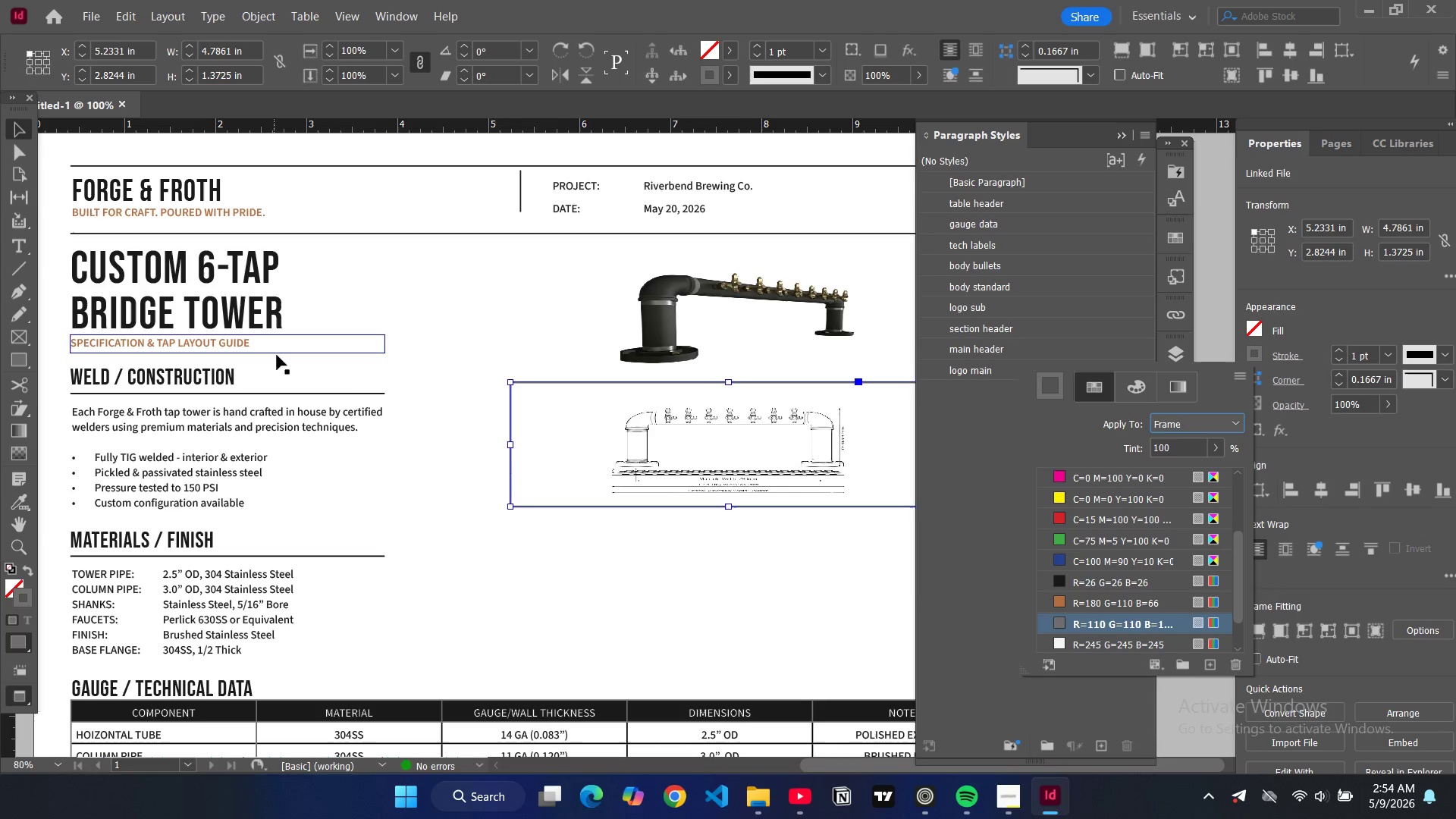 
key(W)
 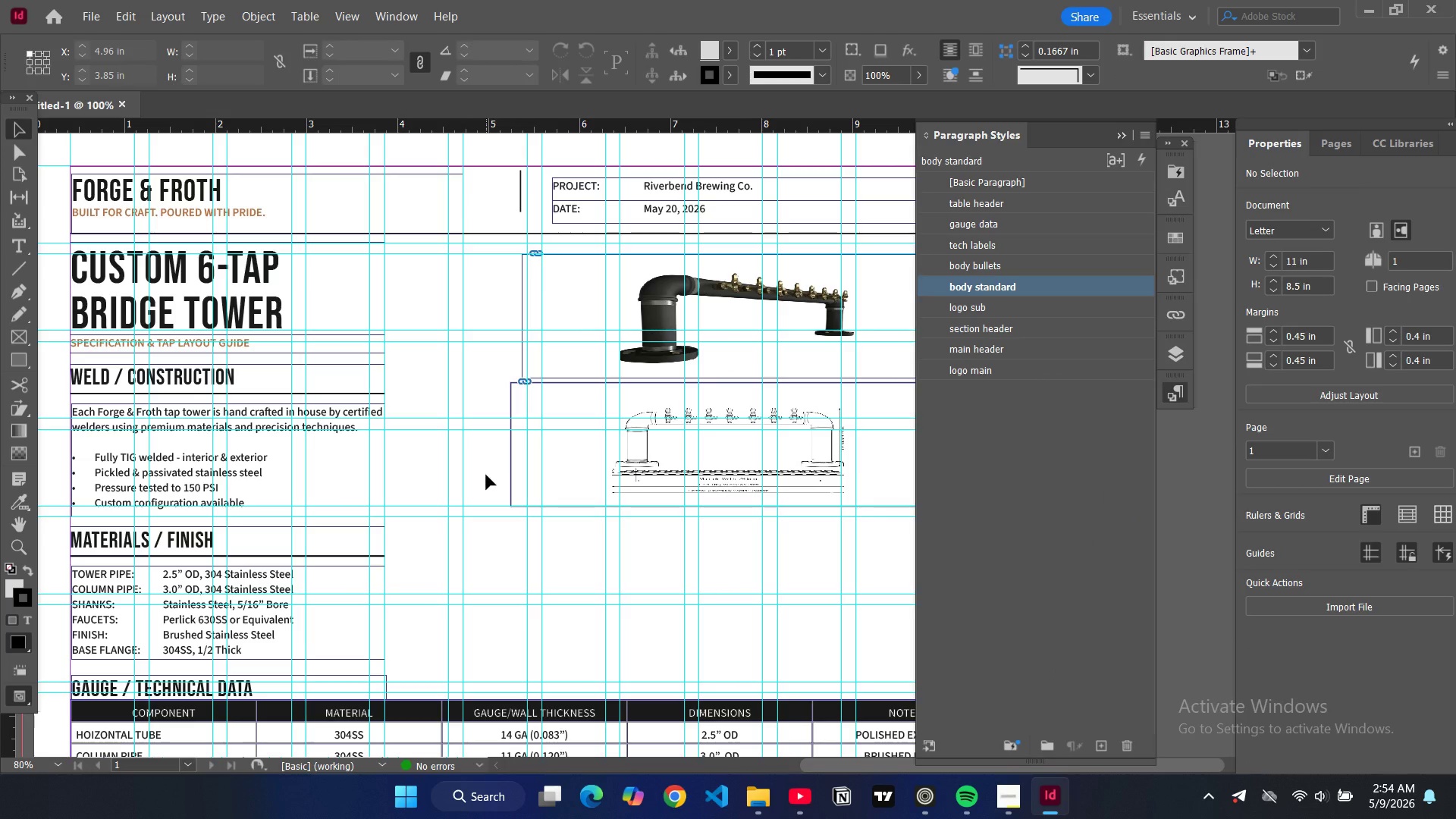 
type(www)
 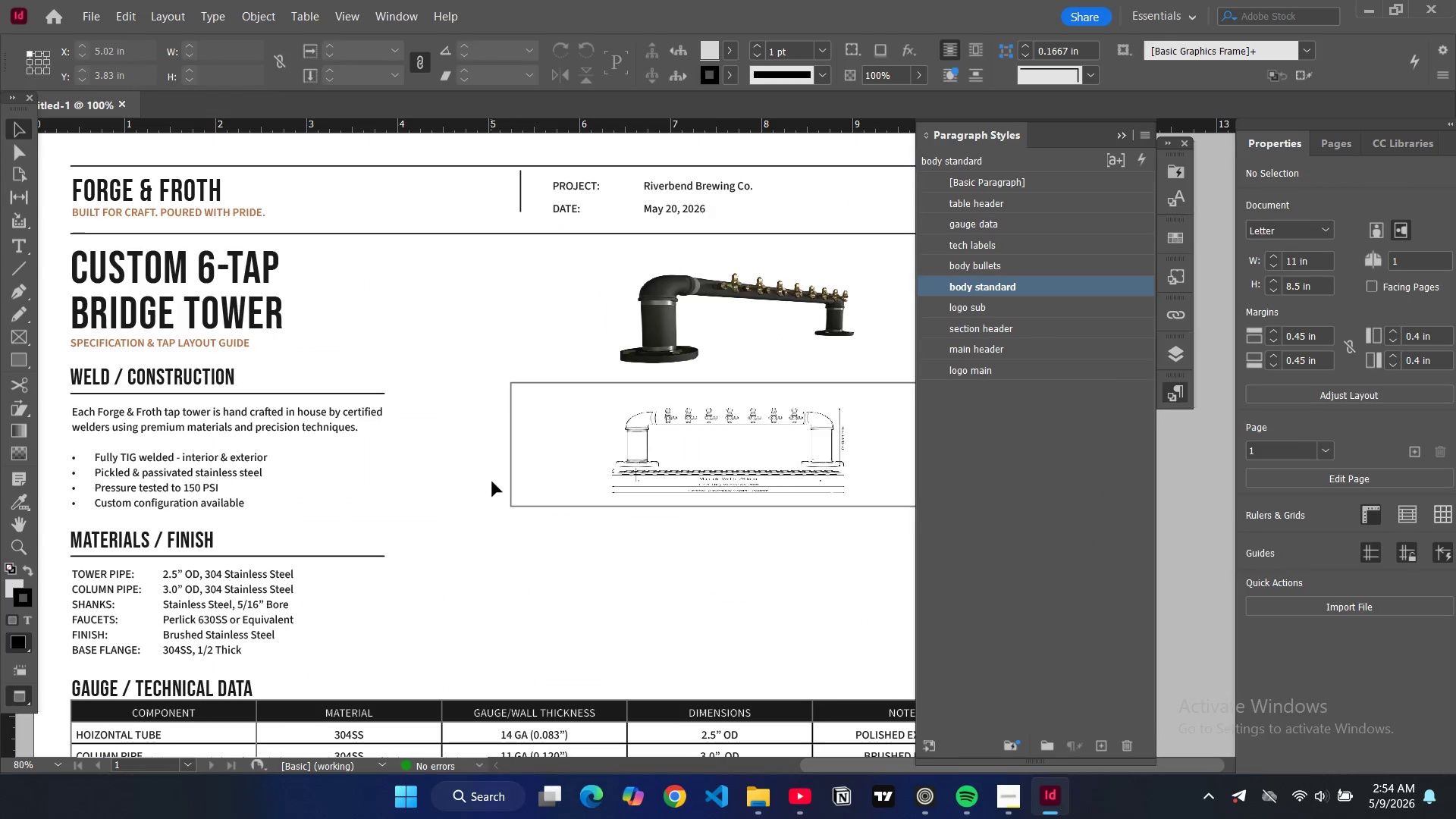 
key(W)
 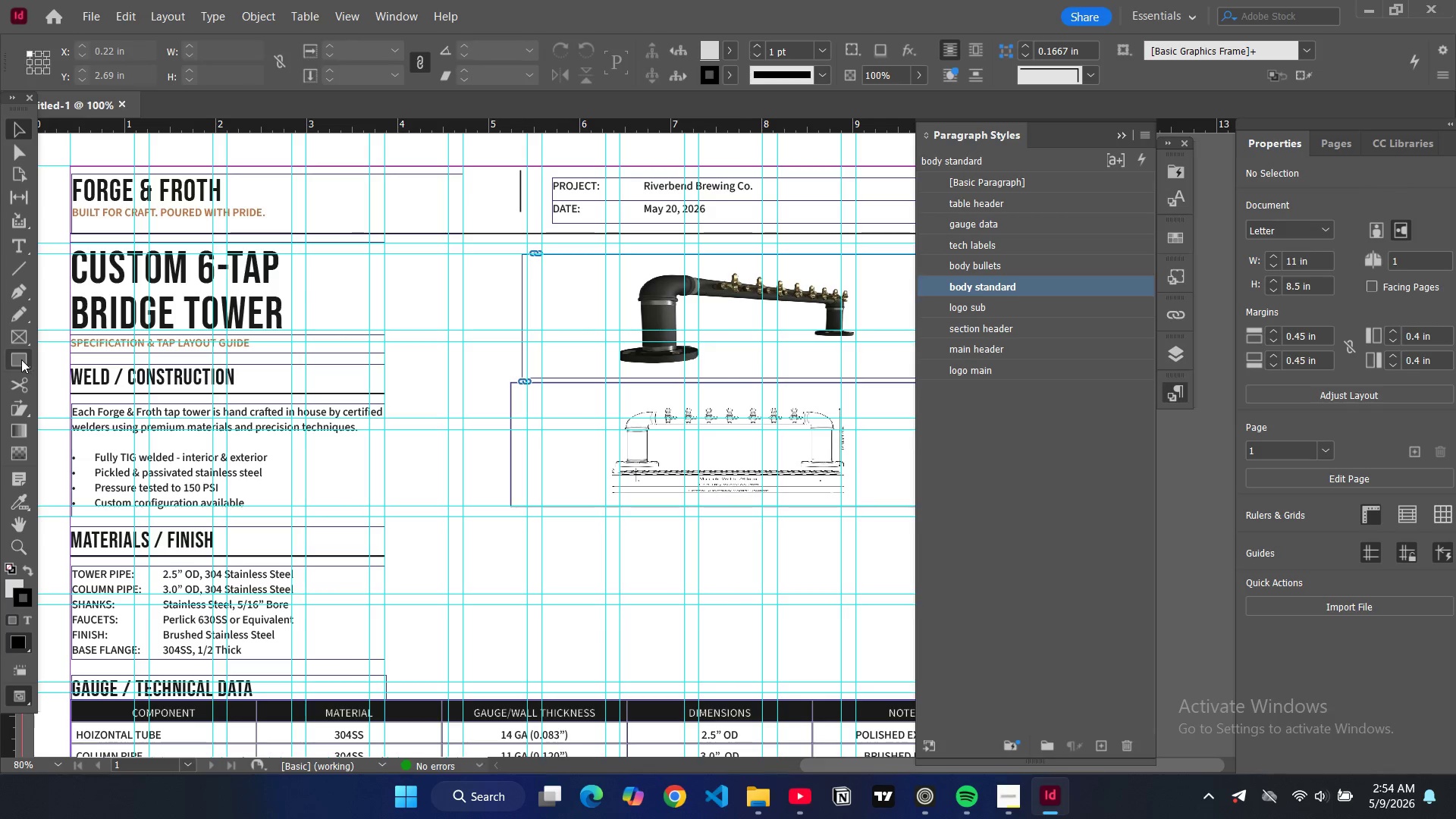 
left_click([20, 359])
 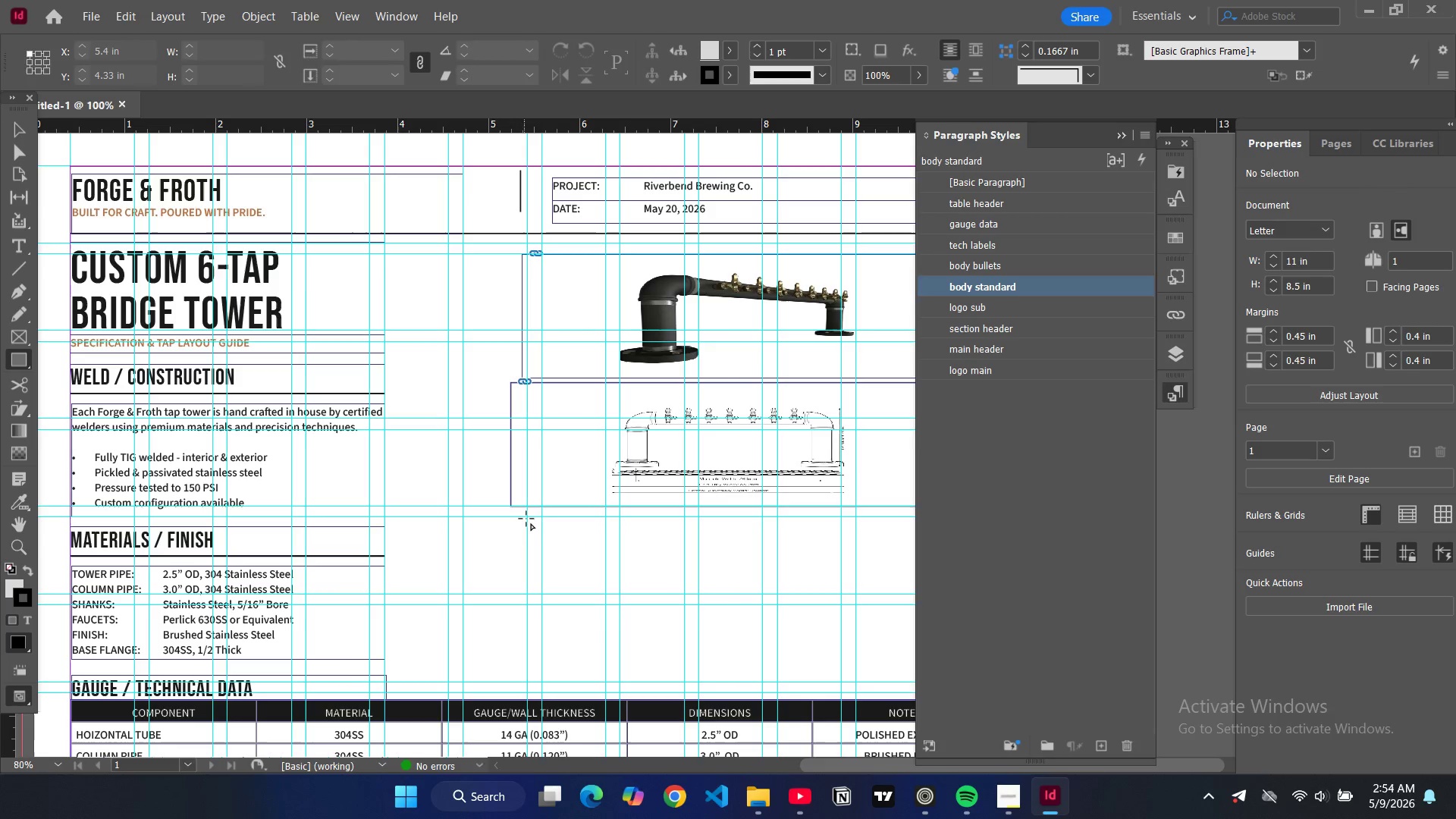 
wait(5.17)
 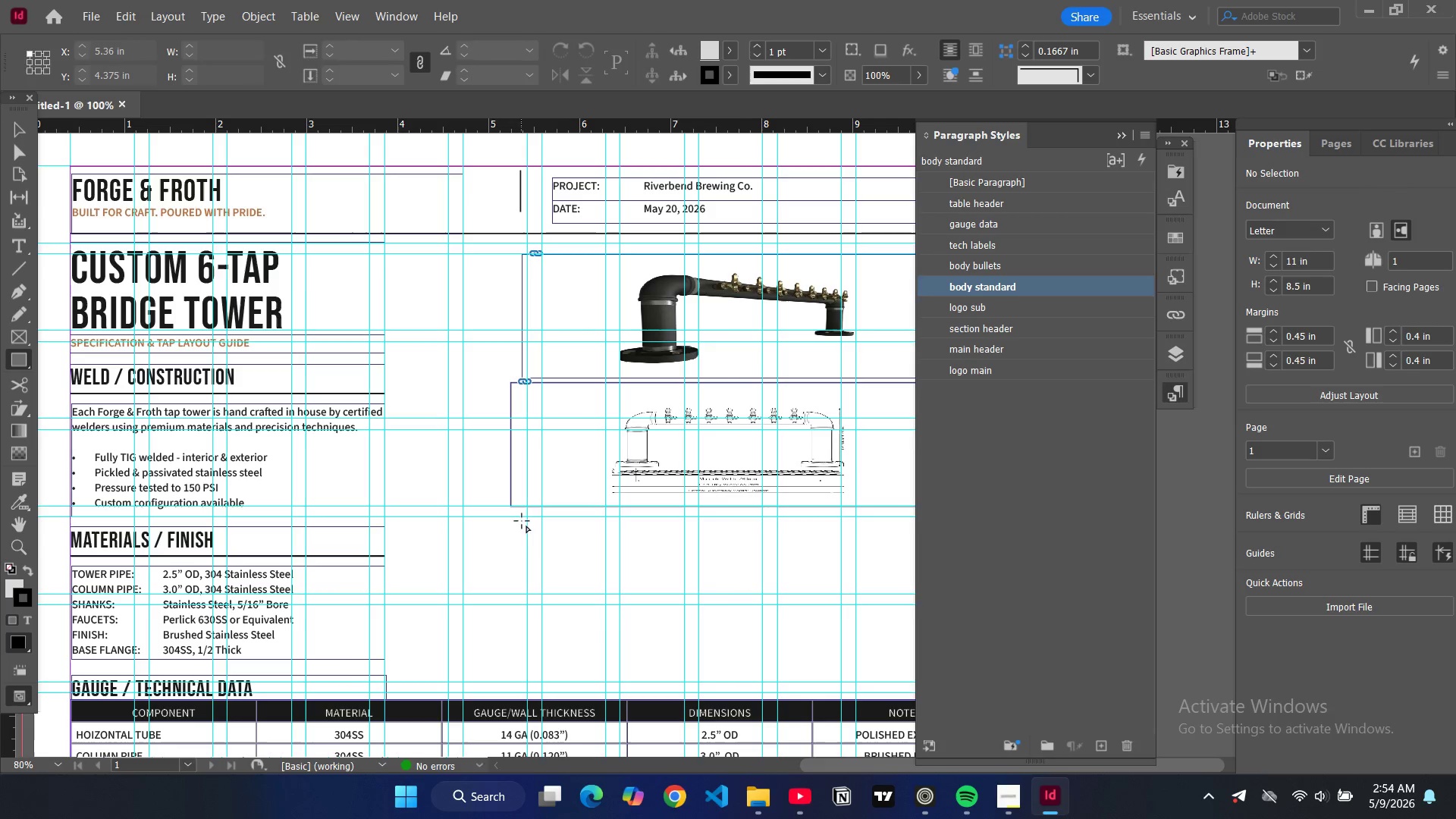 
left_click_drag(start_coordinate=[526, 518], to_coordinate=[856, 592])
 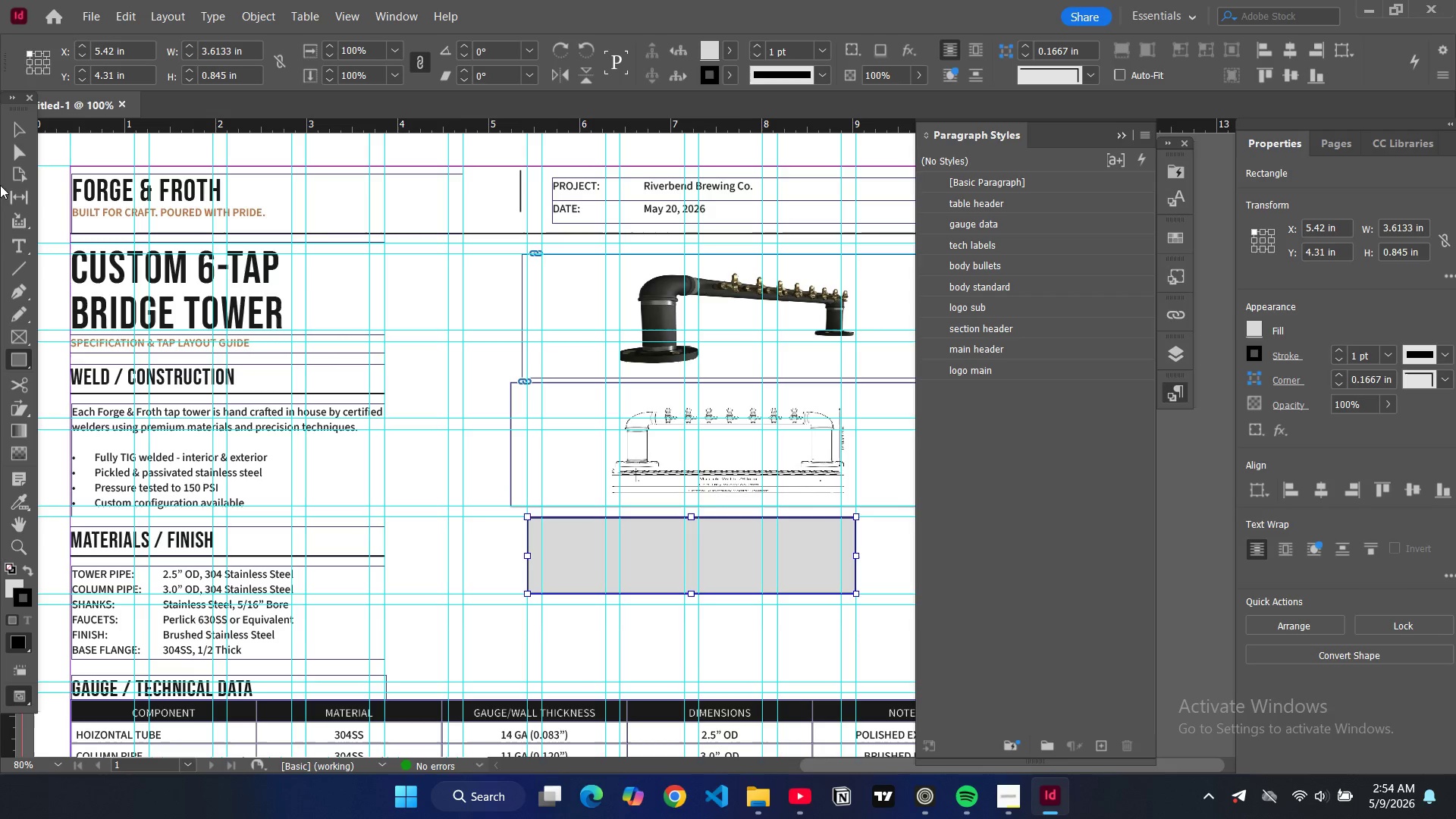 
left_click([20, 130])
 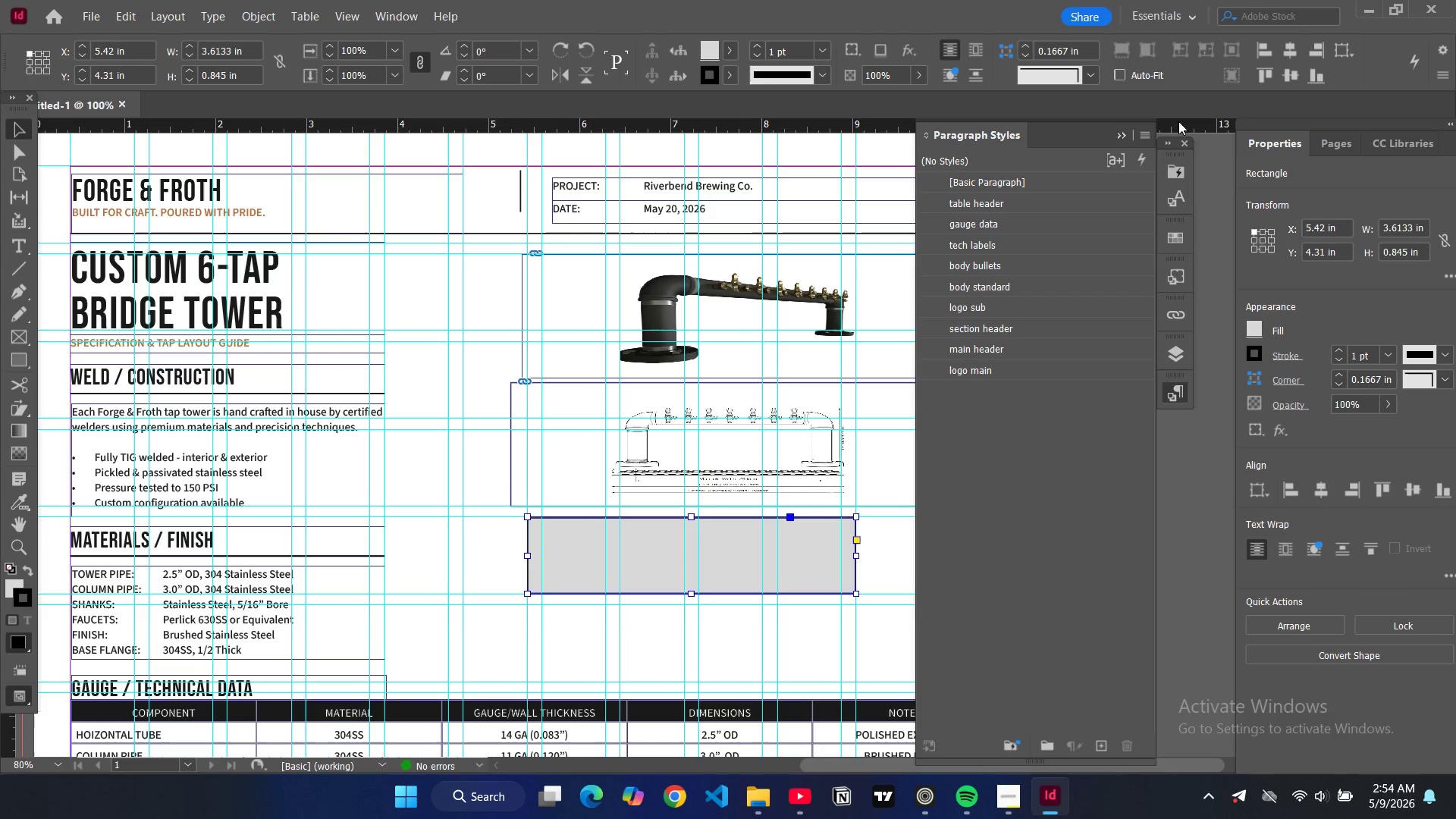 
left_click([1125, 140])
 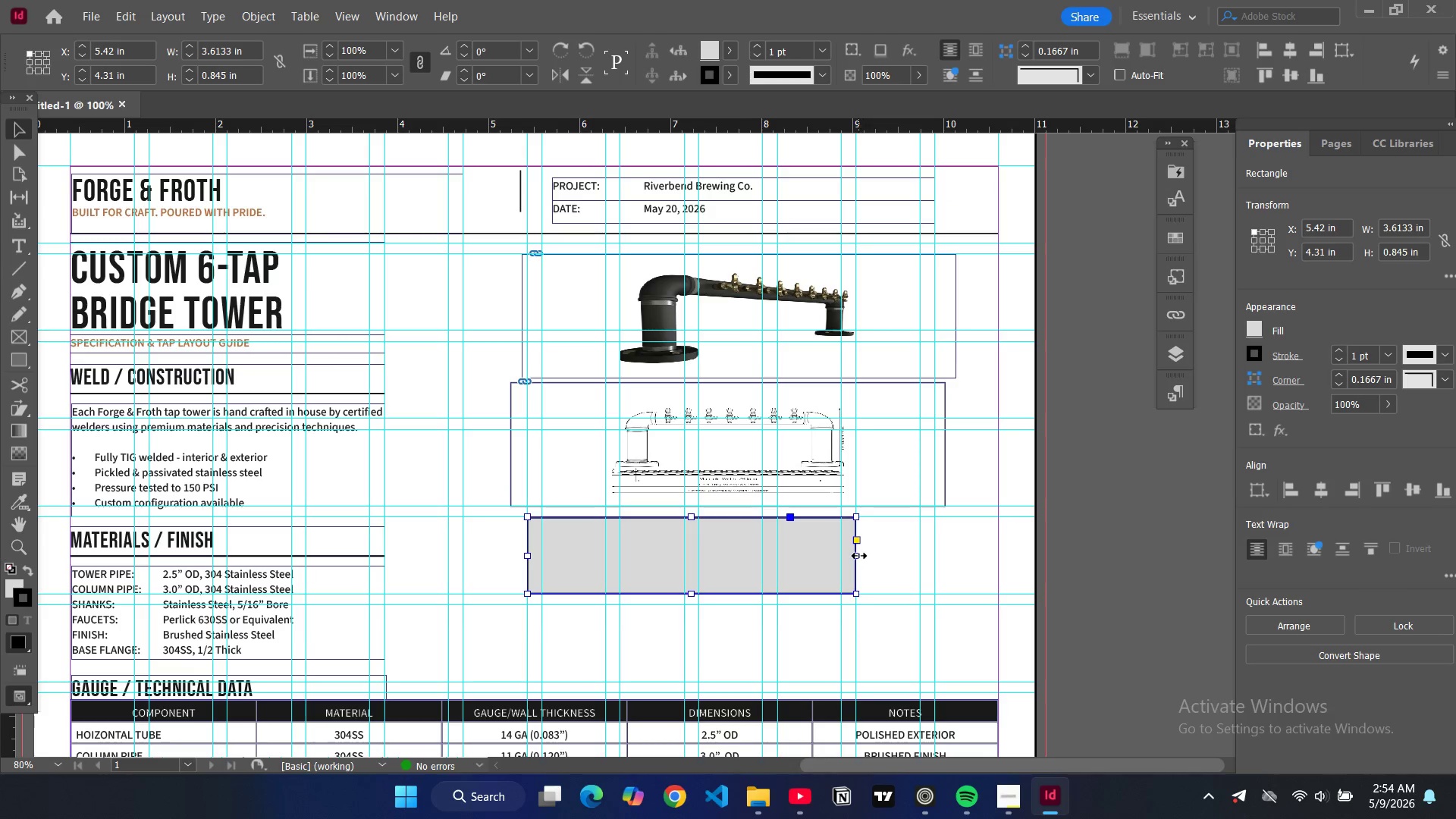 
left_click_drag(start_coordinate=[859, 557], to_coordinate=[931, 555])
 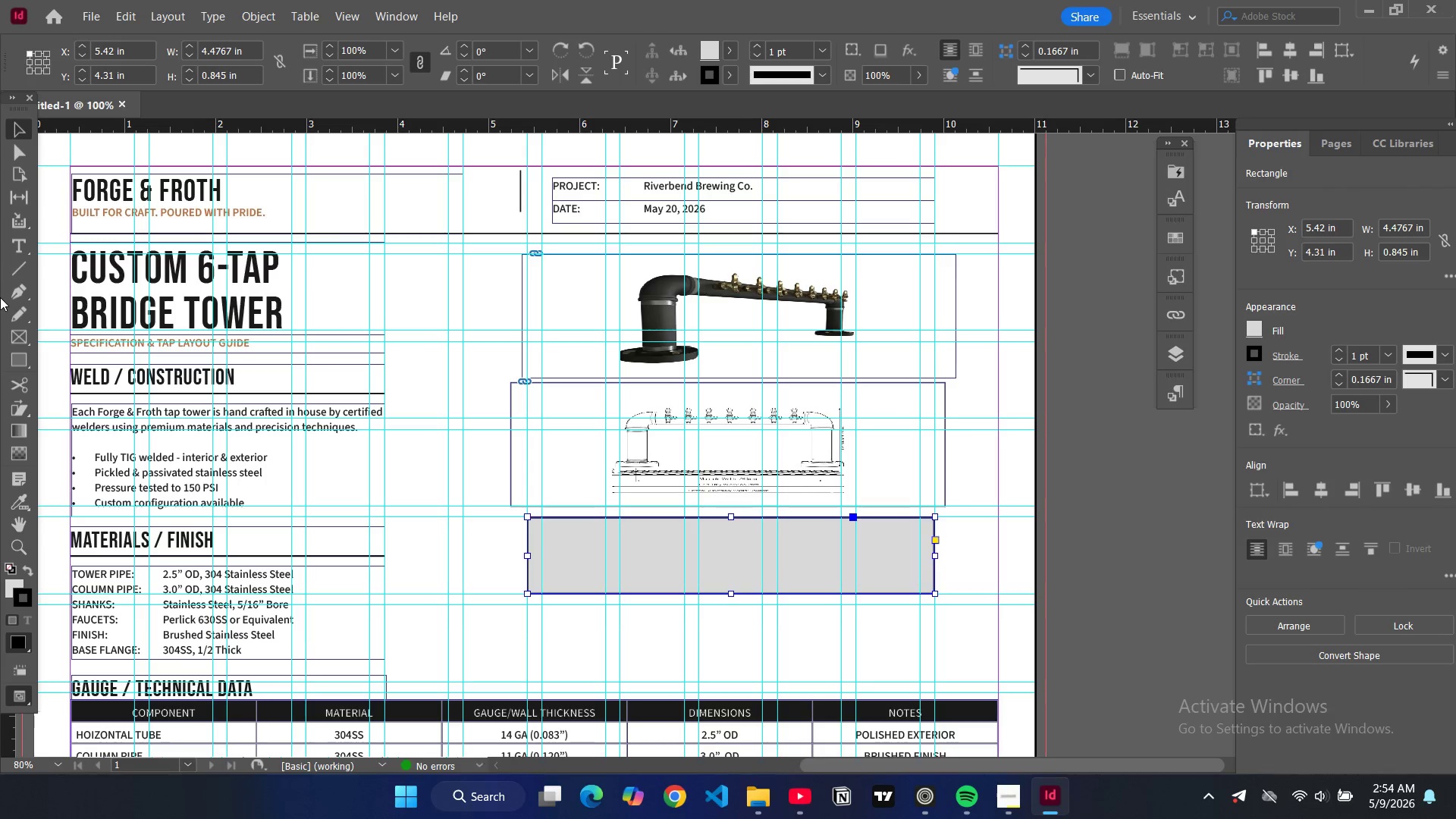 
wait(9.88)
 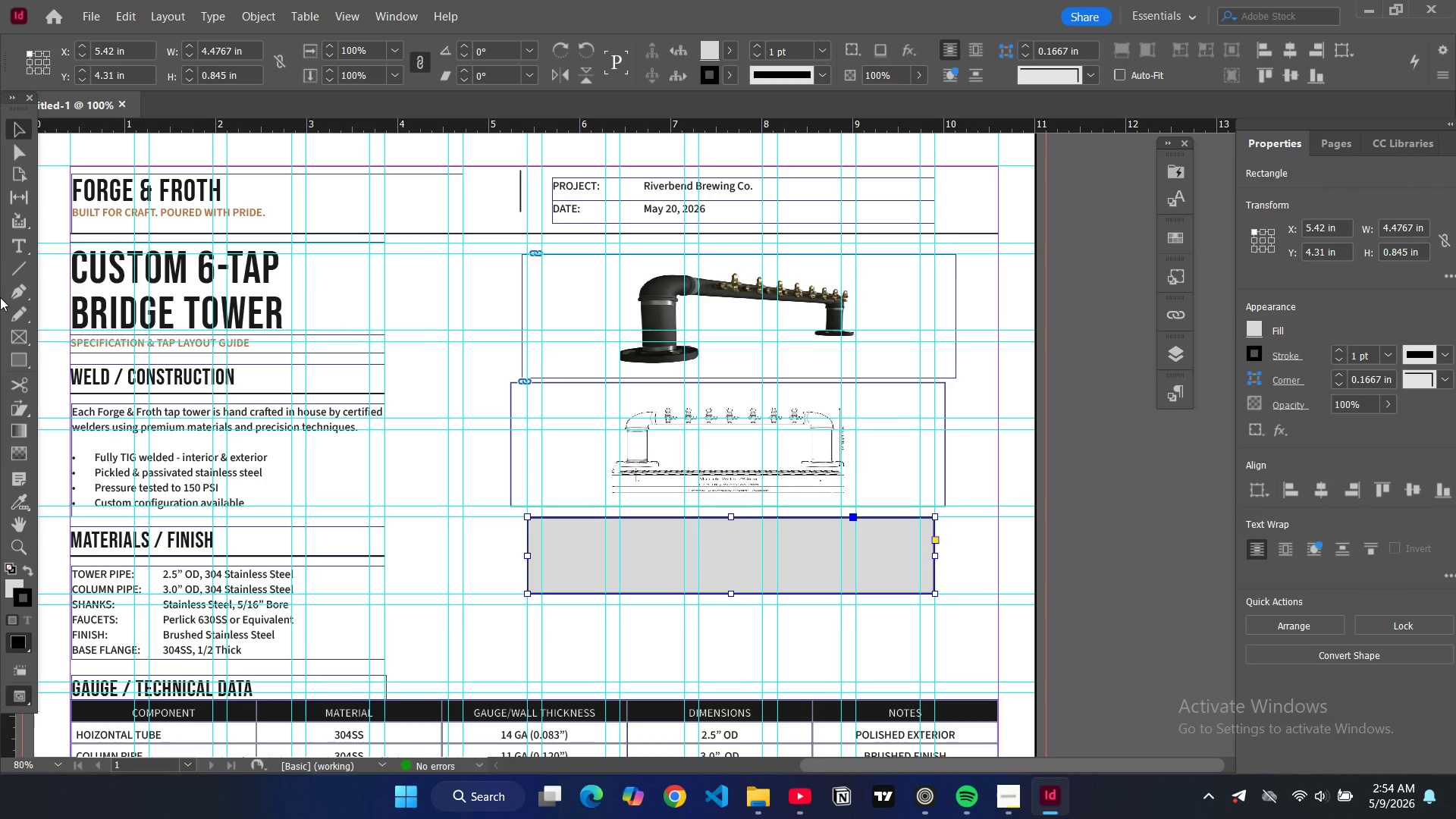 
left_click_drag(start_coordinate=[23, 247], to_coordinate=[23, 243])
 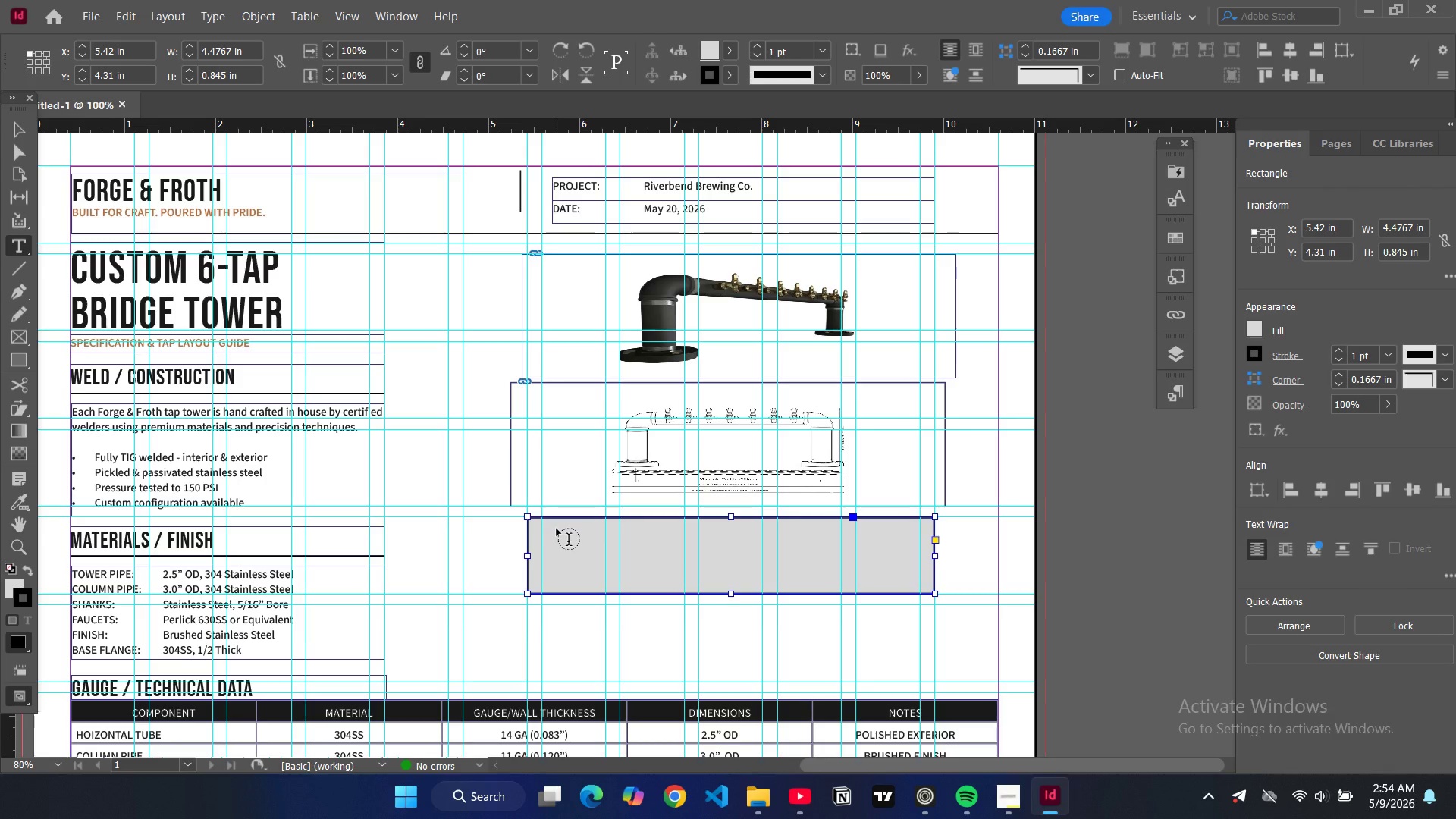 
left_click_drag(start_coordinate=[557, 527], to_coordinate=[747, 546])
 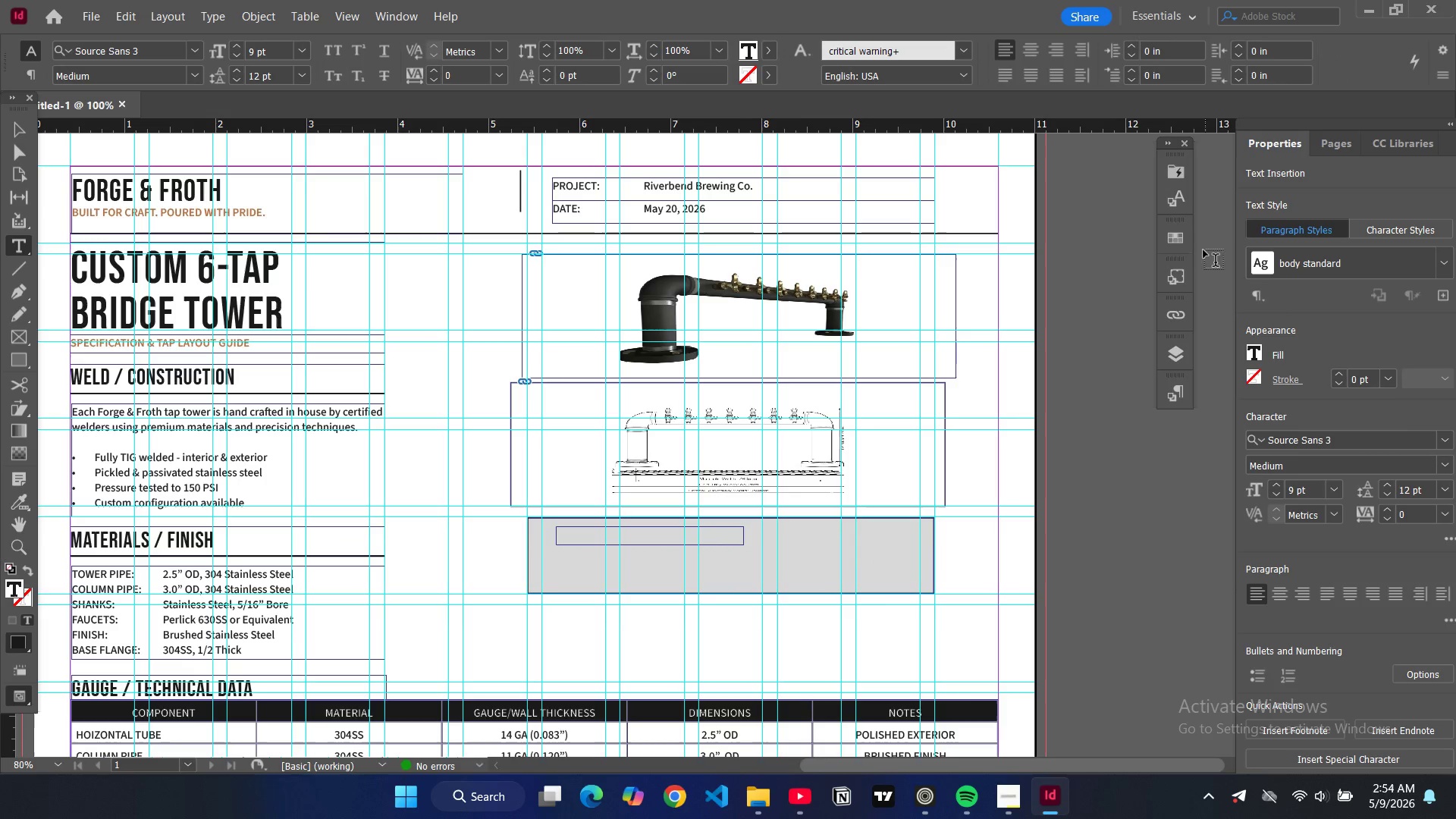 
wait(5.27)
 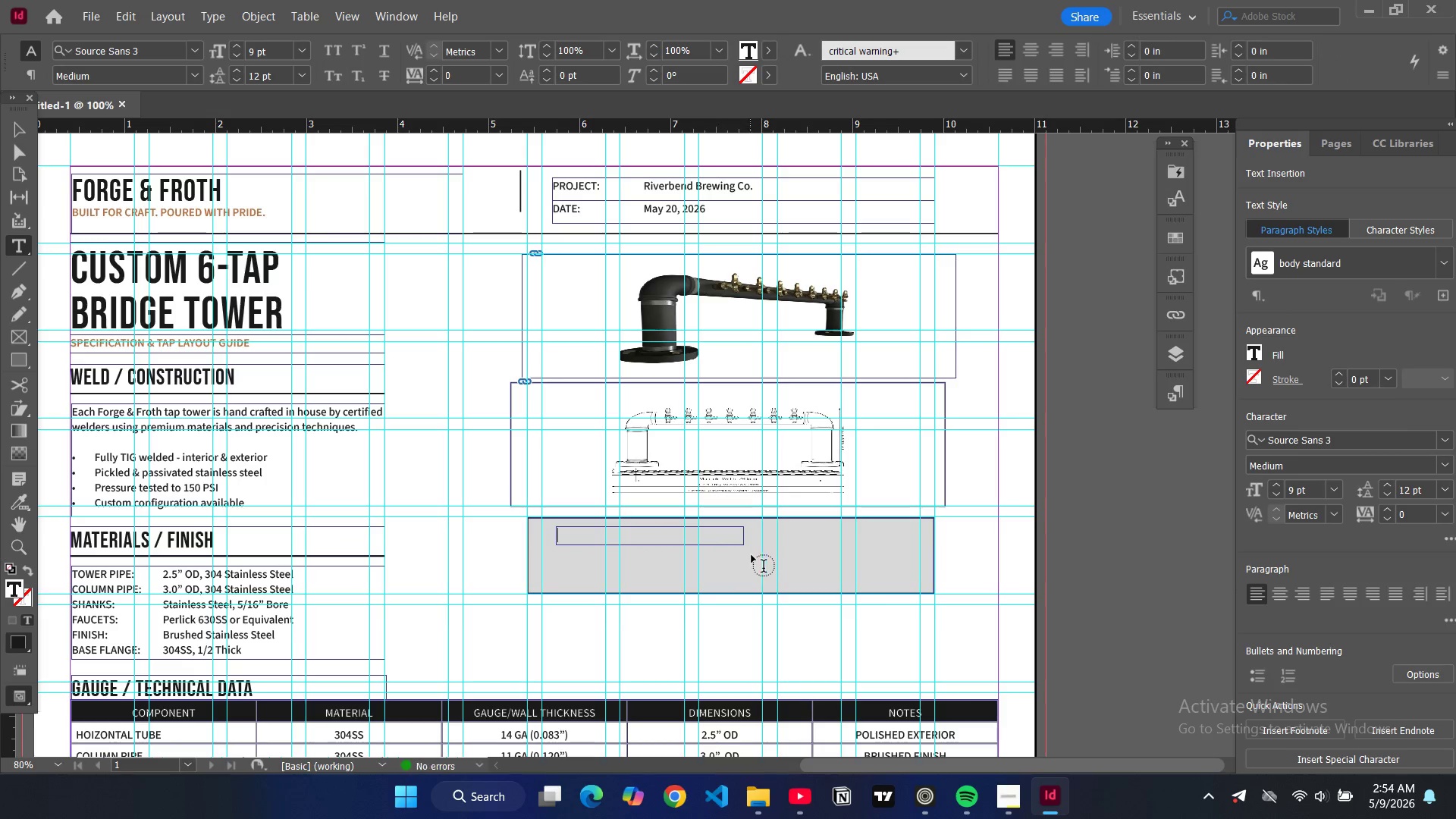 
left_click([1171, 196])
 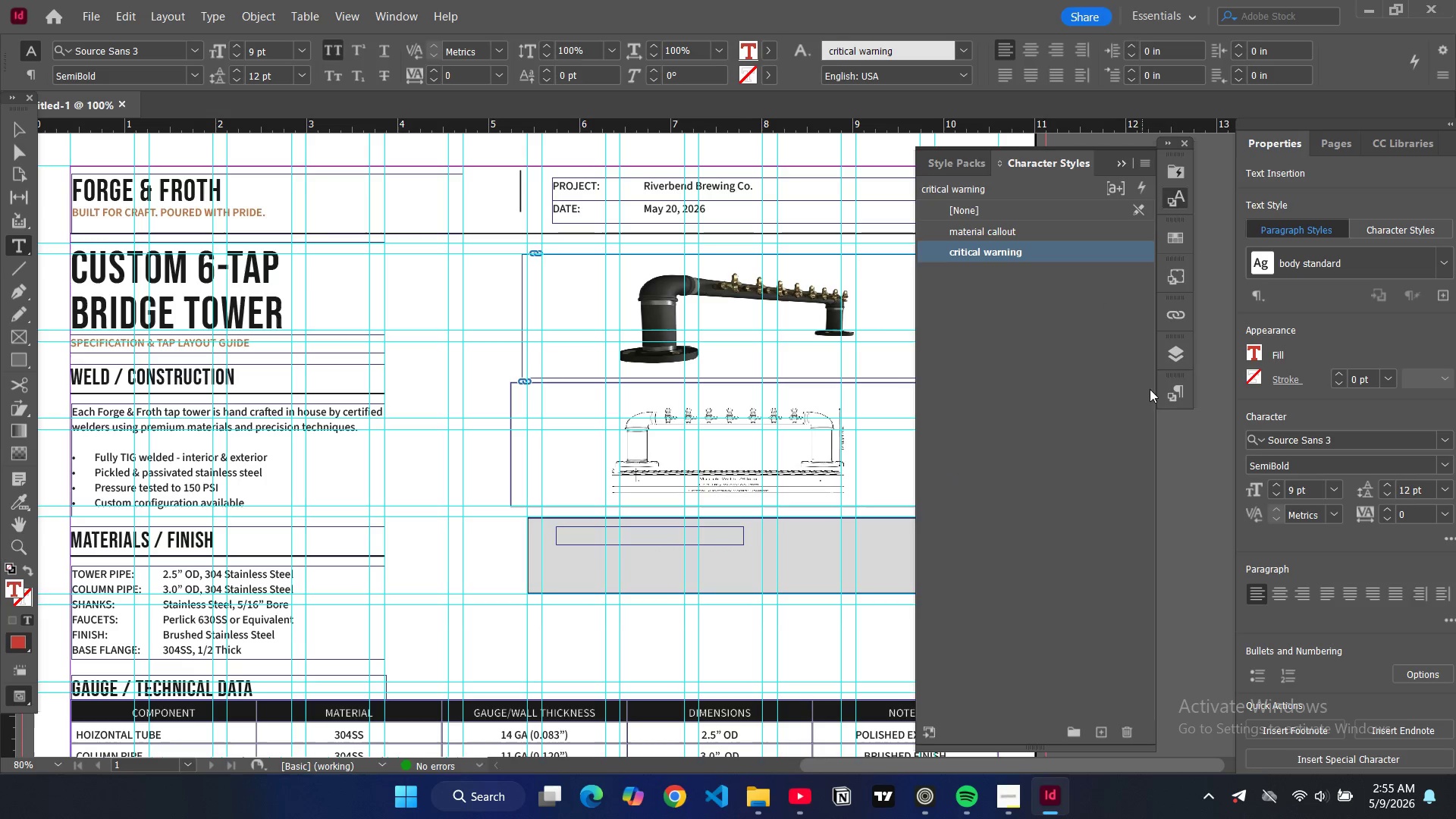 
wait(6.78)
 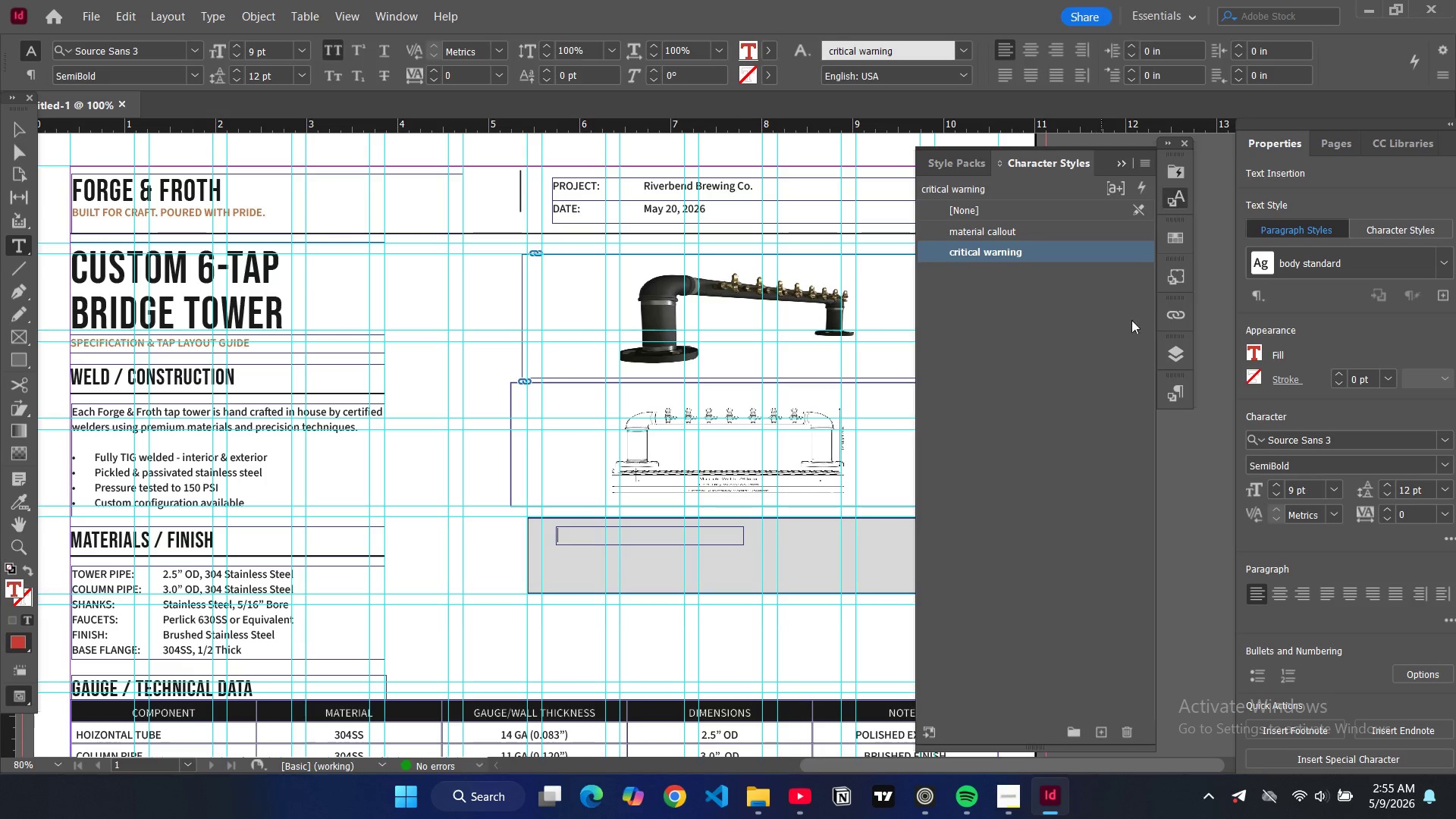 
left_click([1179, 390])
 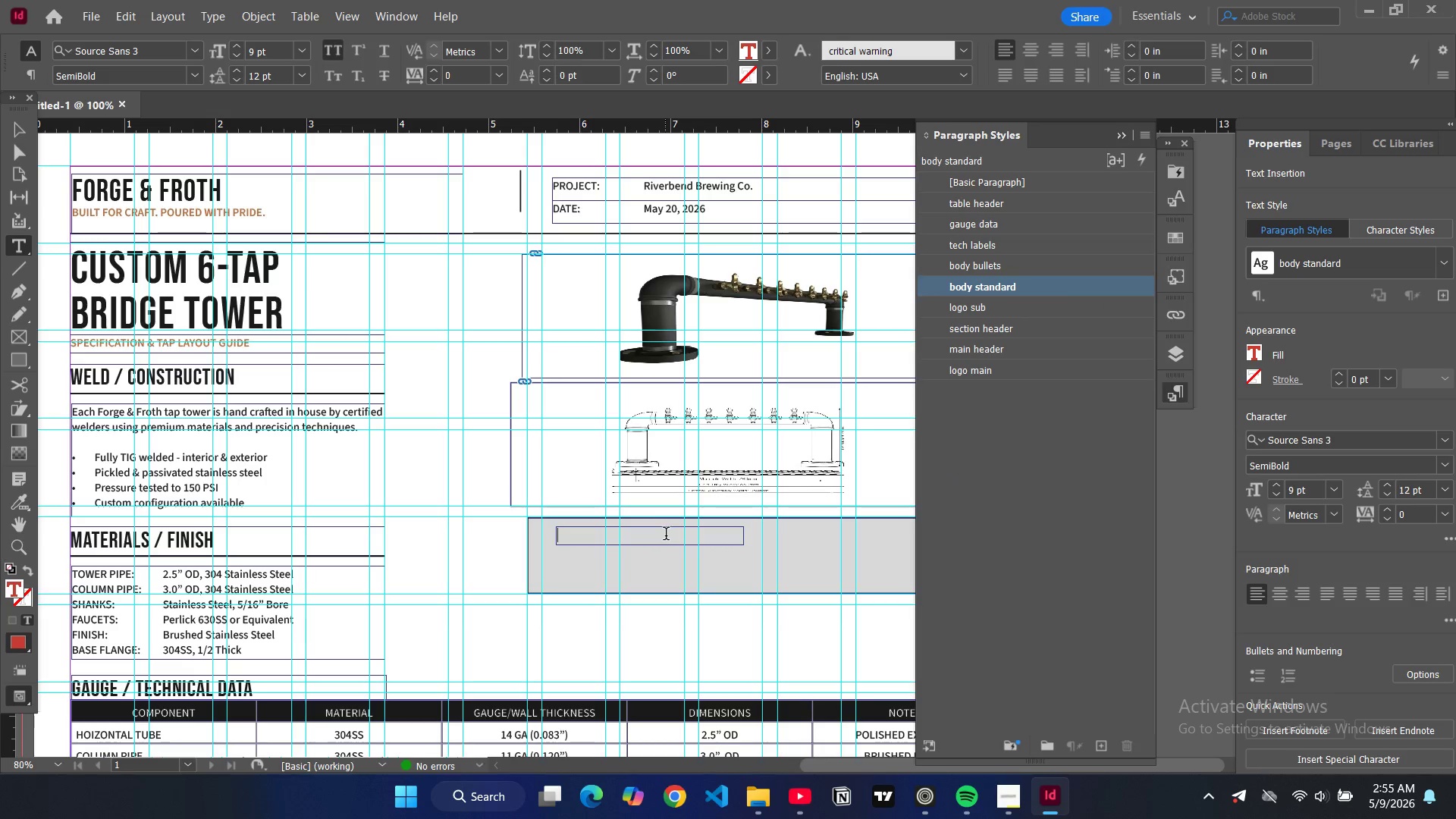 
type(criticl)
key(Backspace)
type(al warning)
 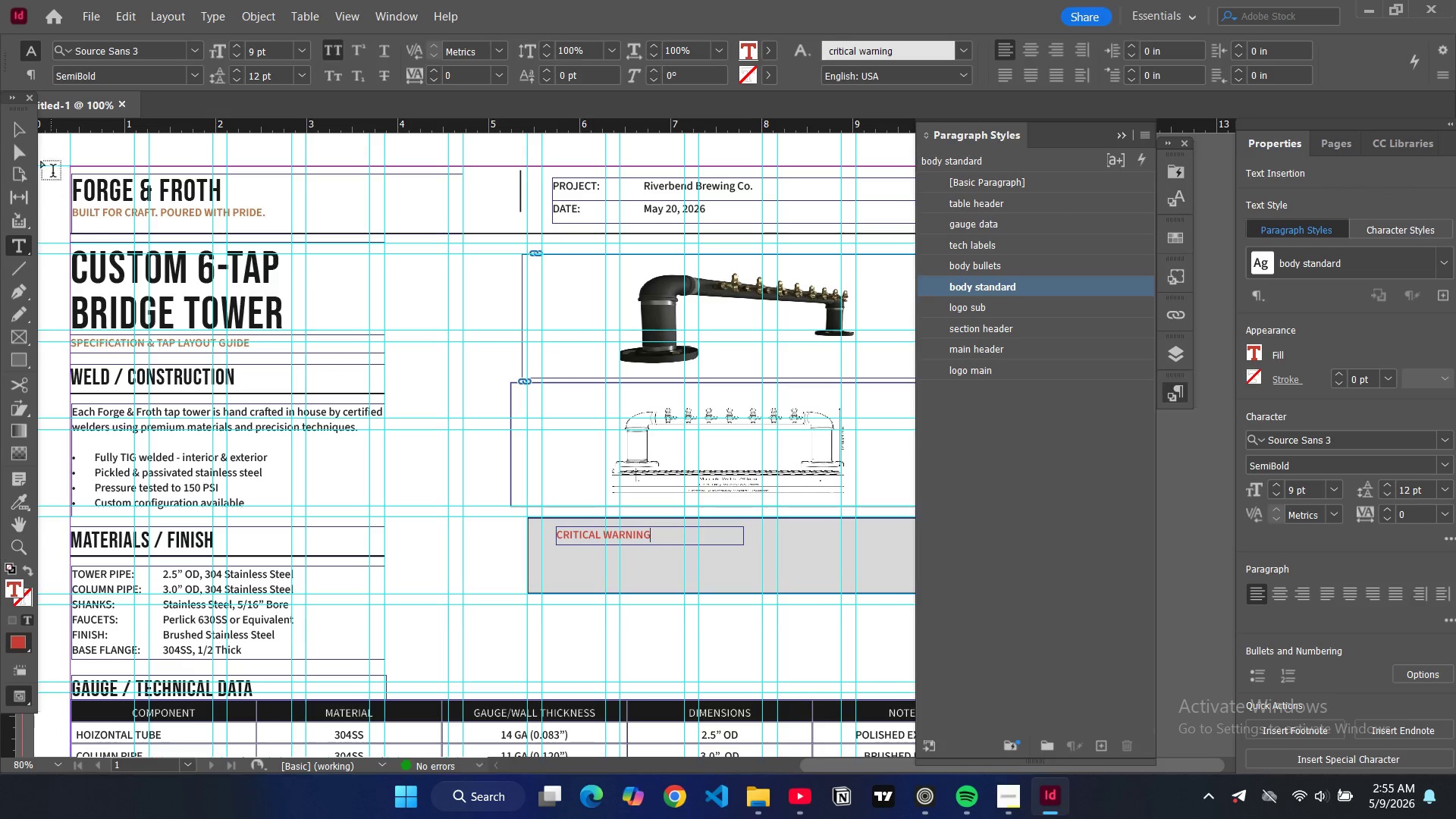 
left_click([22, 133])
 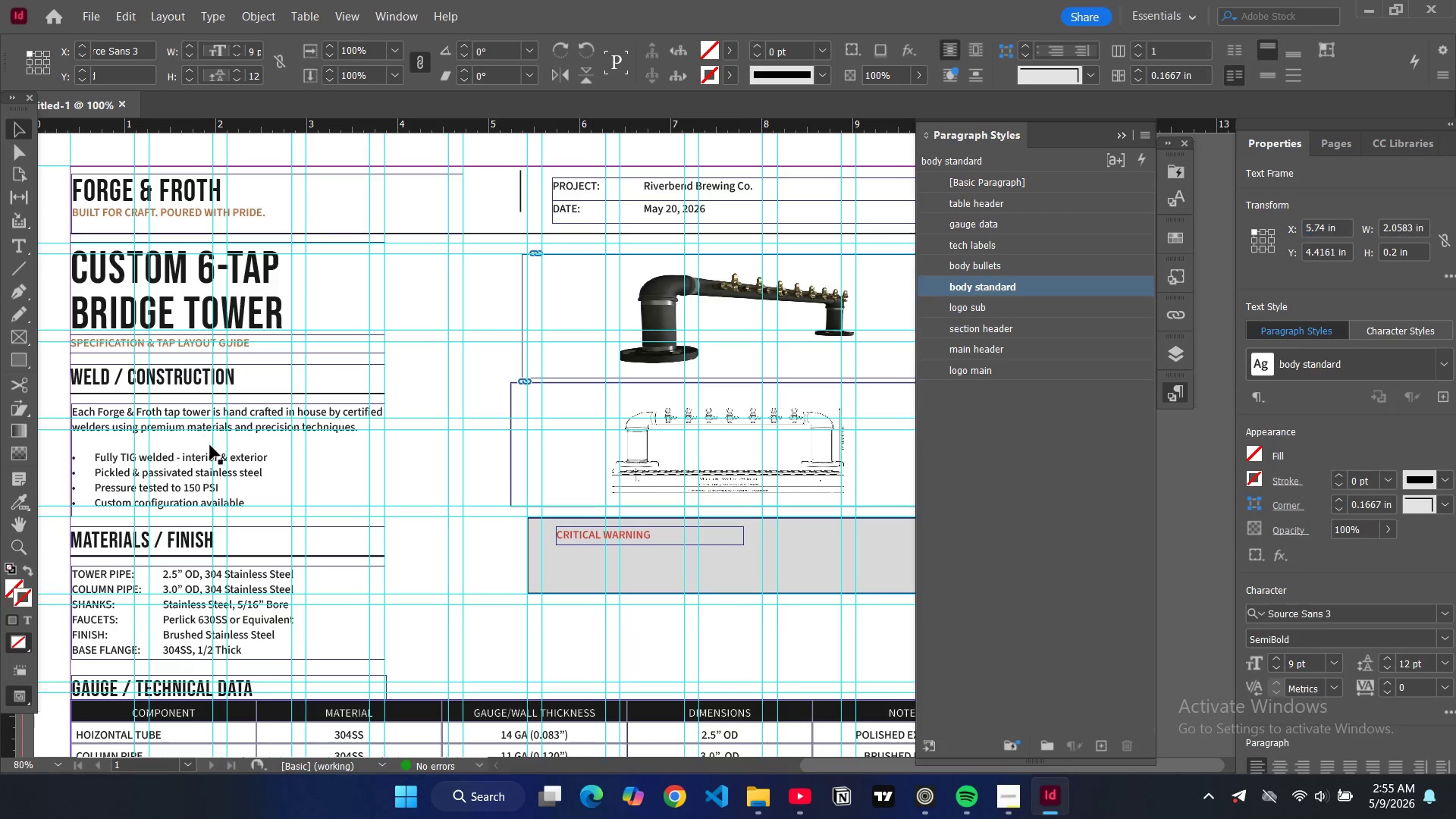 
left_click([218, 455])
 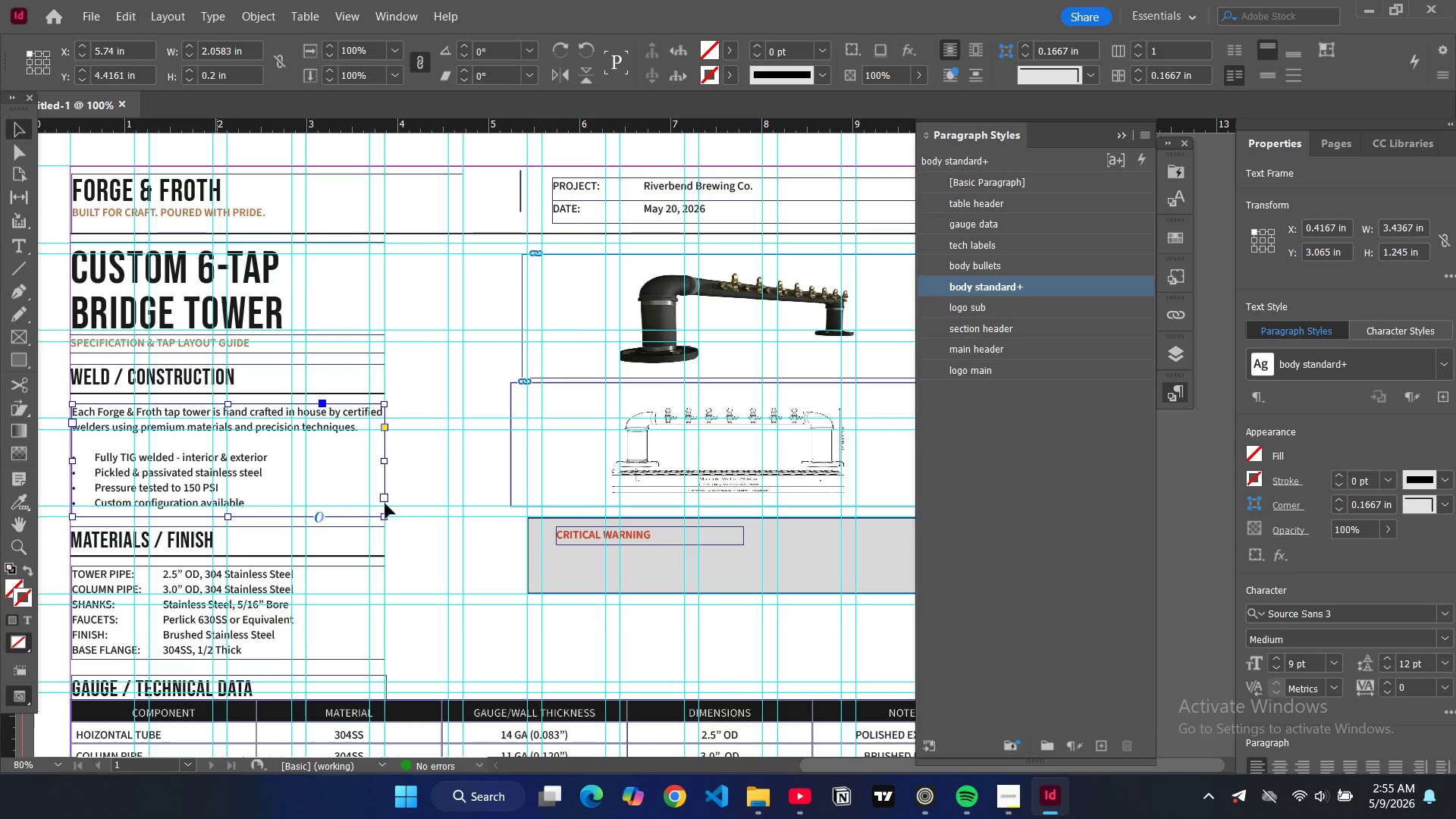 
key(Control+C)
 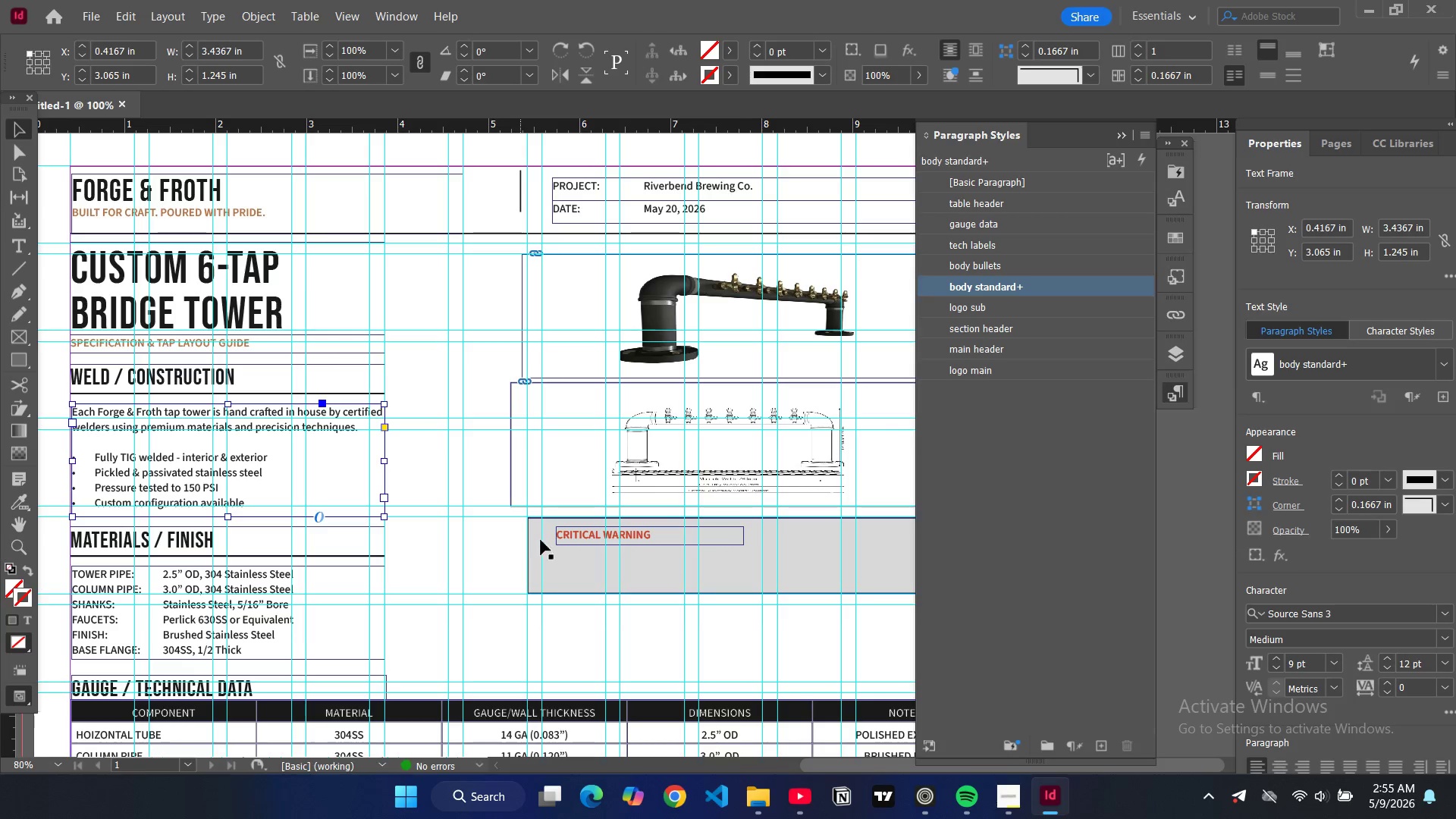 
key(Control+V)
 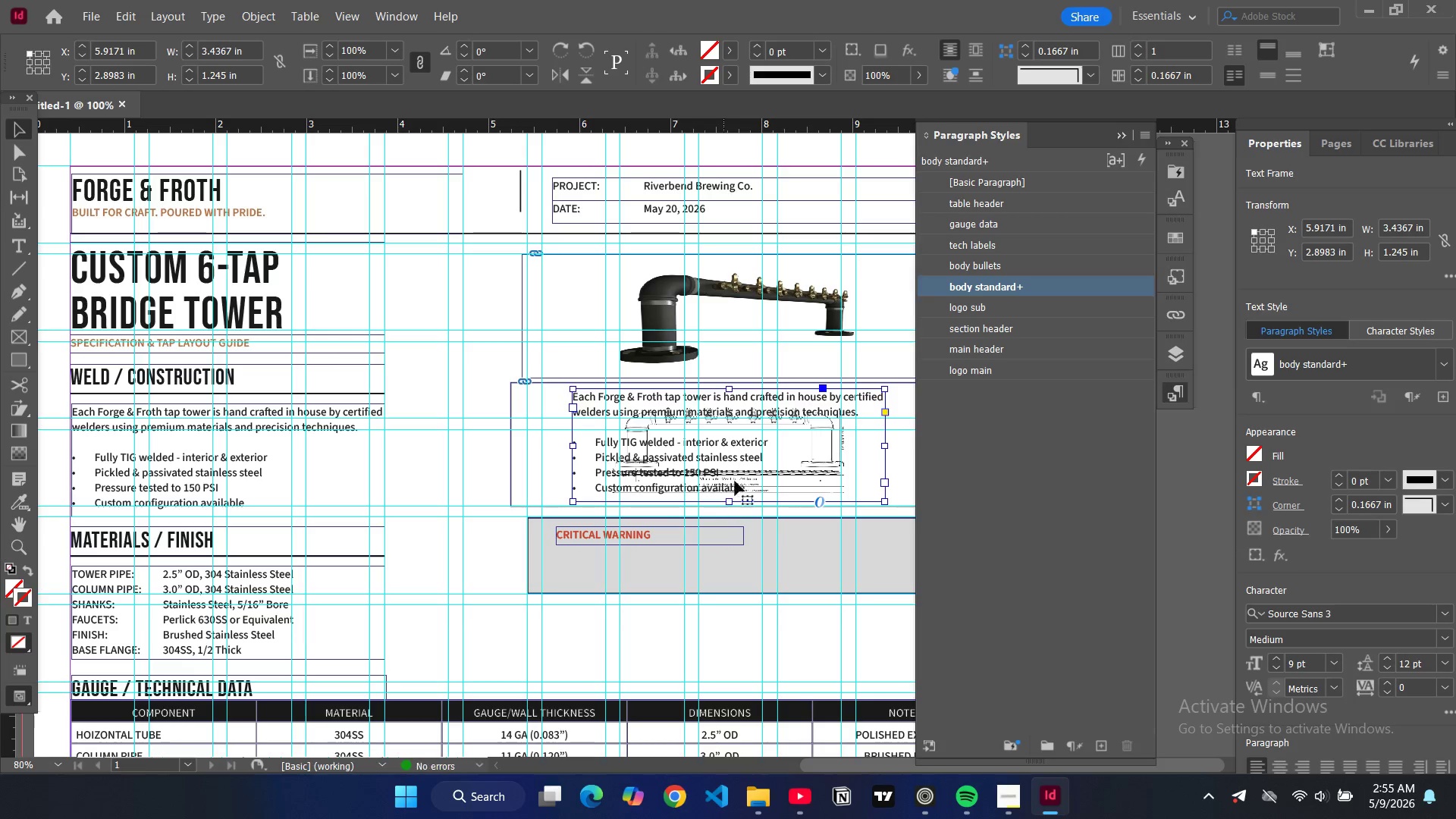 
left_click_drag(start_coordinate=[753, 453], to_coordinate=[741, 613])
 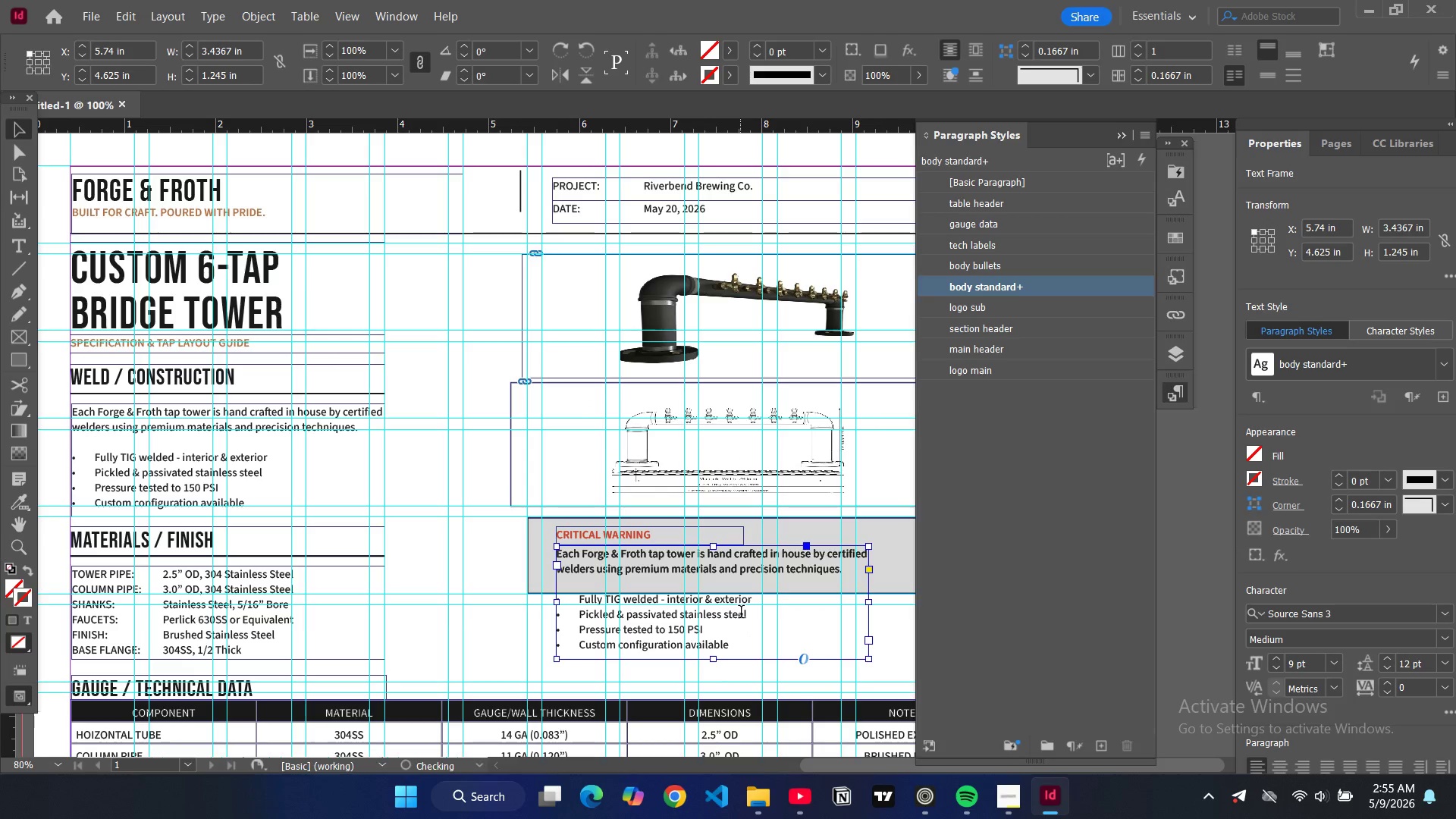 
double_click([741, 613])
 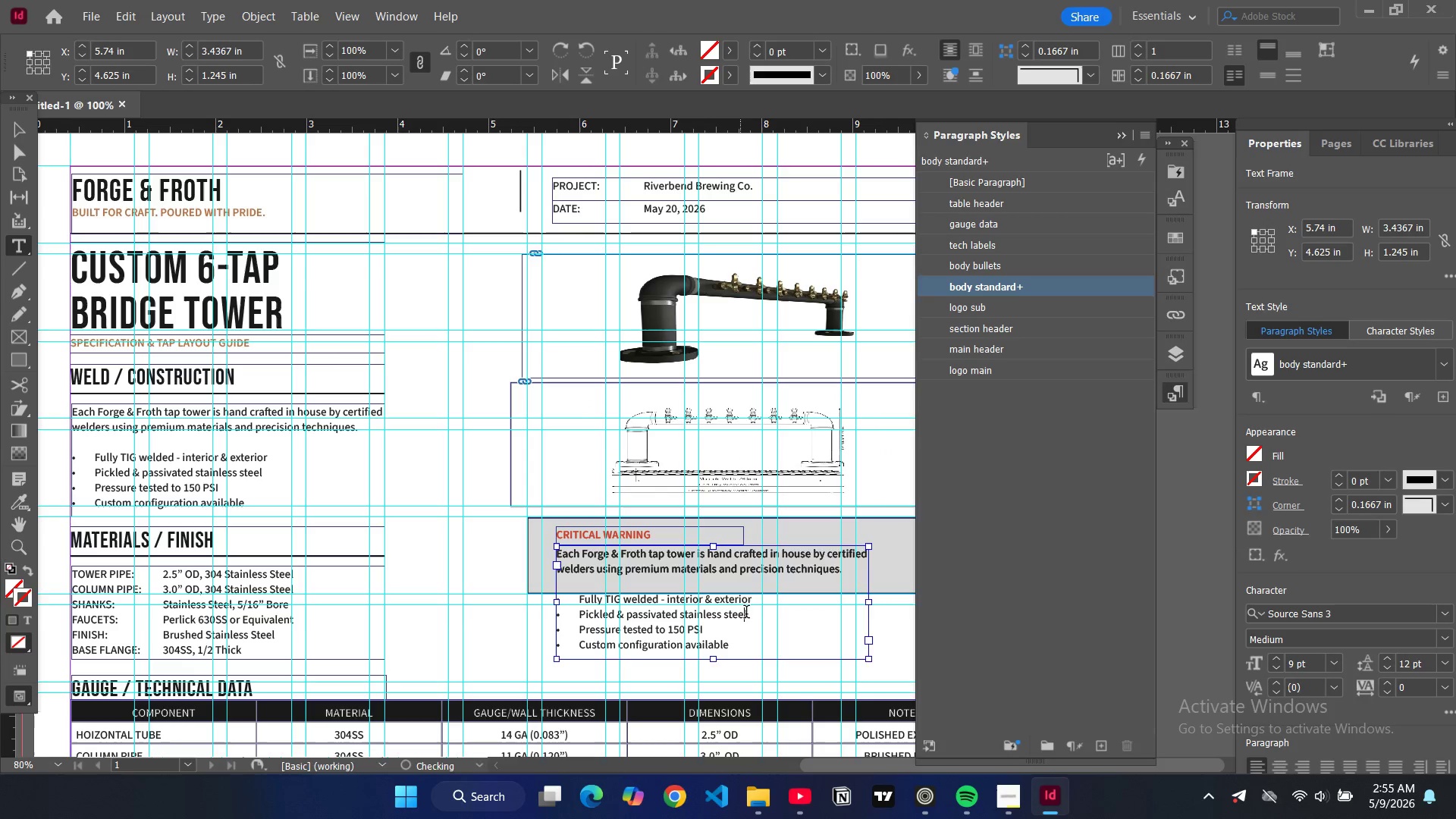 
key(Control+ControlLeft)
 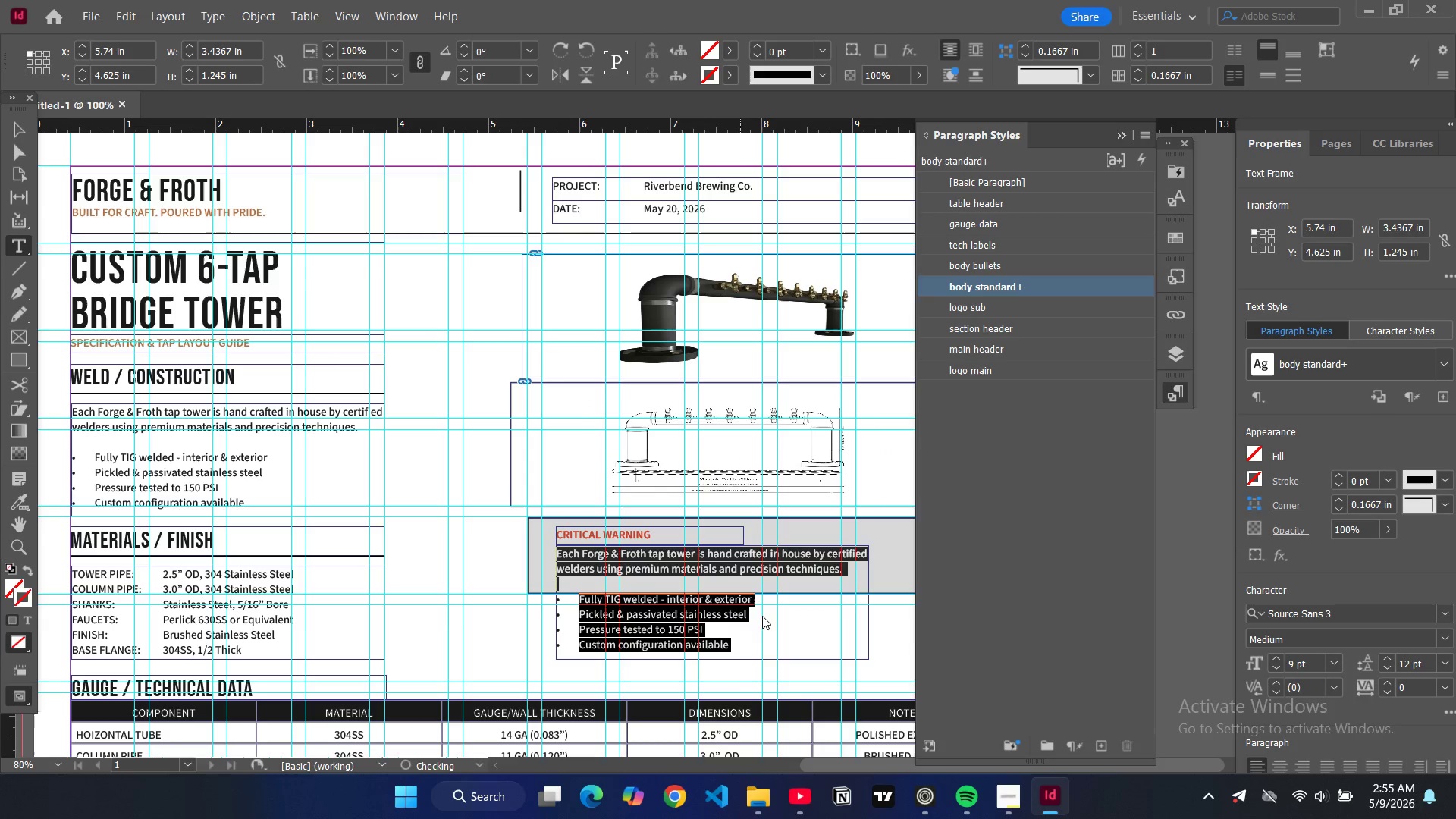 
key(Control+A)
 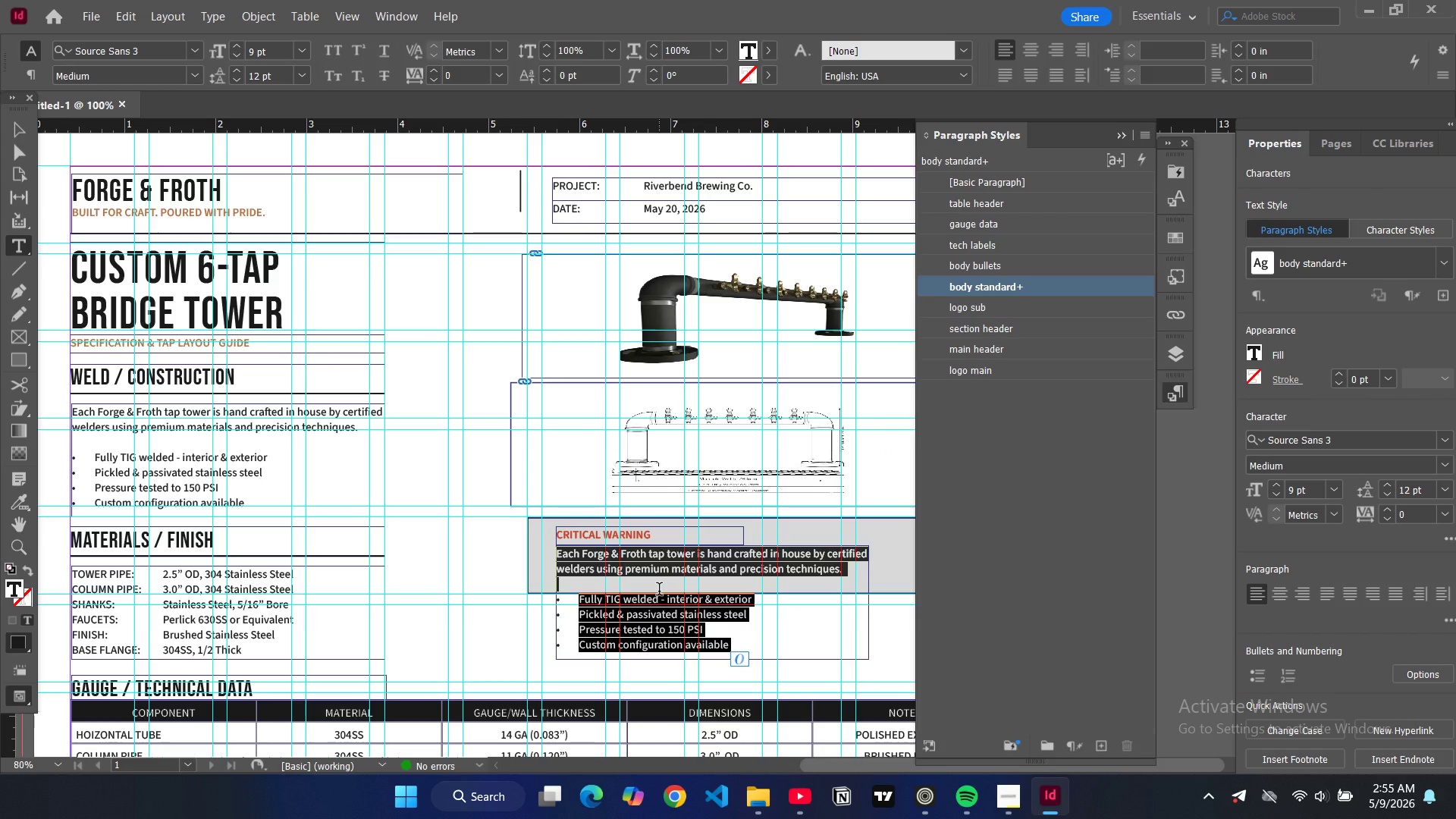 
key(Backspace)
 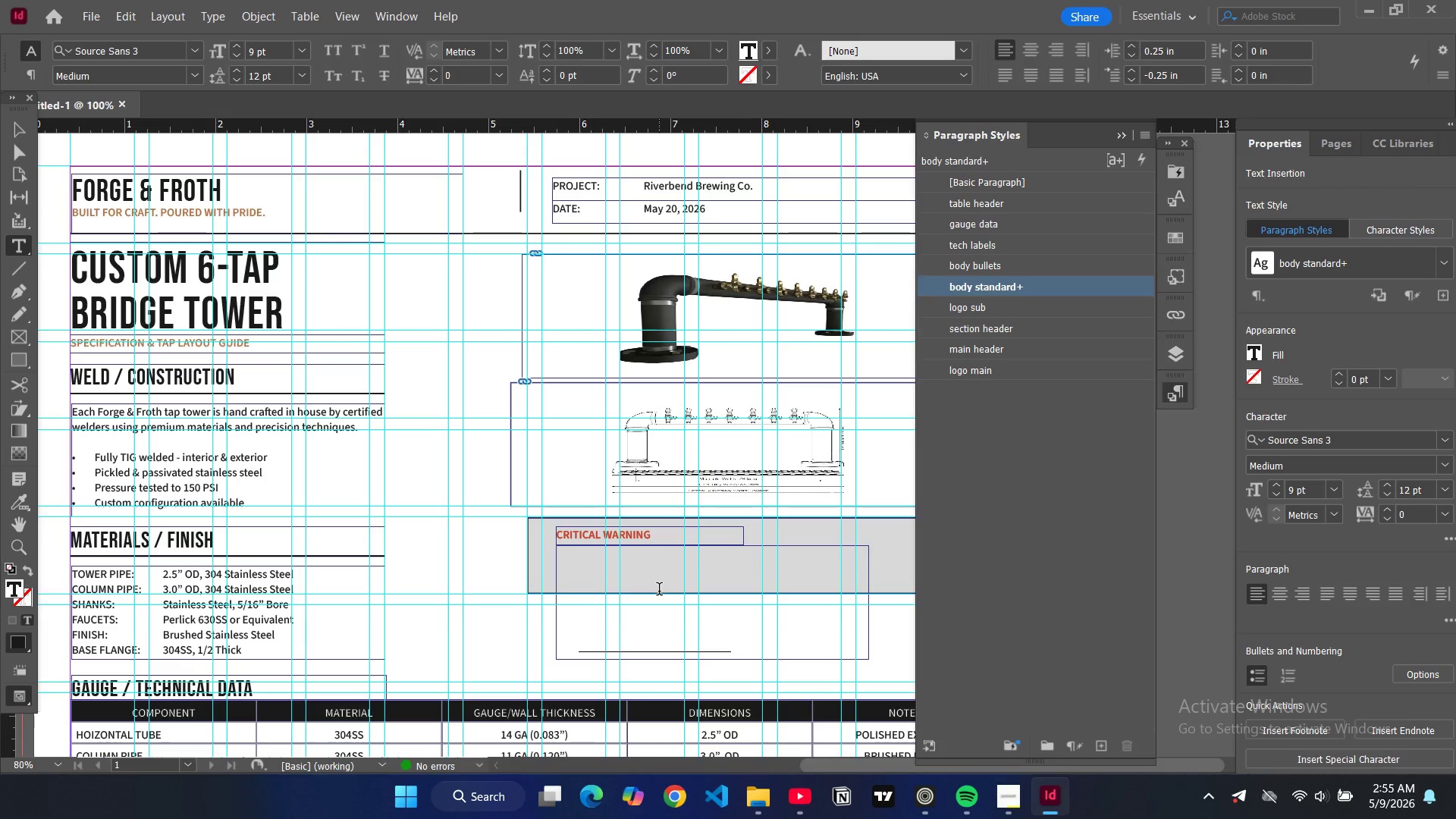 
key(CapsLock)
 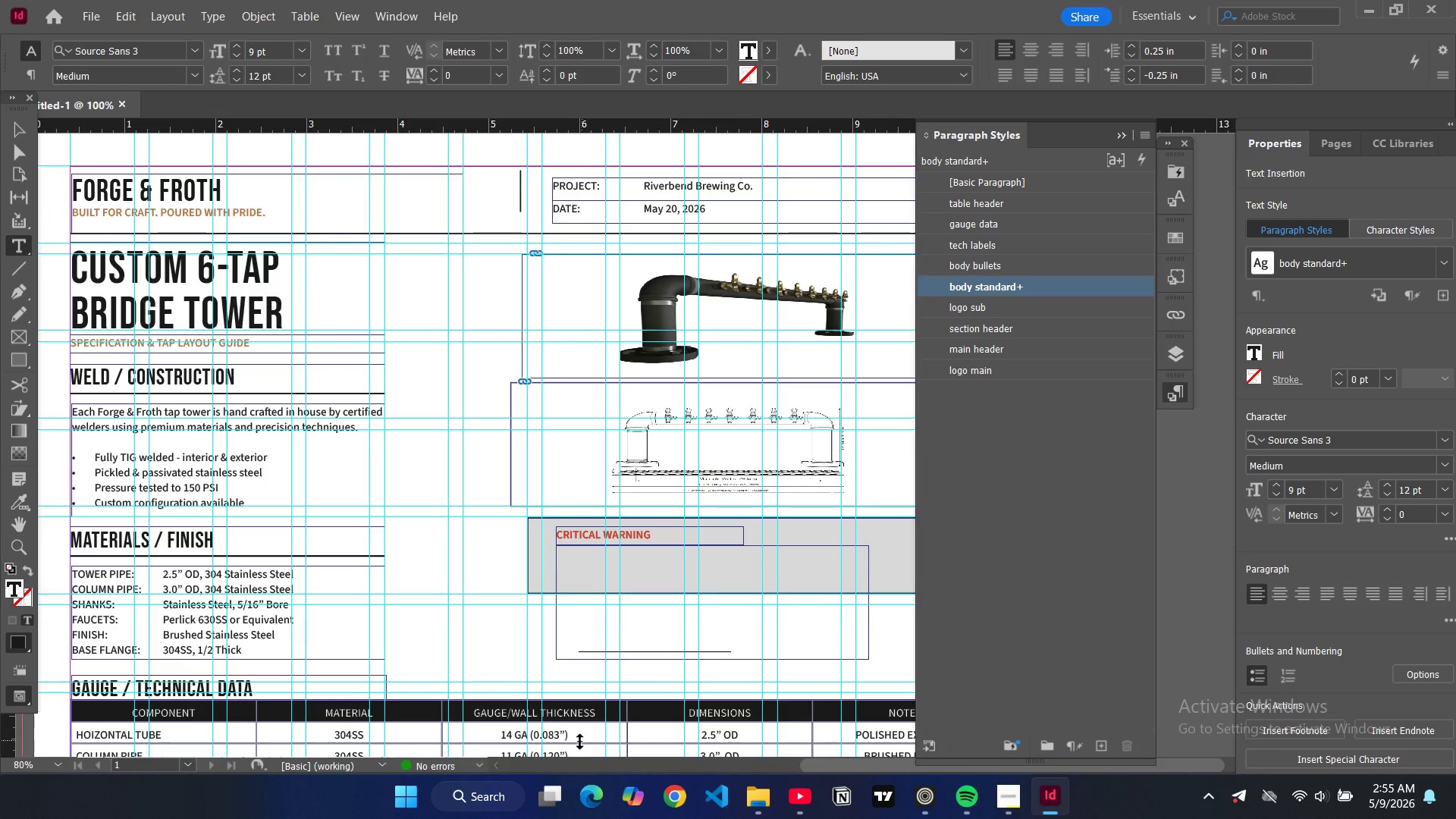 
left_click_drag(start_coordinate=[851, 764], to_coordinate=[917, 765])
 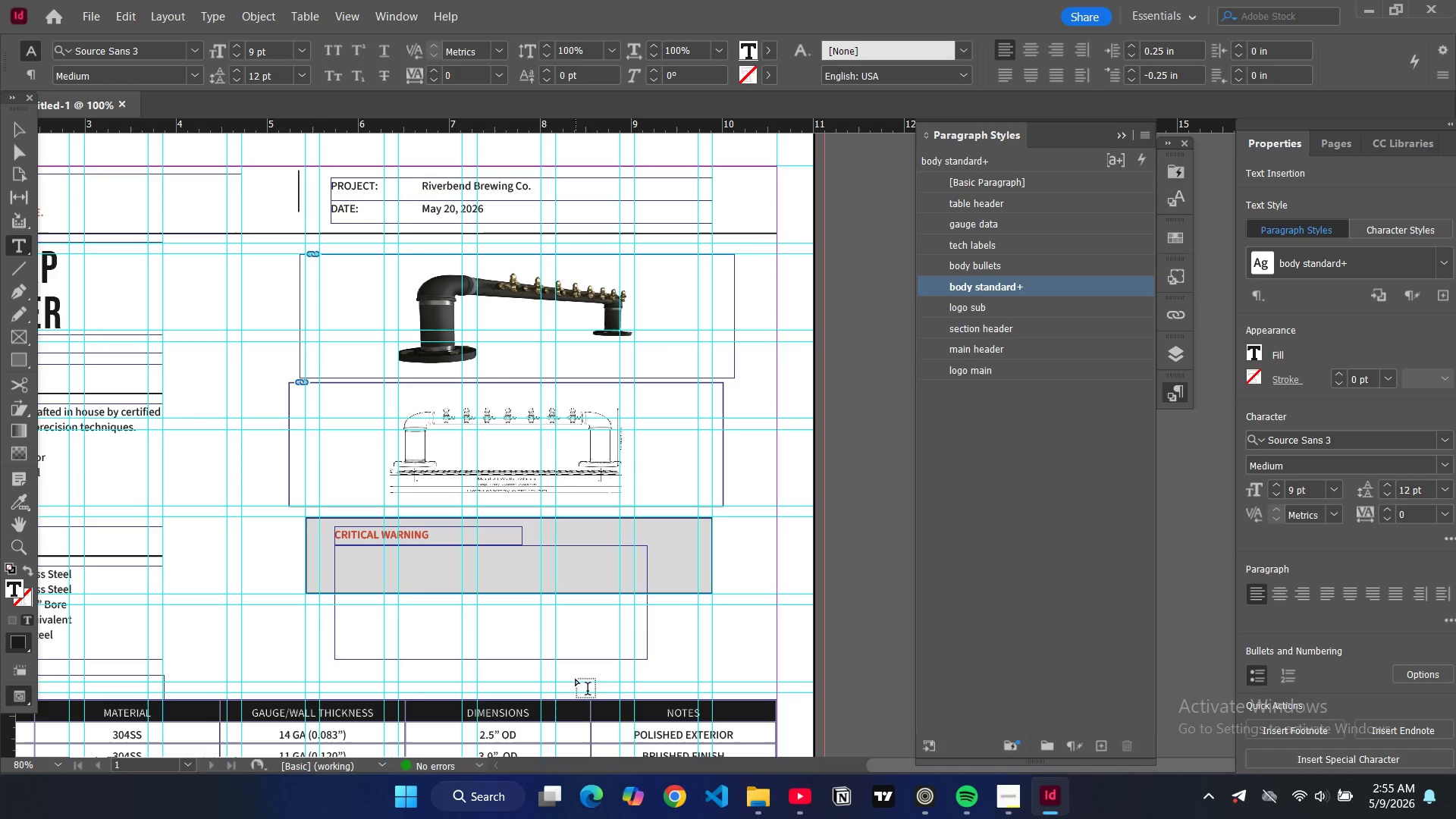 
type(DON)
key(Backspace)
key(Backspace)
key(Backspace)
 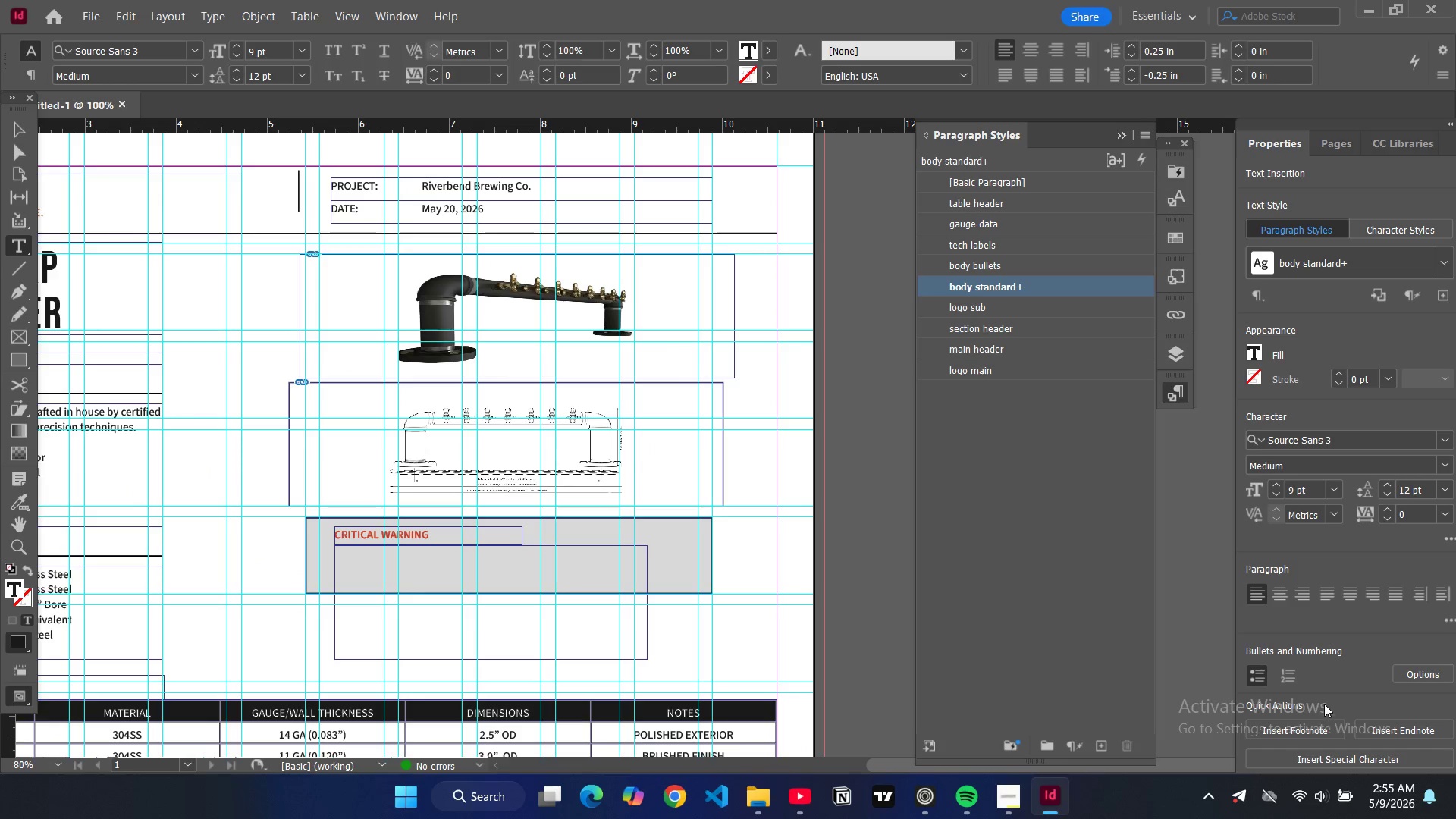 
left_click([1257, 679])
 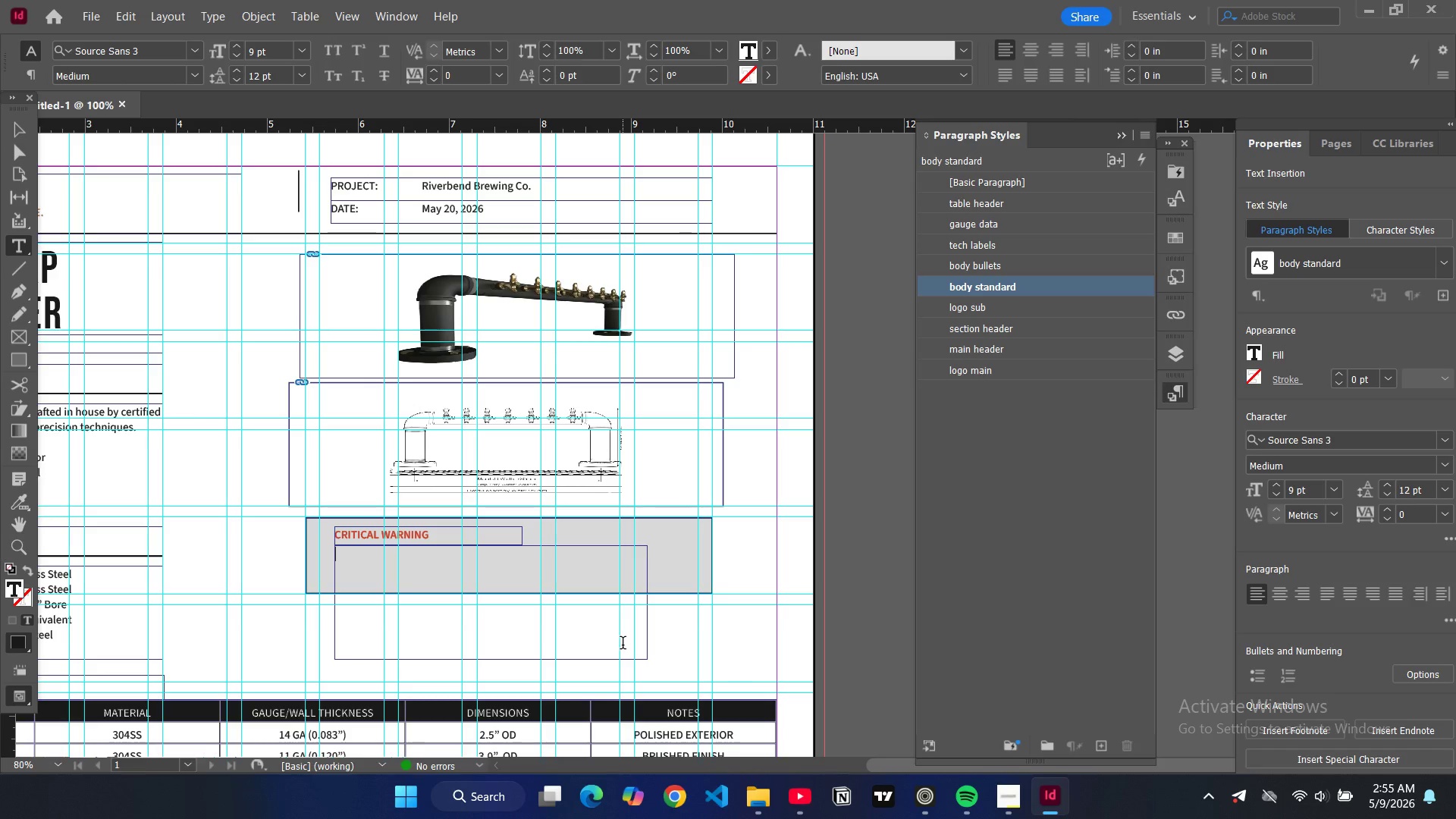 
type(DONT)
key(Backspace)
type(')
key(Backspace)
key(Backspace)
type( NOT EXCEED 10)
key(Backspace)
type(80 PSI. EXCEEDING PRESSURE LIMITS MAY RESULT IN EQUIPMENT FAILURE )
key(Backspace)
type(, SERIOUS INJURY OR DEATH. )
 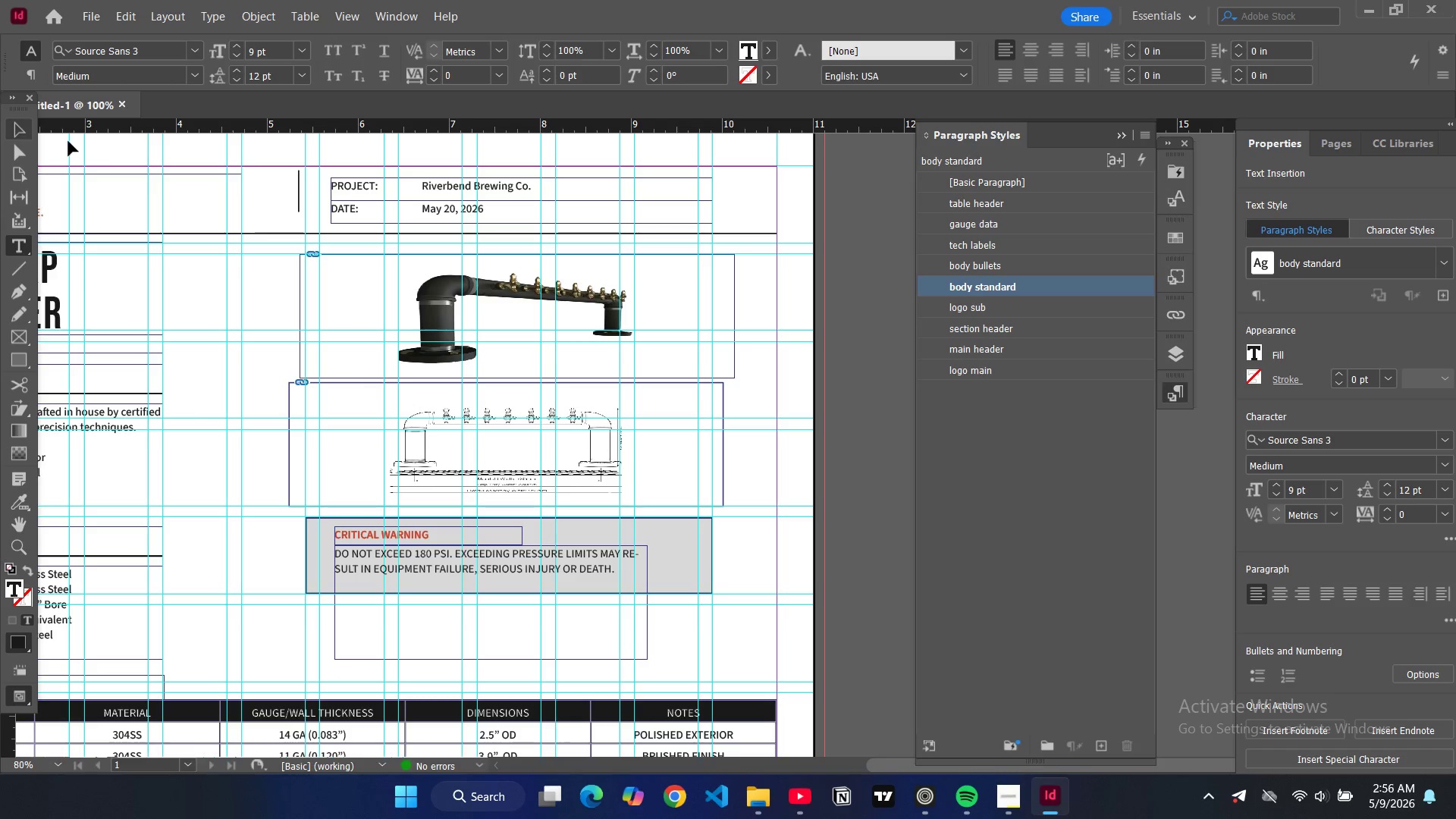 
wait(6.62)
 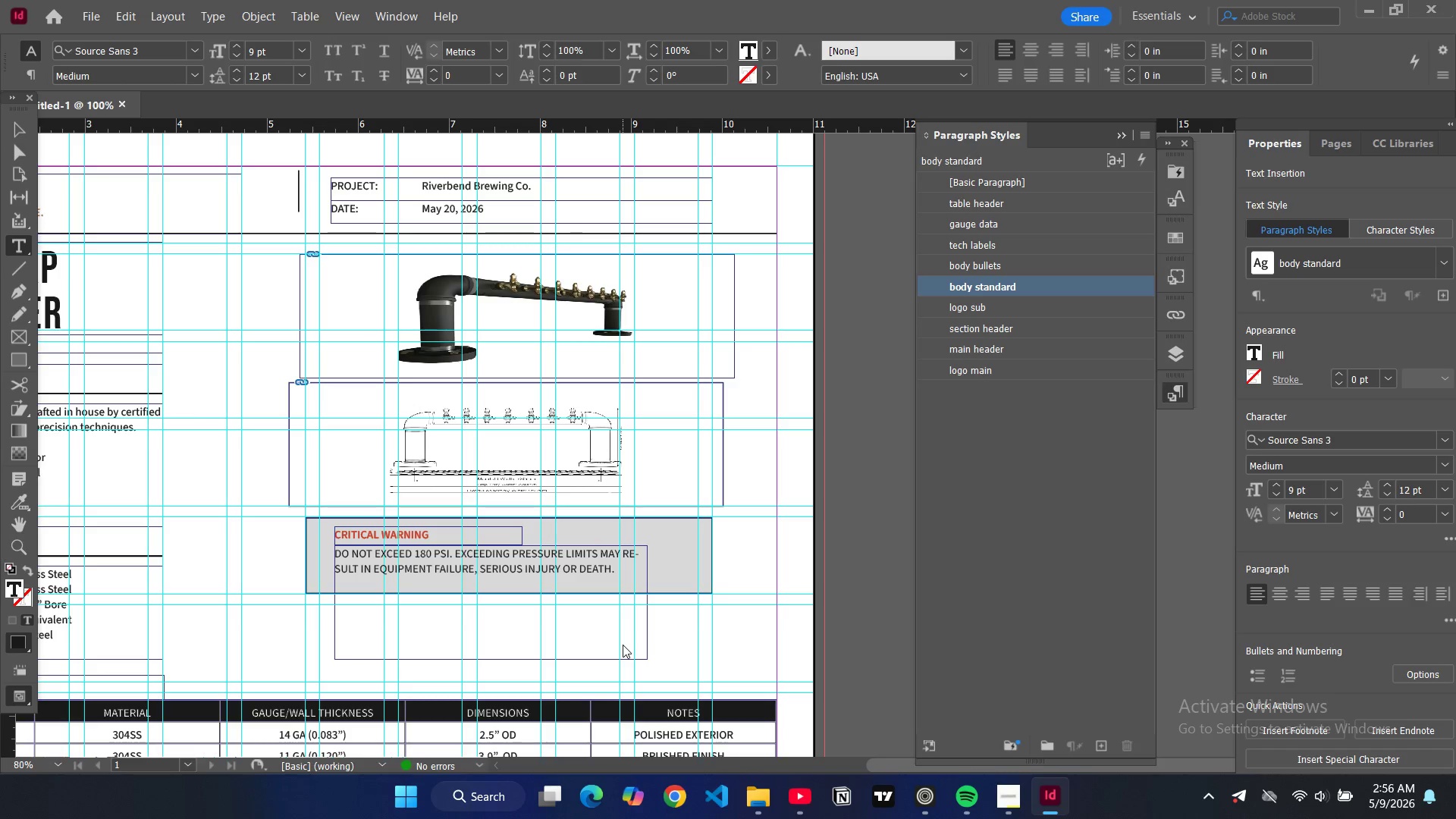 
left_click_drag(start_coordinate=[491, 657], to_coordinate=[504, 583])
 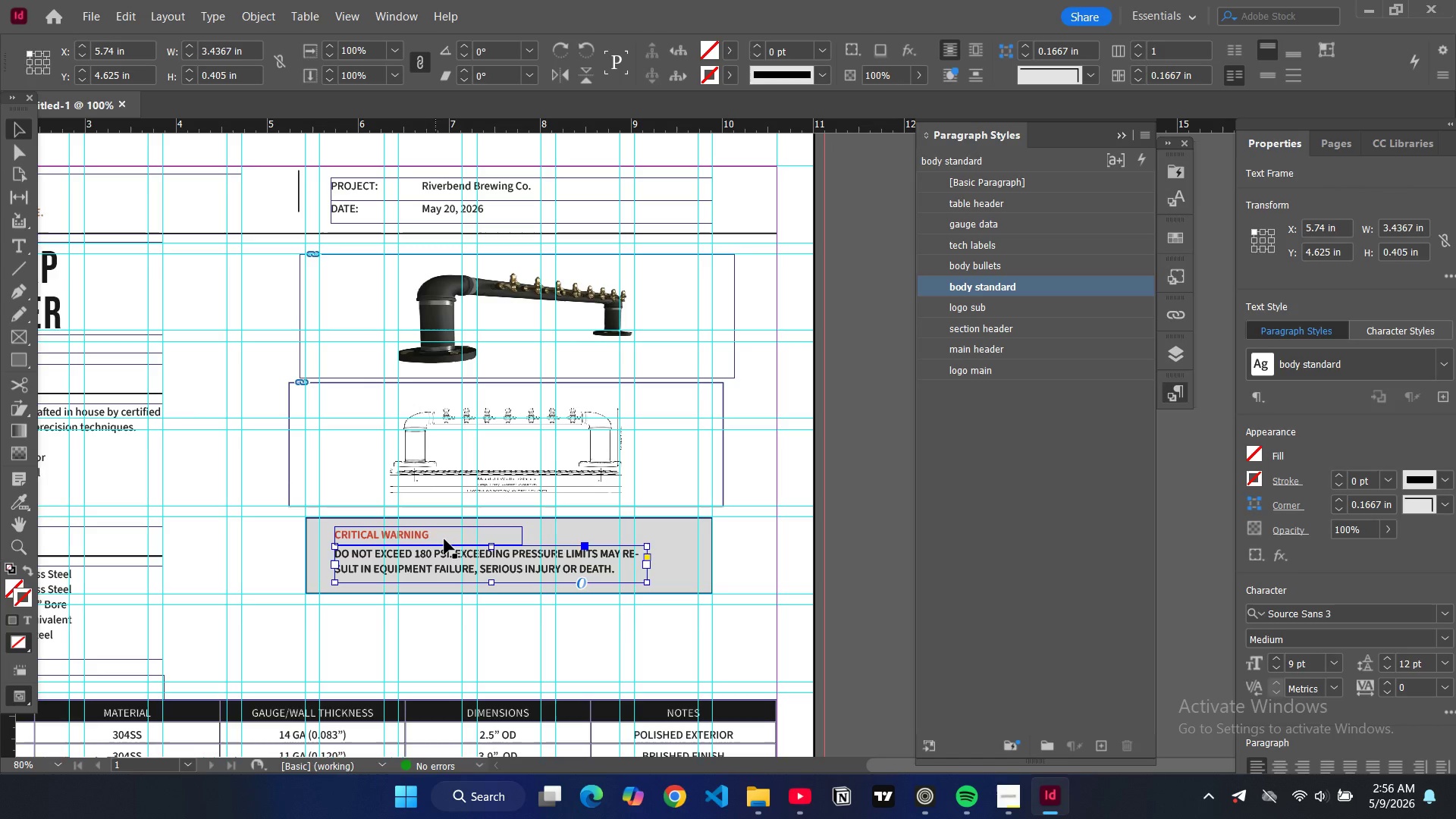 
hold_key(key=ControlLeft, duration=1.05)
hold_key(key=ShiftLeft, duration=0.88)
left_click([445, 538])
 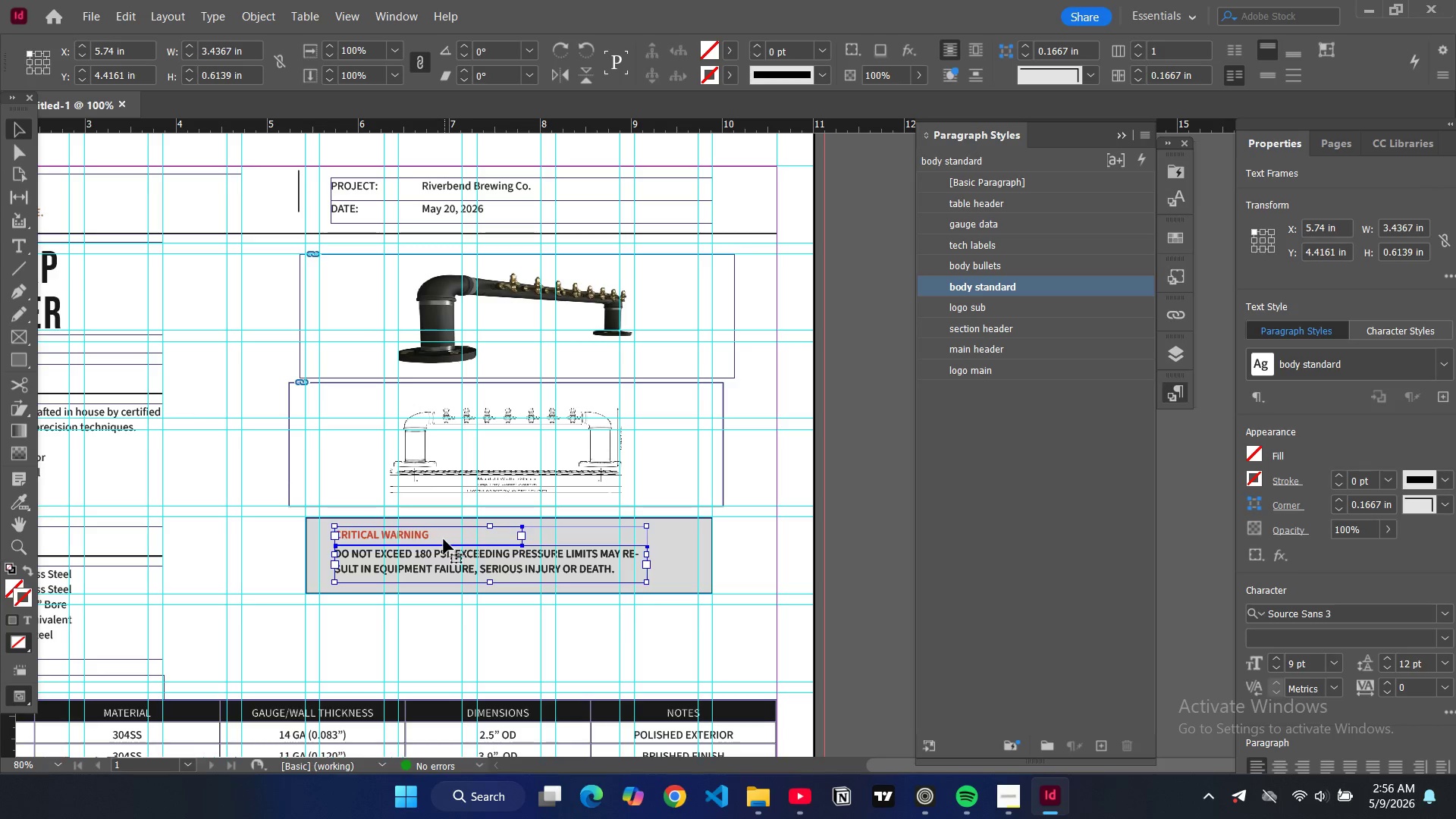 
left_click_drag(start_coordinate=[443, 539], to_coordinate=[497, 538])
 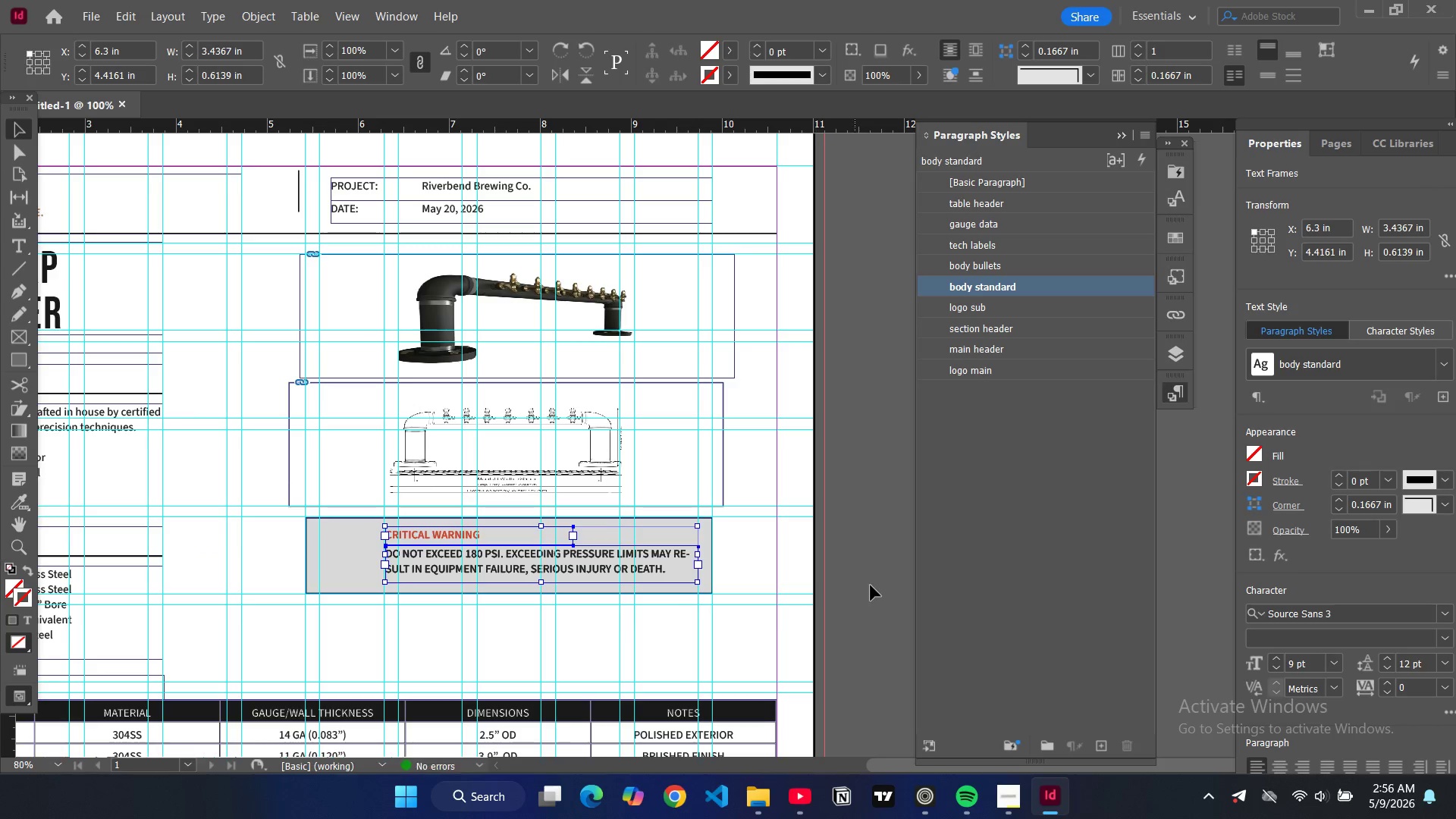 
left_click([874, 584])
 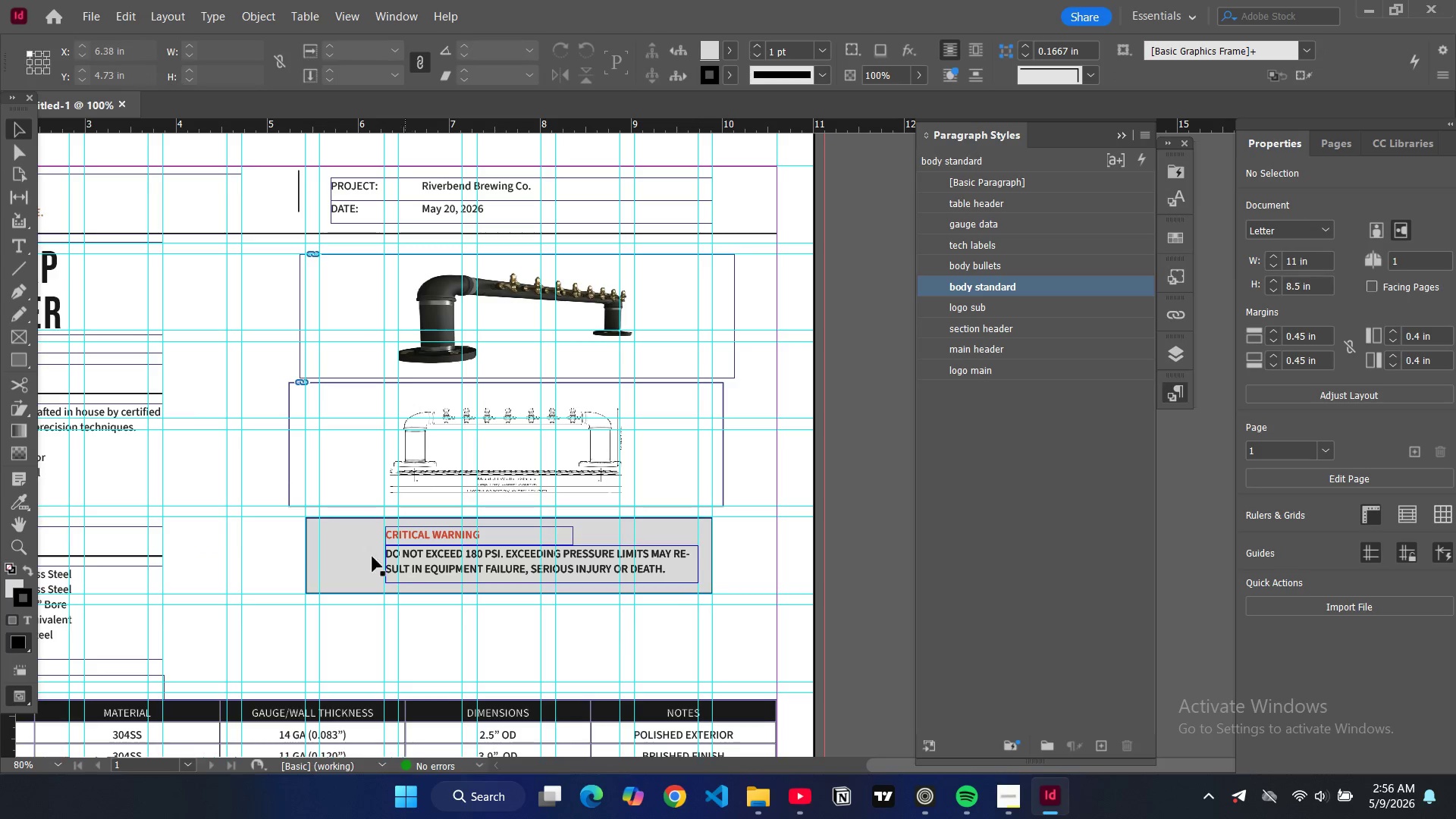 
left_click([359, 557])
 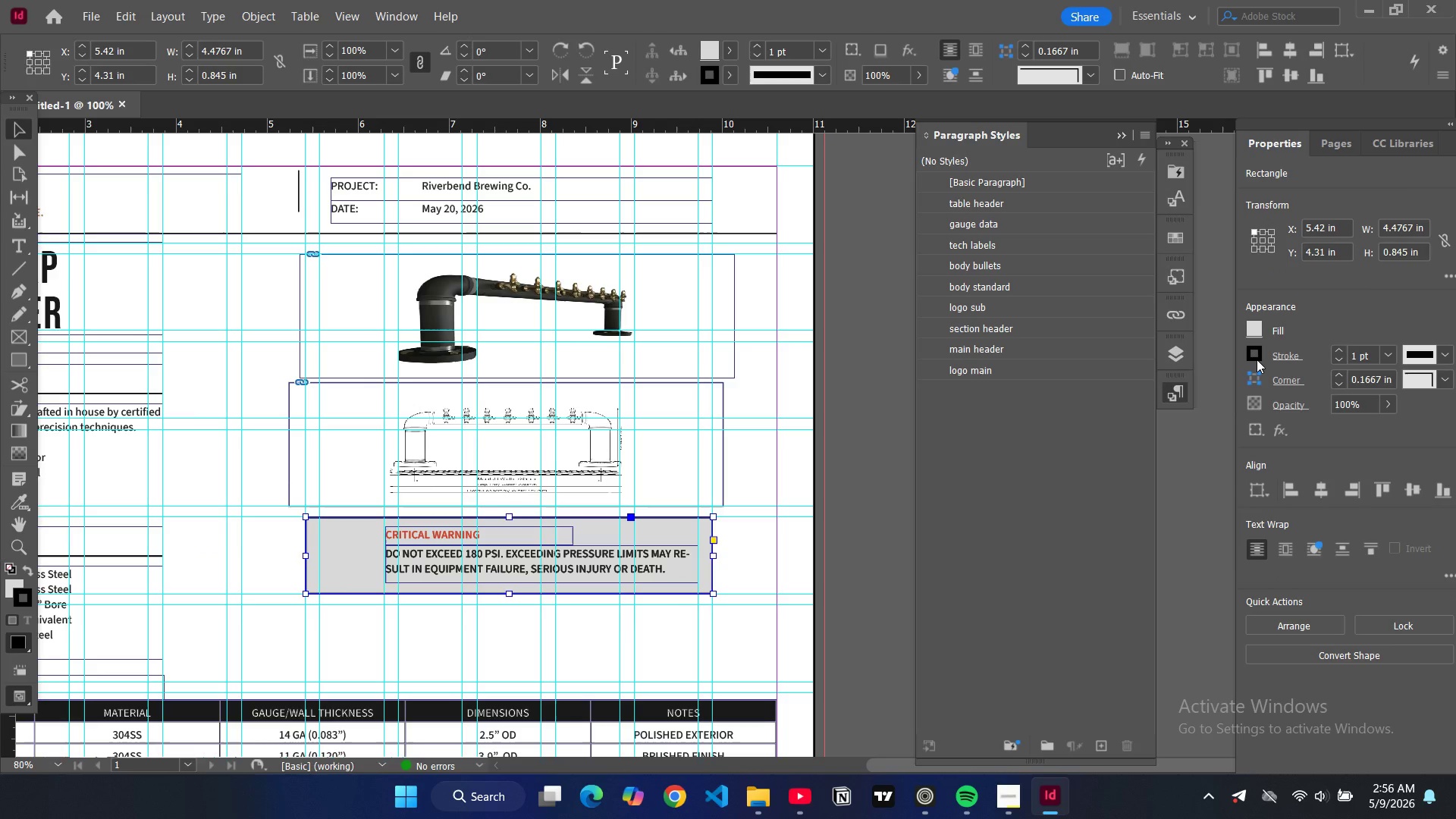 
double_click([1257, 359])
 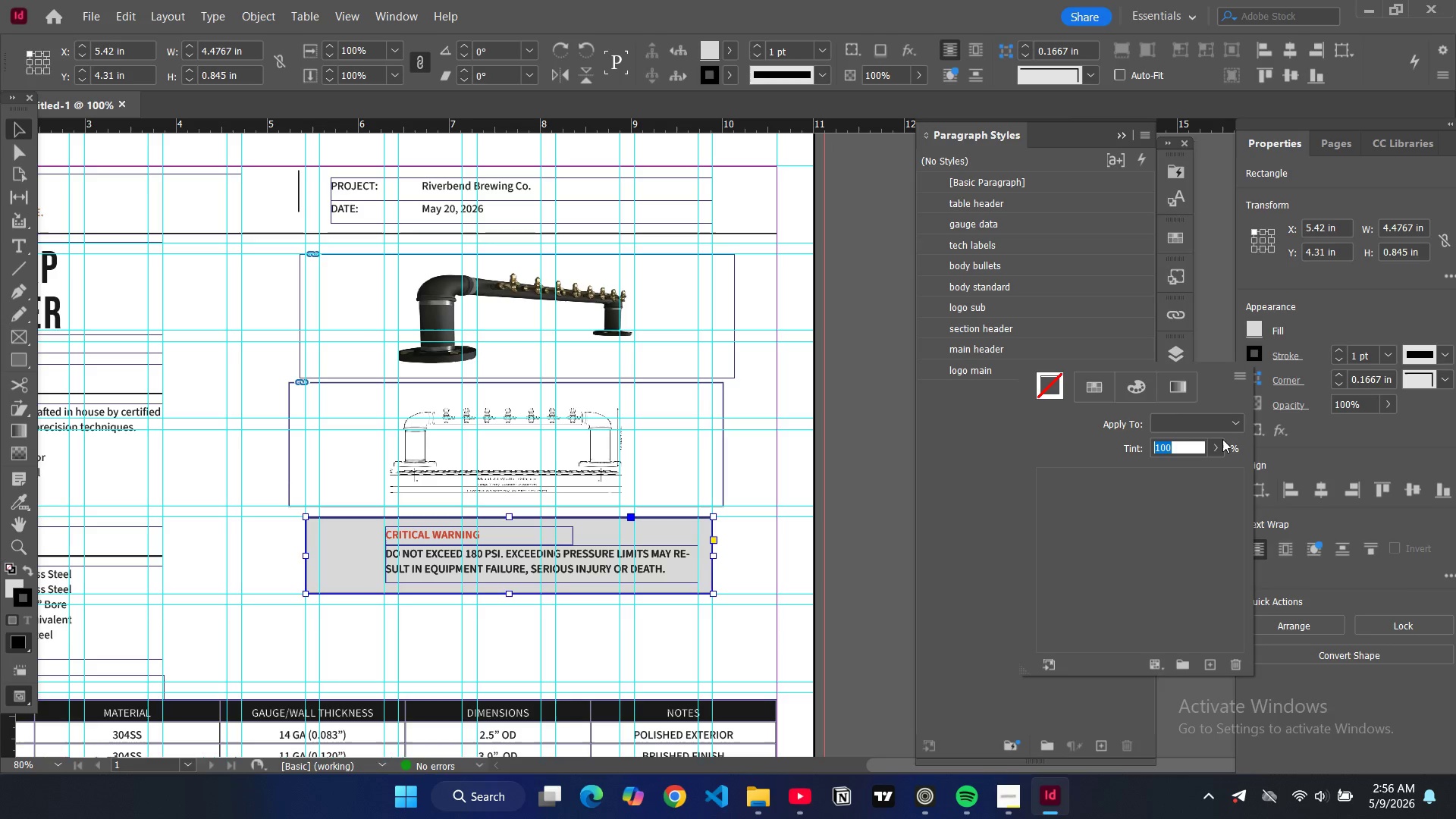 
scroll: coordinate [1072, 610], scroll_direction: down, amount: 6.0
 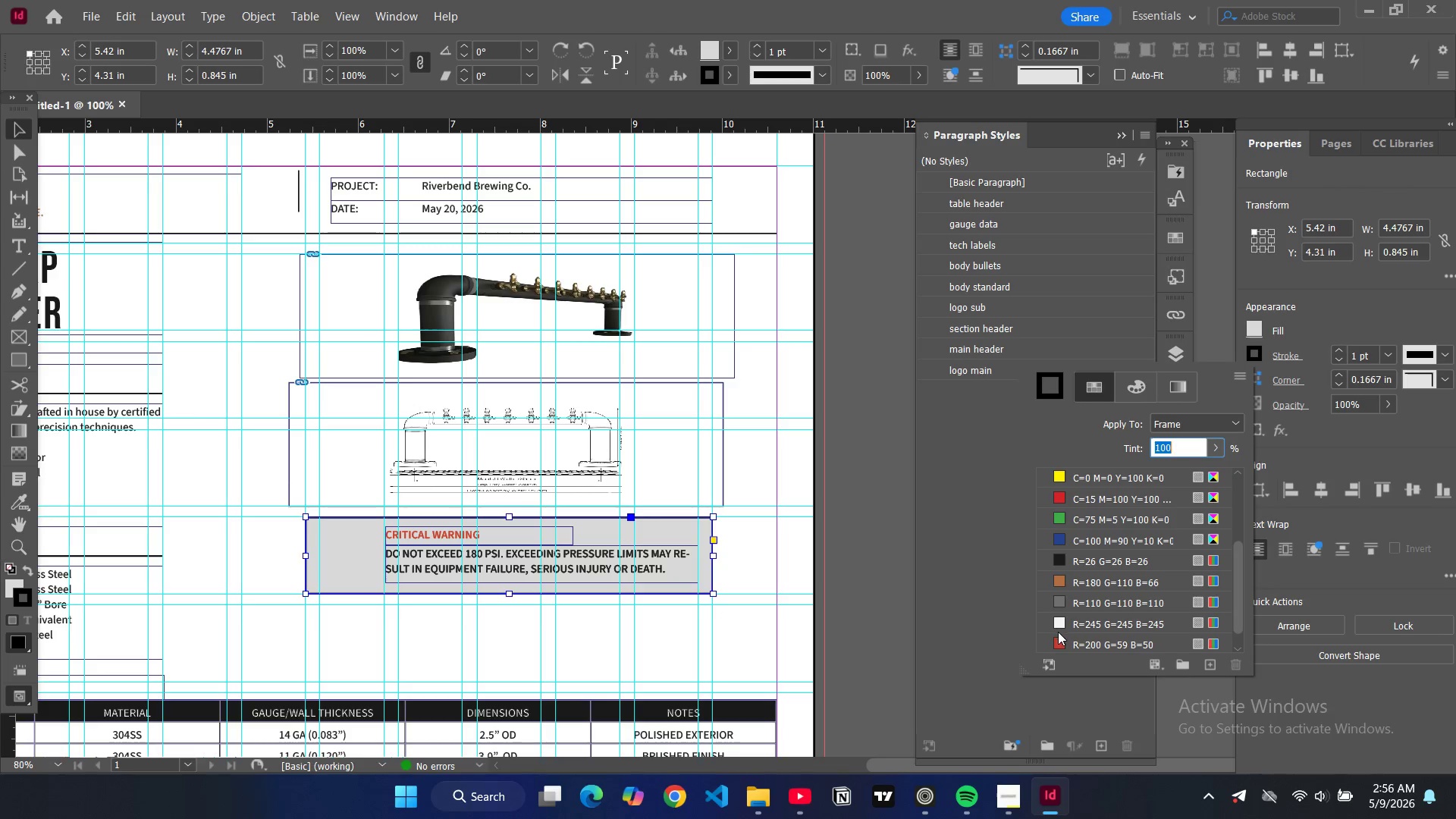 
left_click([1058, 637])
 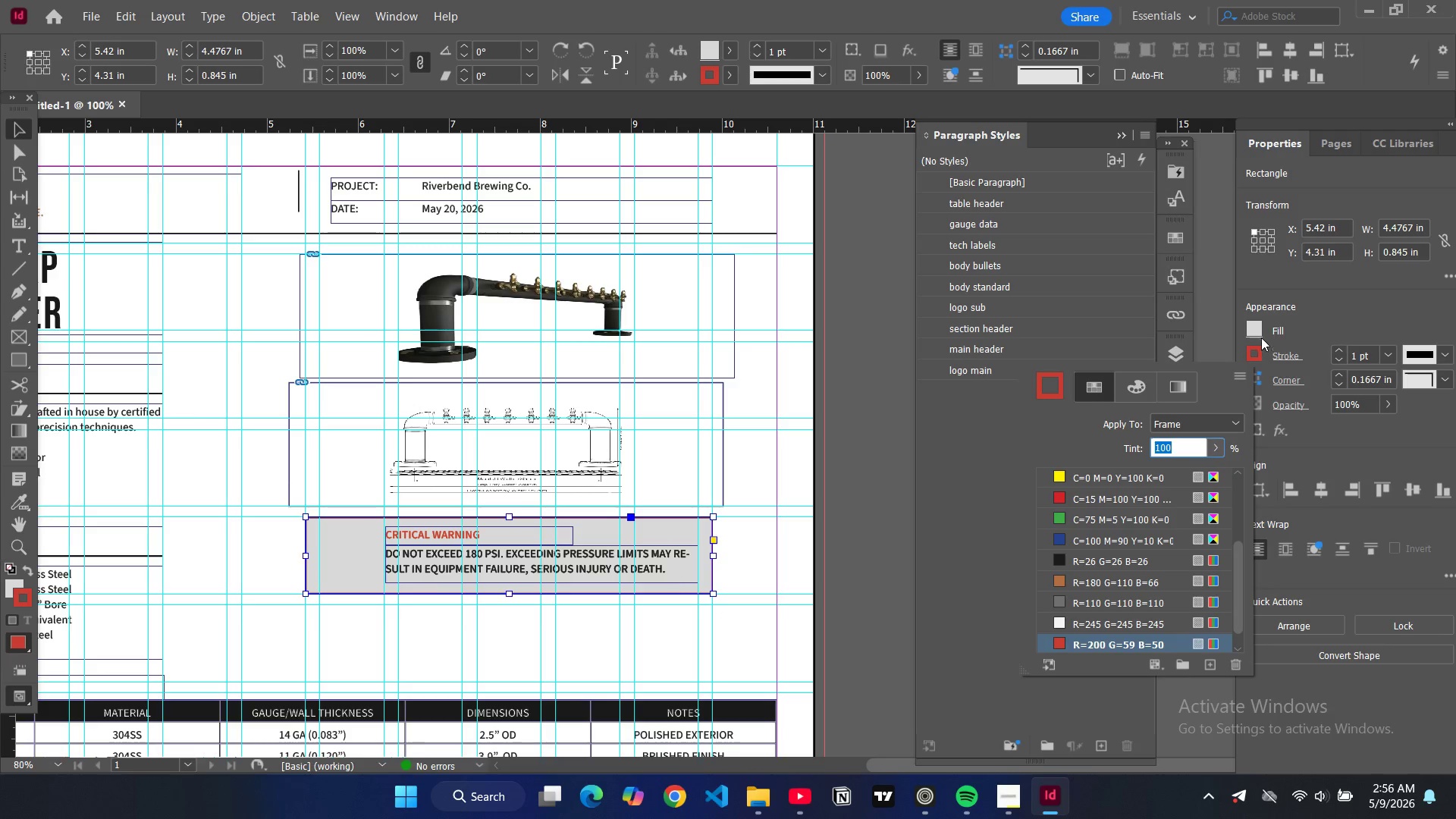 
double_click([1255, 331])
 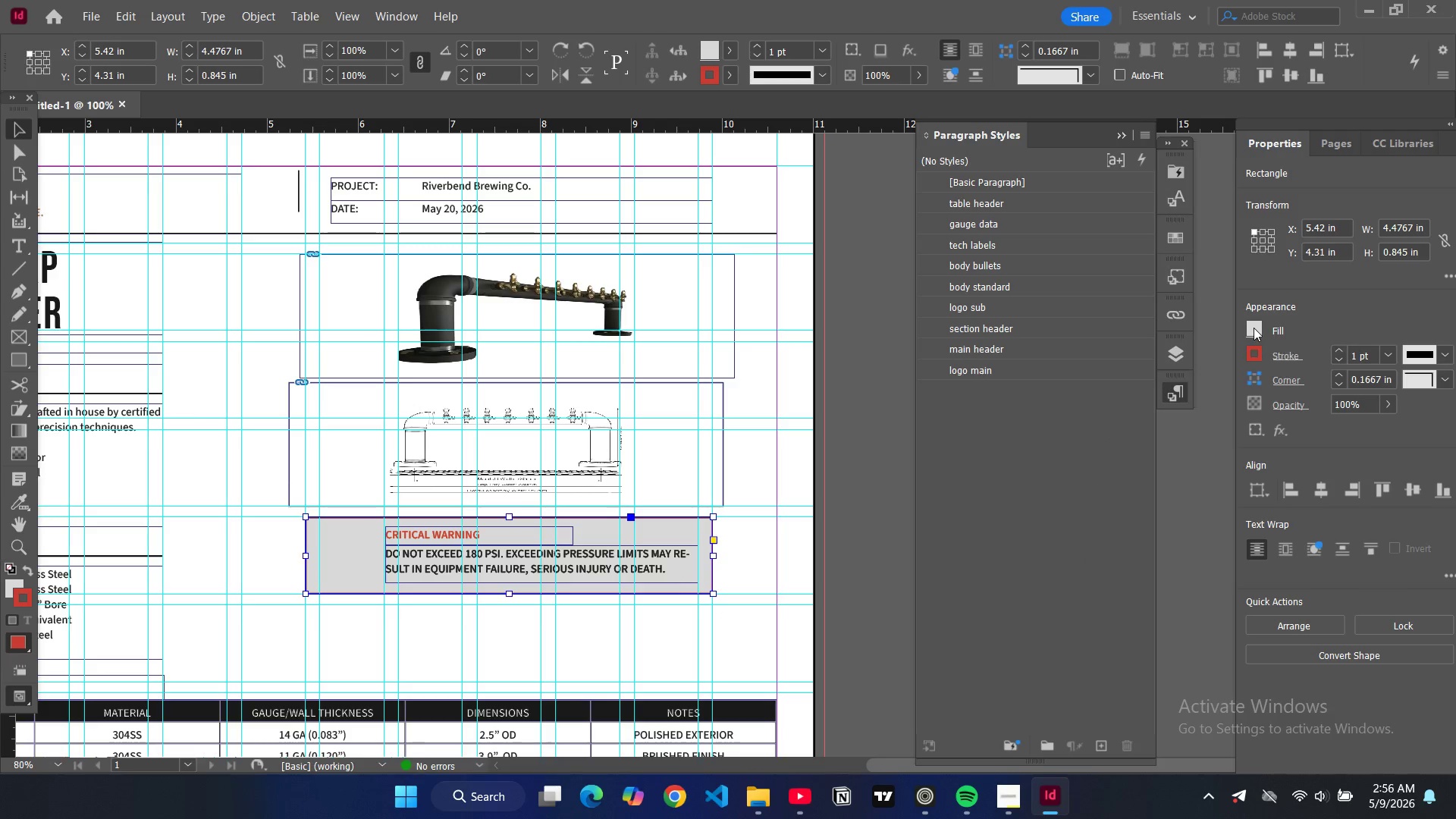 
double_click([1254, 328])
 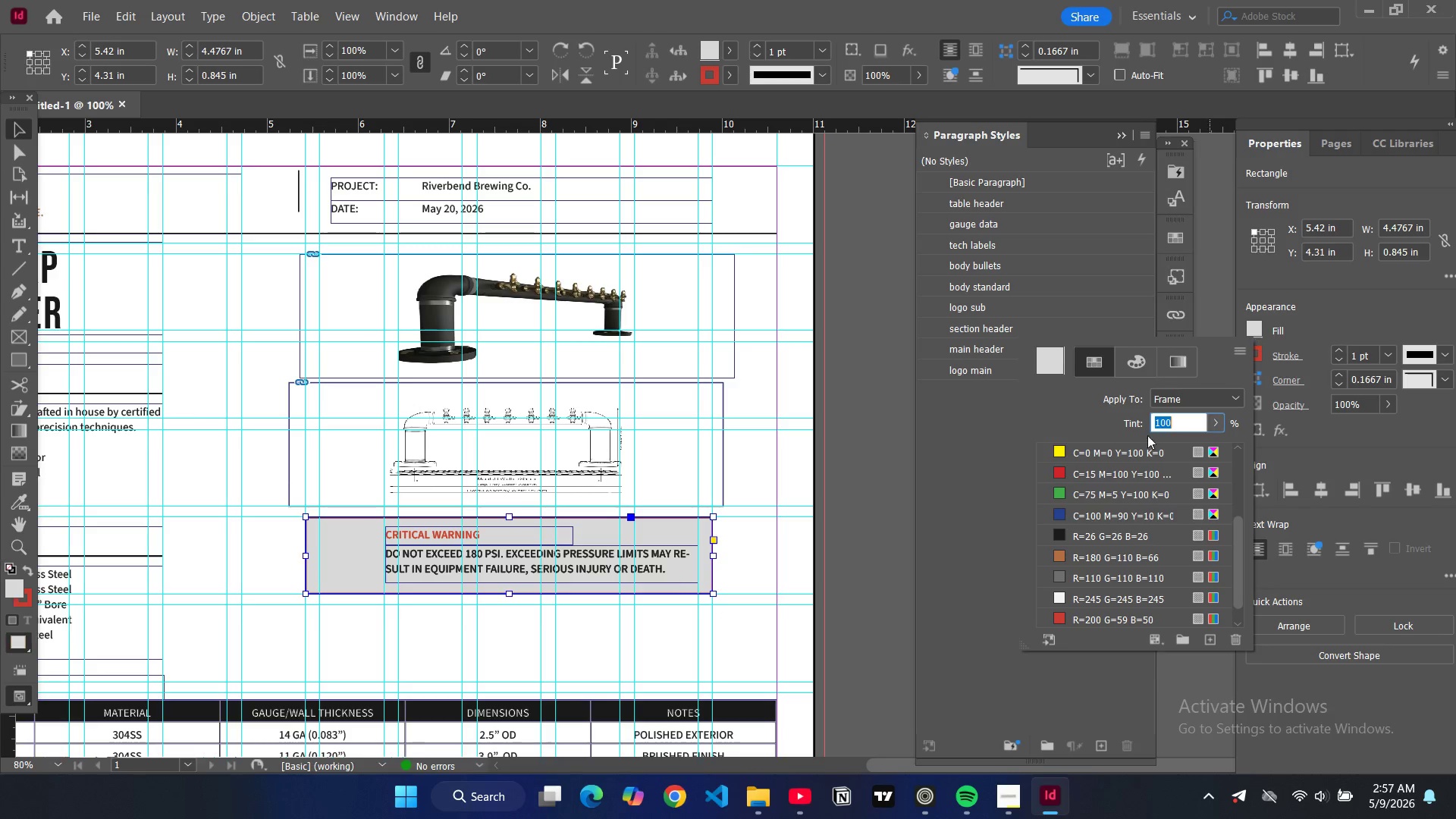 
scroll: coordinate [1075, 491], scroll_direction: up, amount: 7.0
 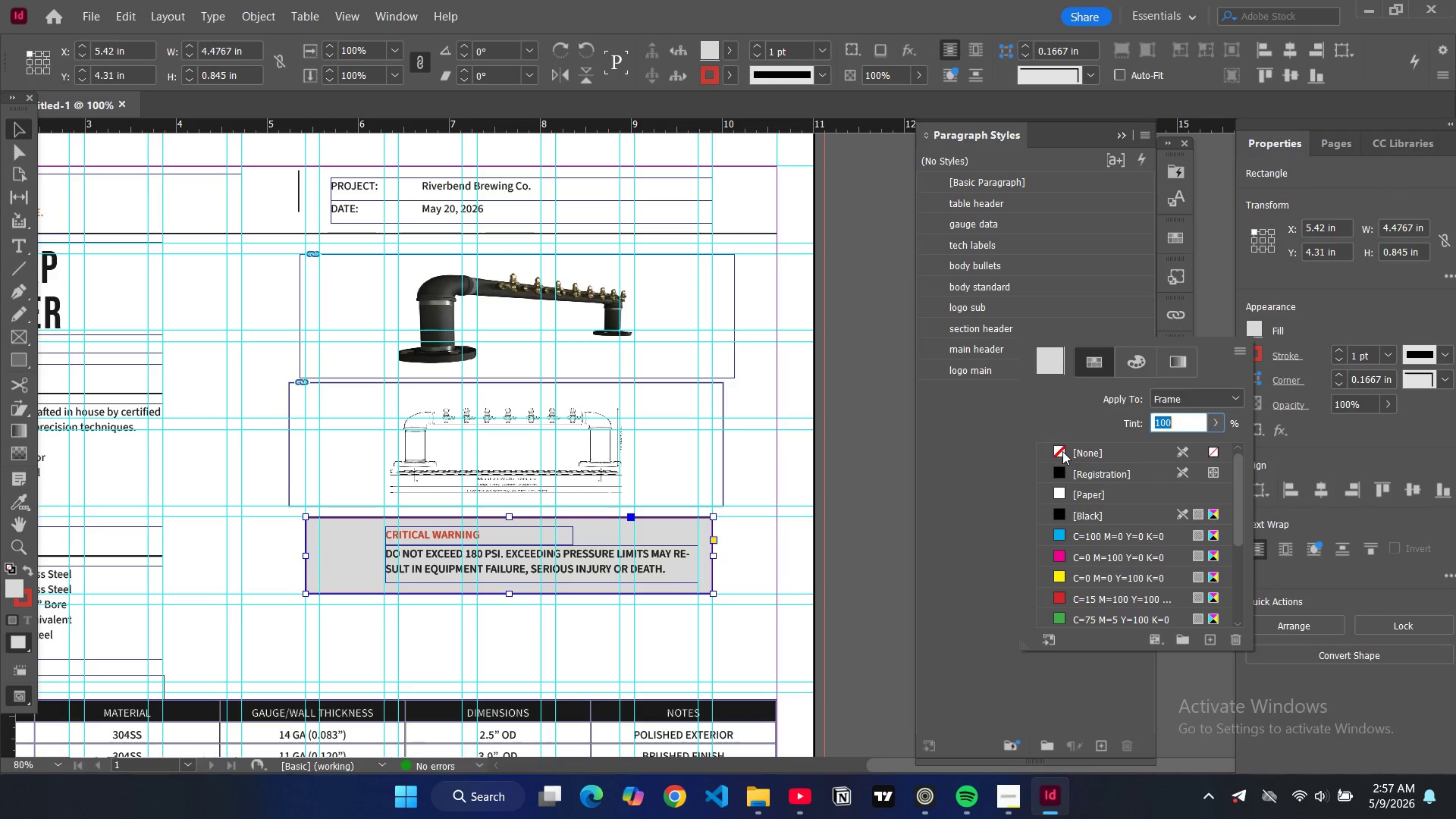 
left_click([1062, 449])
 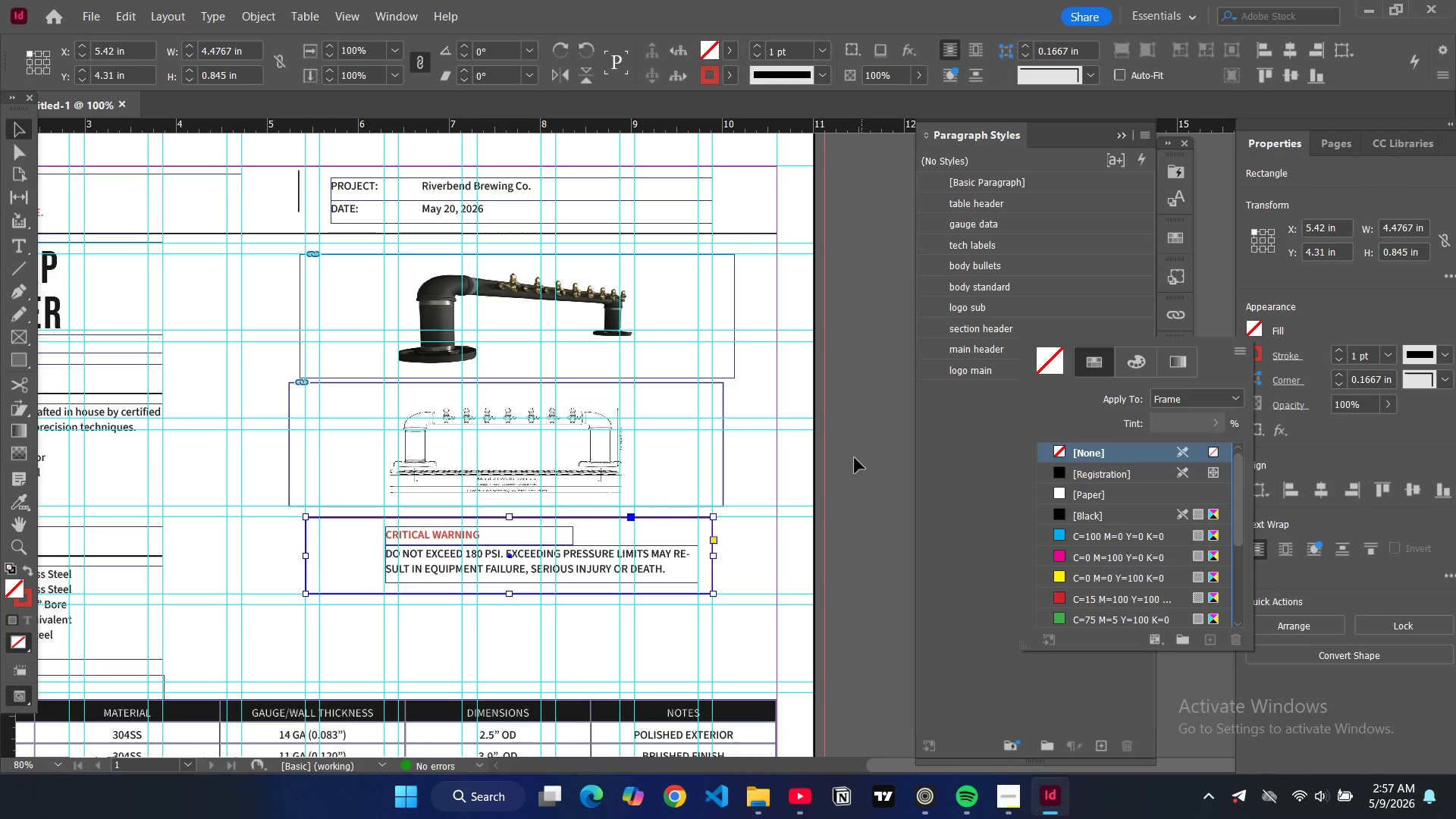 
left_click([855, 457])
 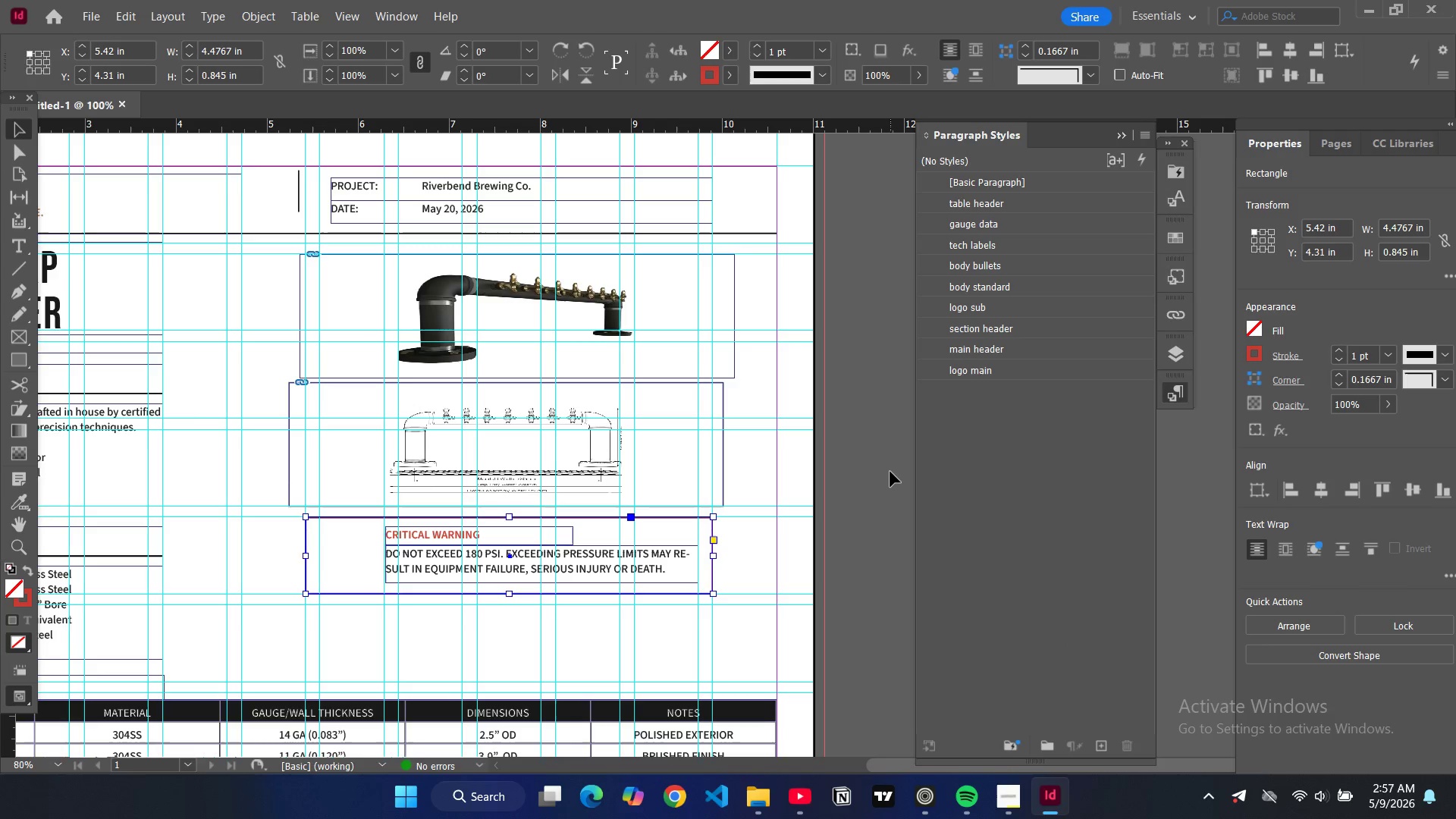 
left_click([891, 472])
 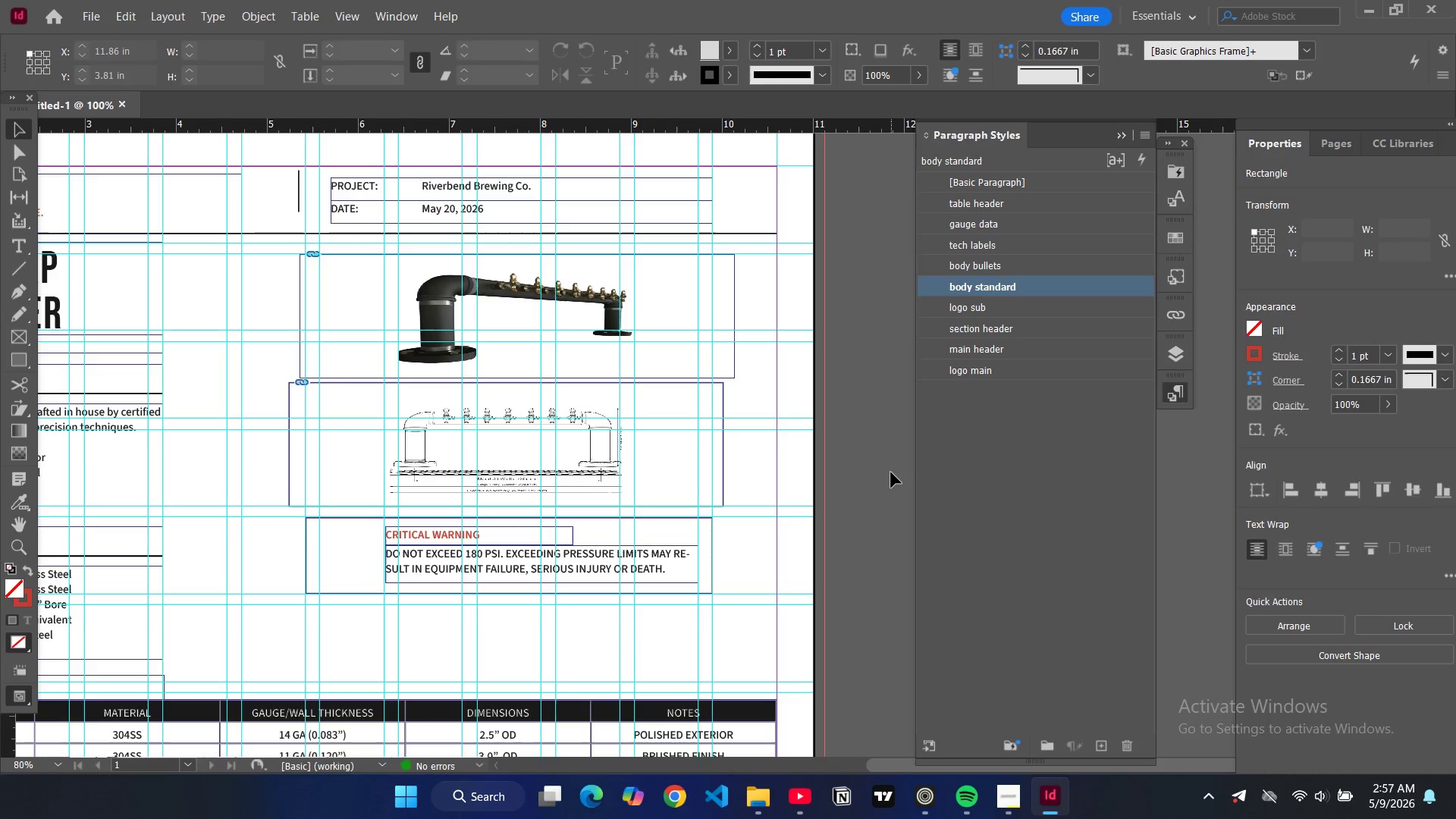 
key(W)
 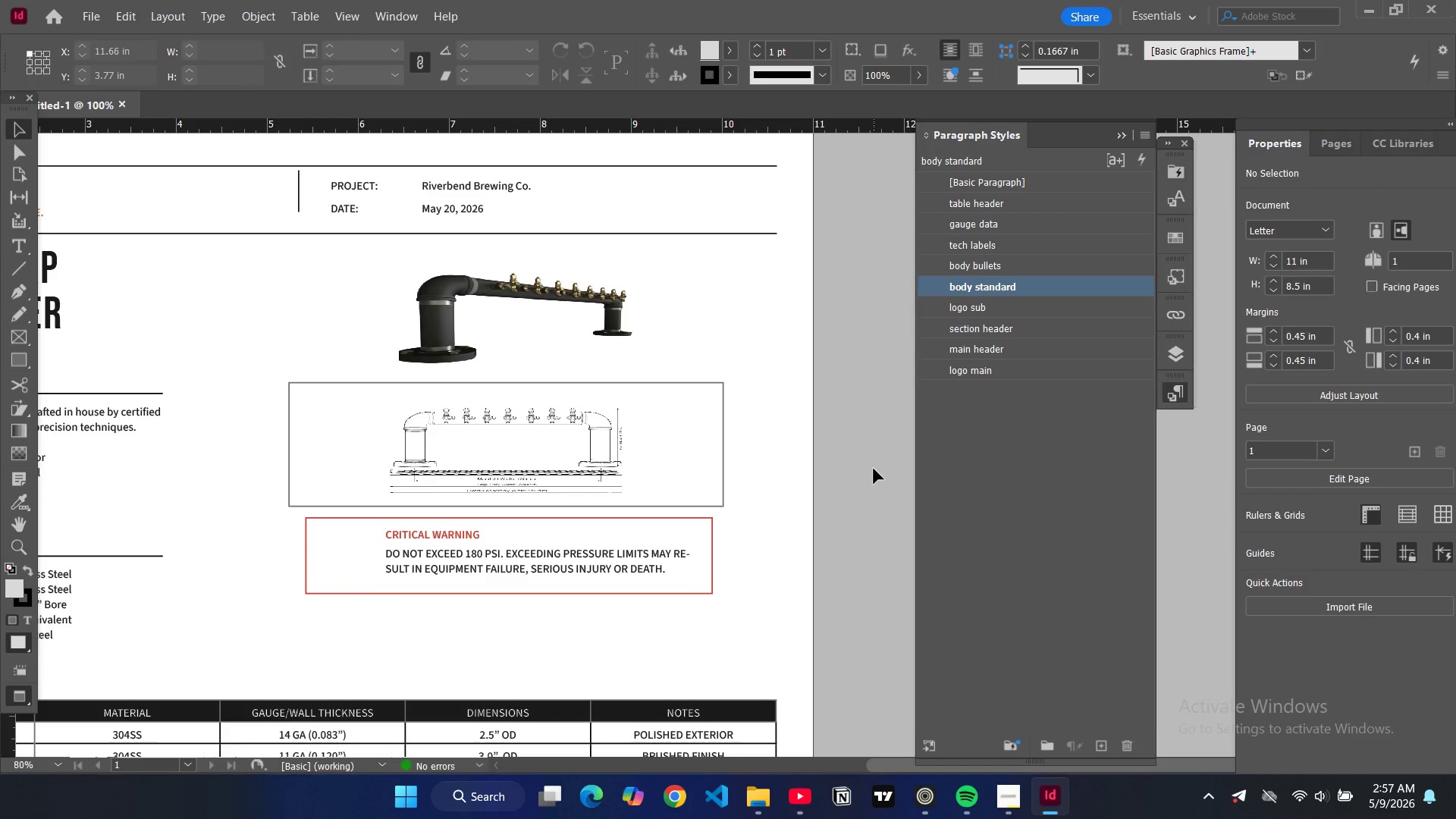 
key(W)
 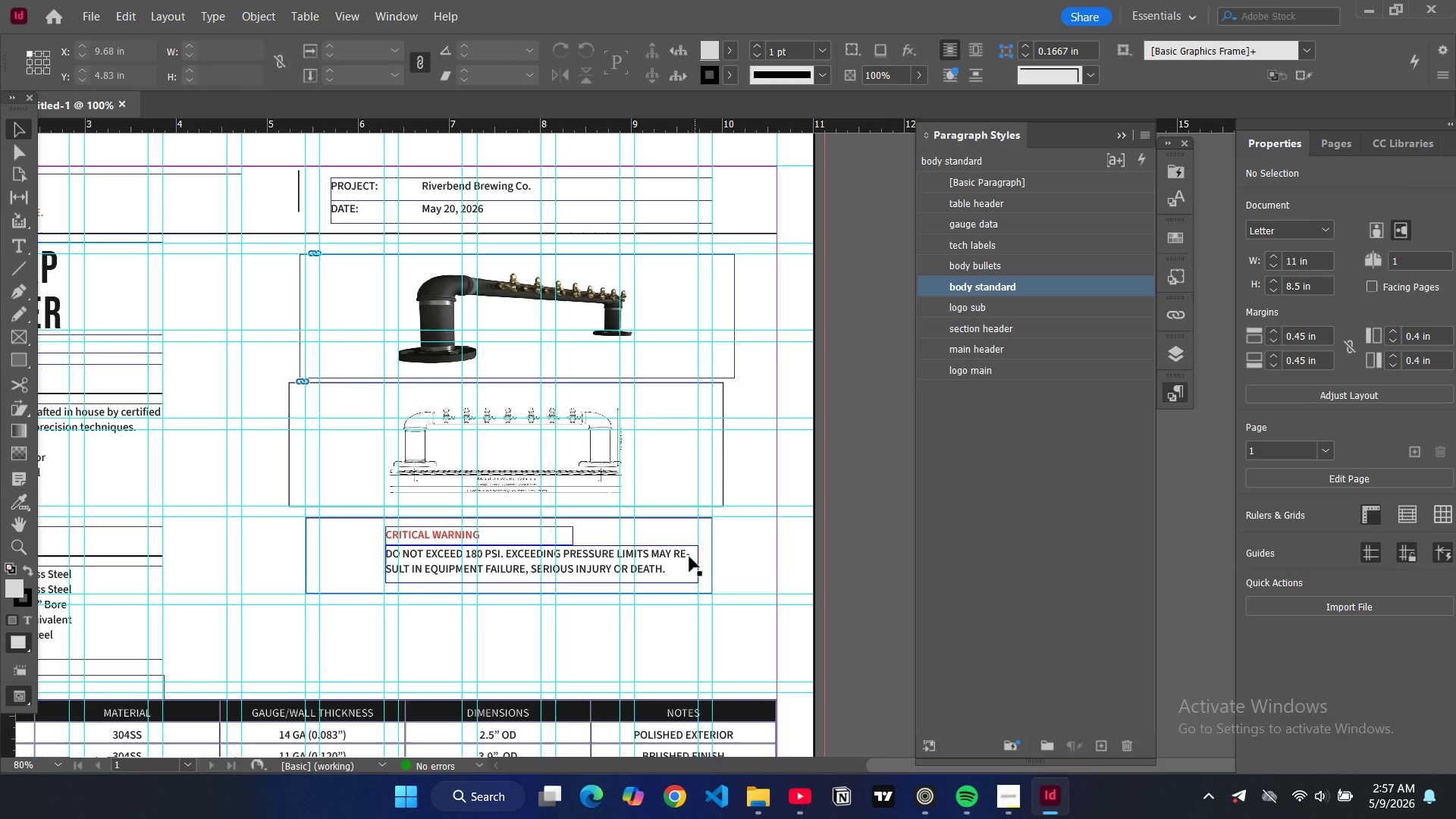 
double_click([676, 554])
 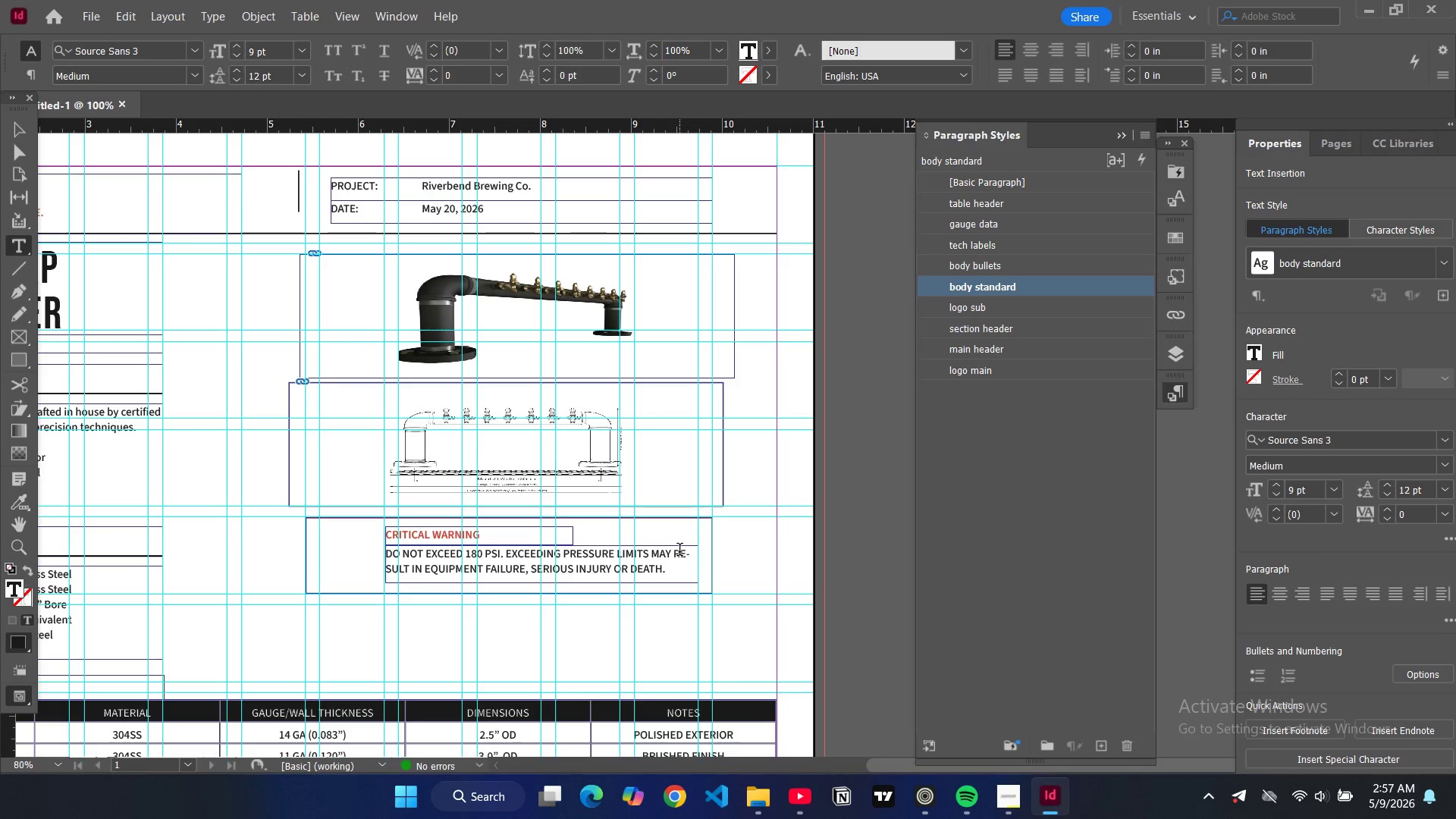 
key(Enter)
 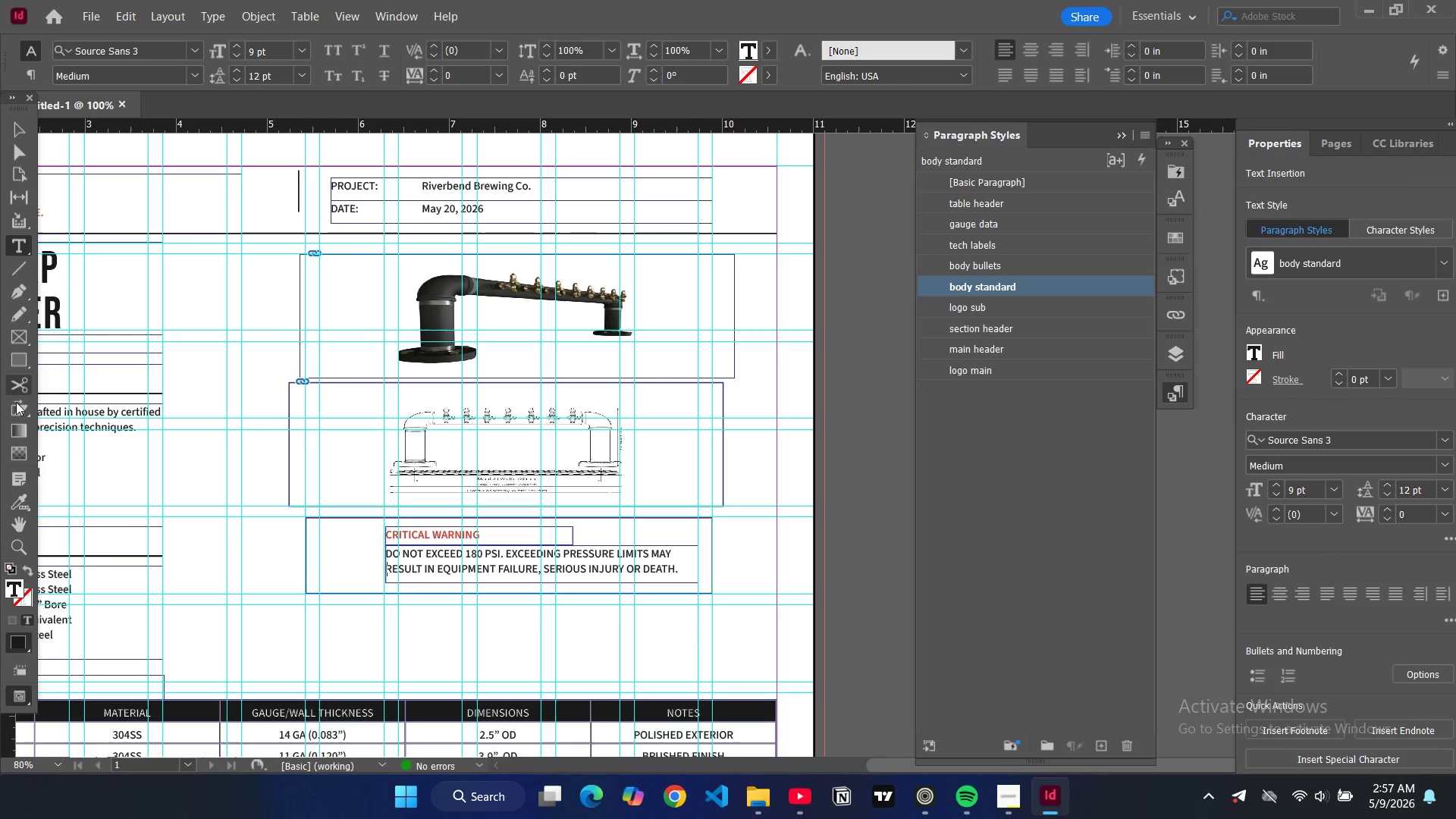 
left_click([14, 356])
 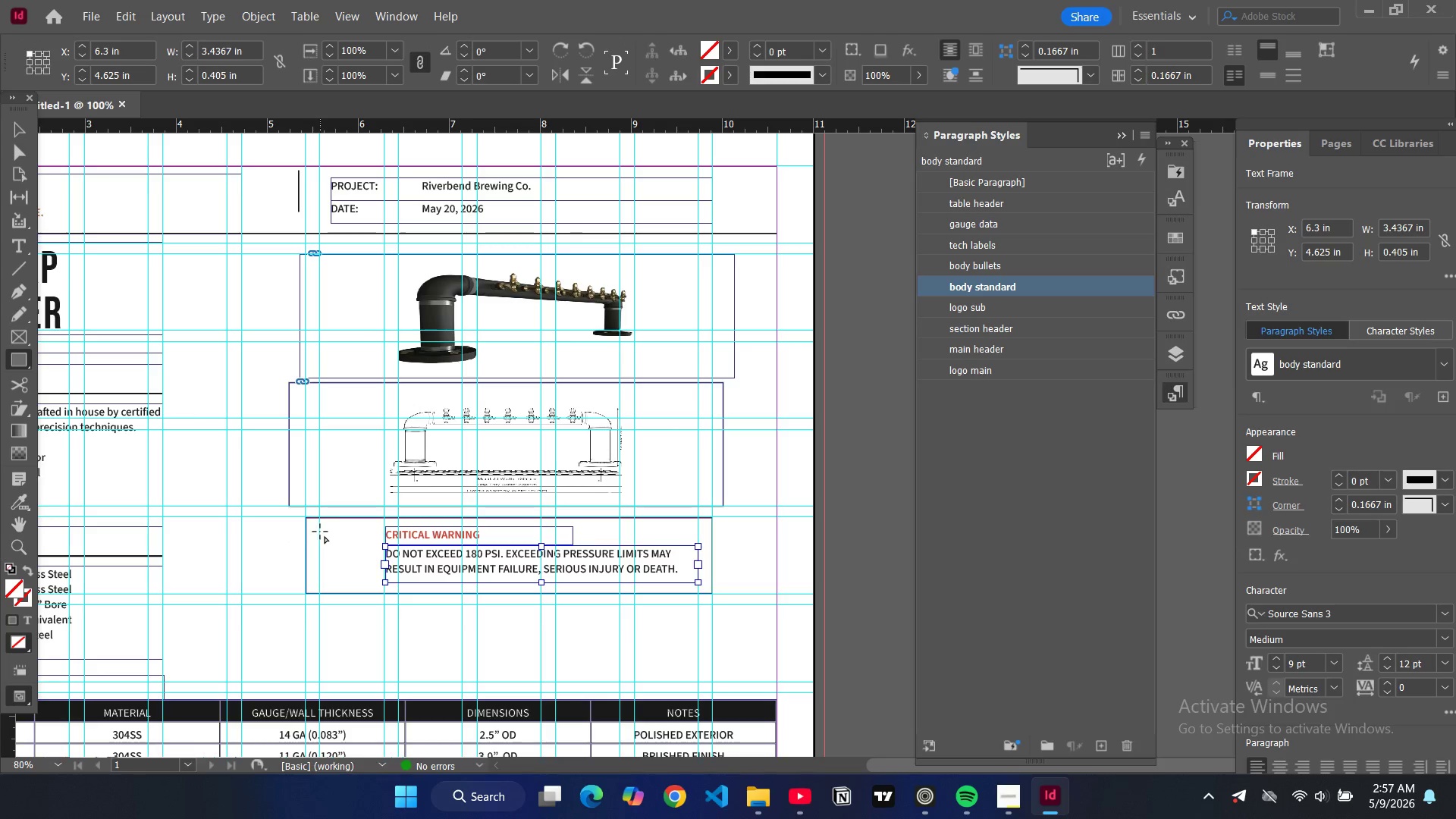 
left_click_drag(start_coordinate=[319, 531], to_coordinate=[370, 578])
 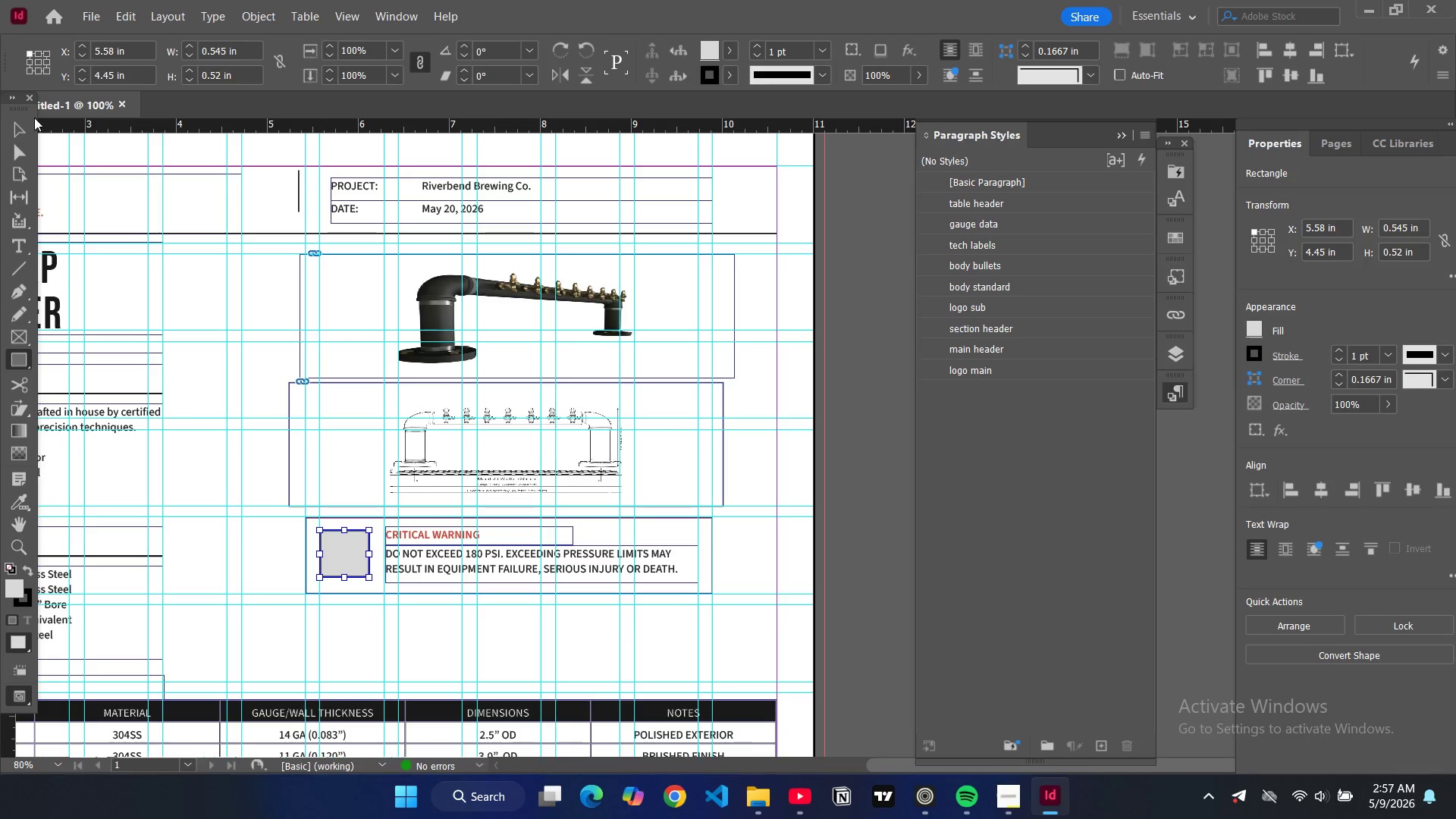 
left_click([22, 121])
 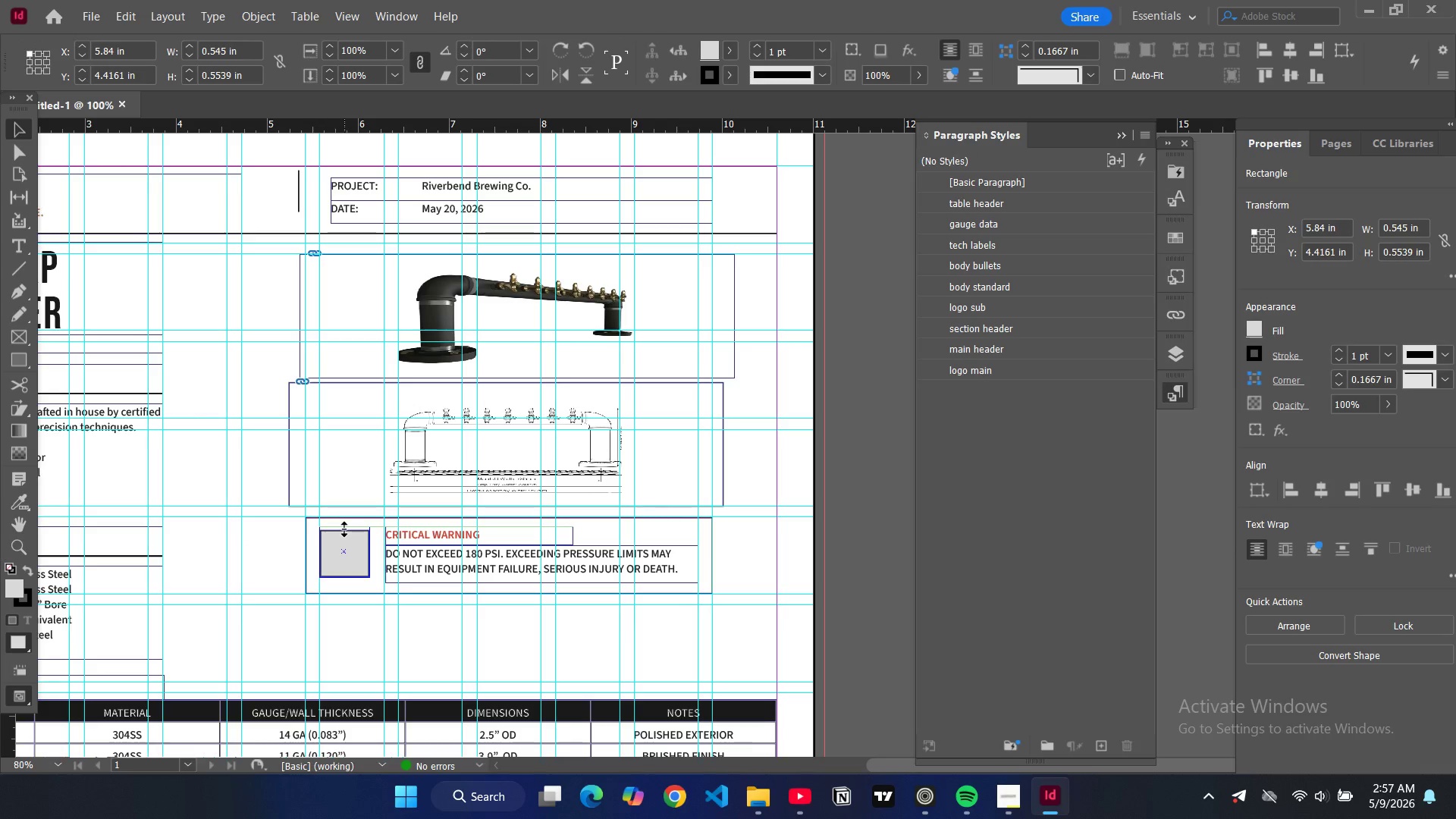 
key(Control+D)
 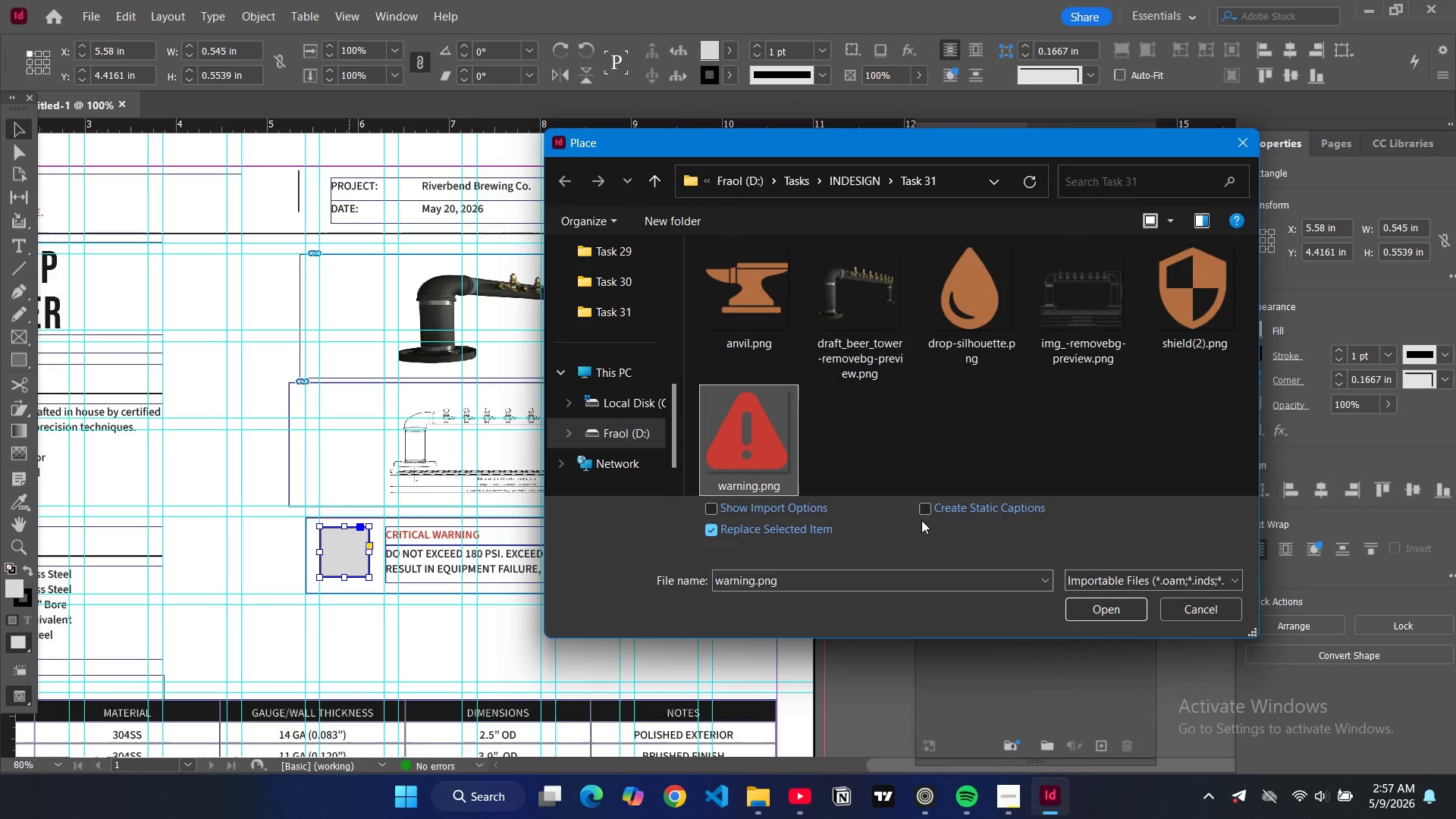 
left_click([1090, 615])
 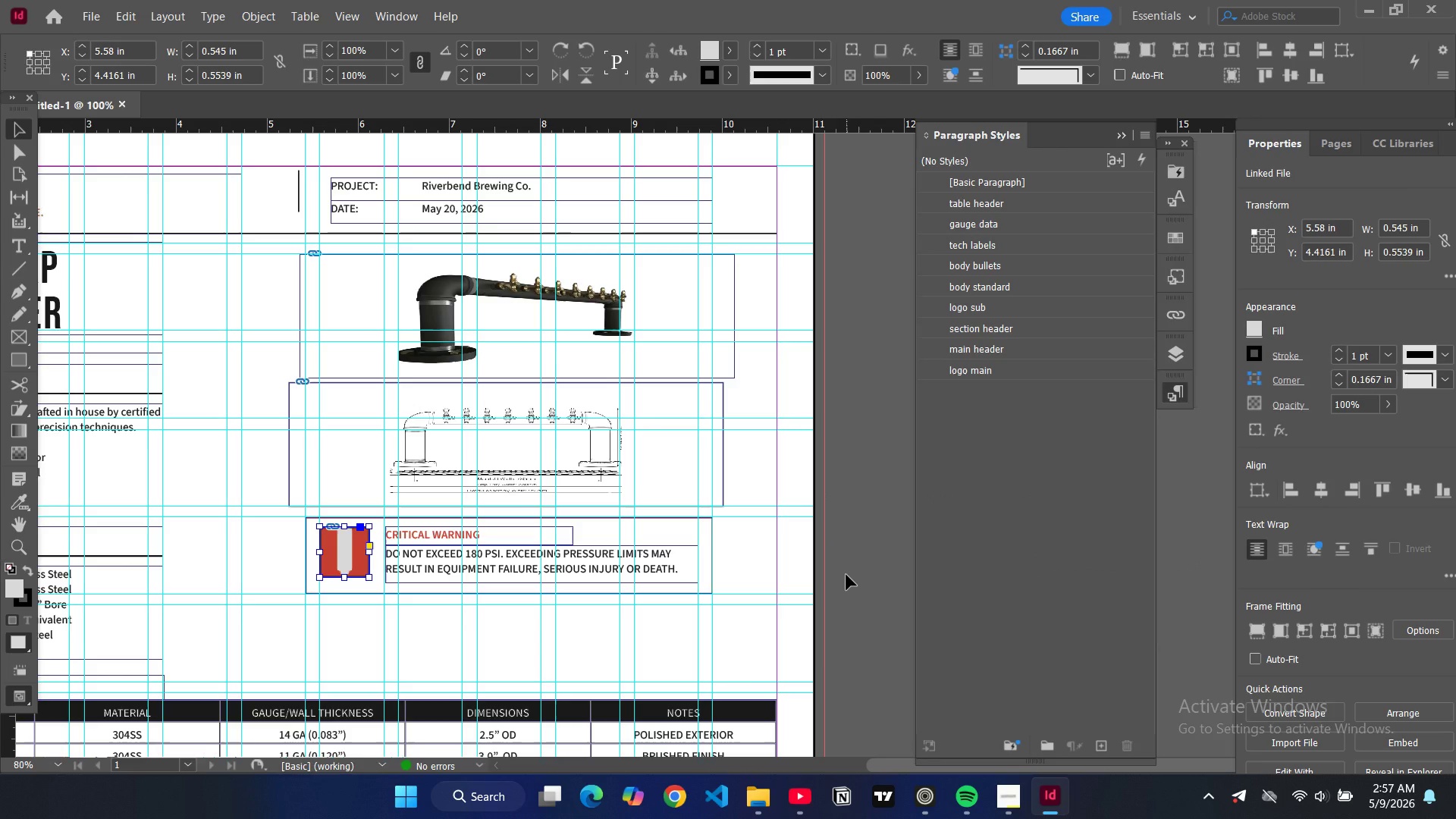 
key(Alt+Control+Shift+AltLeft)
 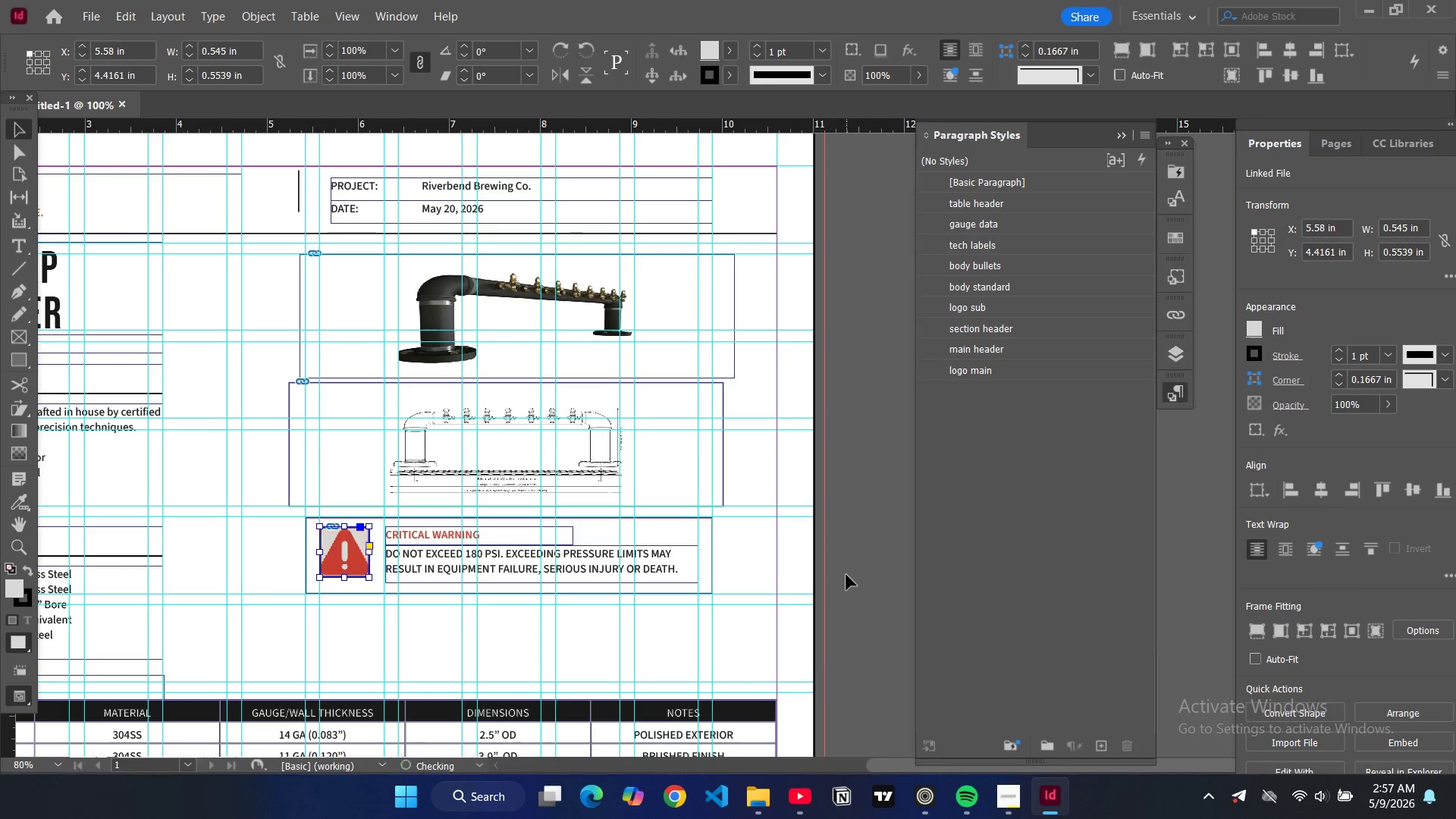 
key(Alt+Control+Shift+C)
 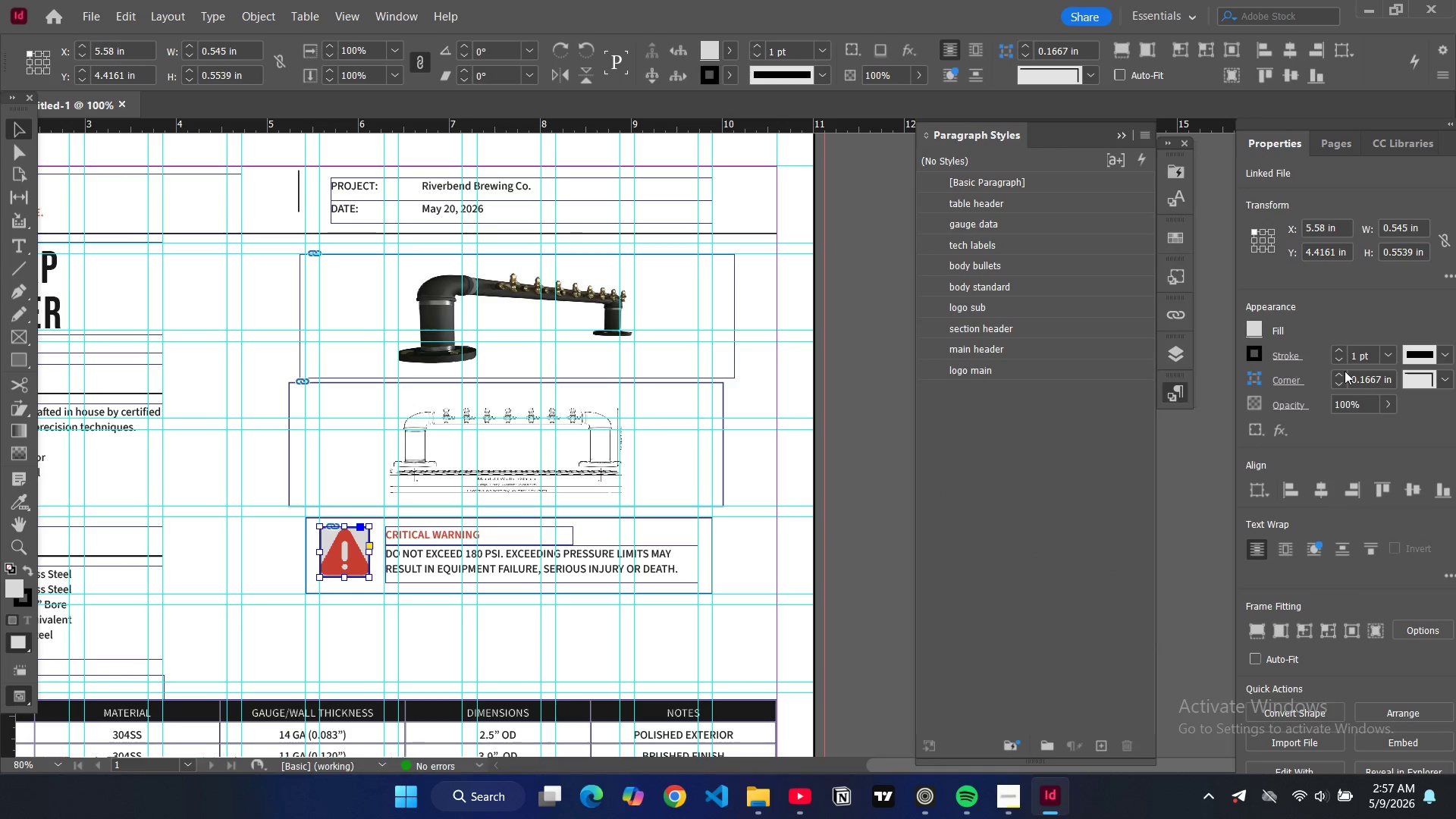 
left_click([1336, 362])
 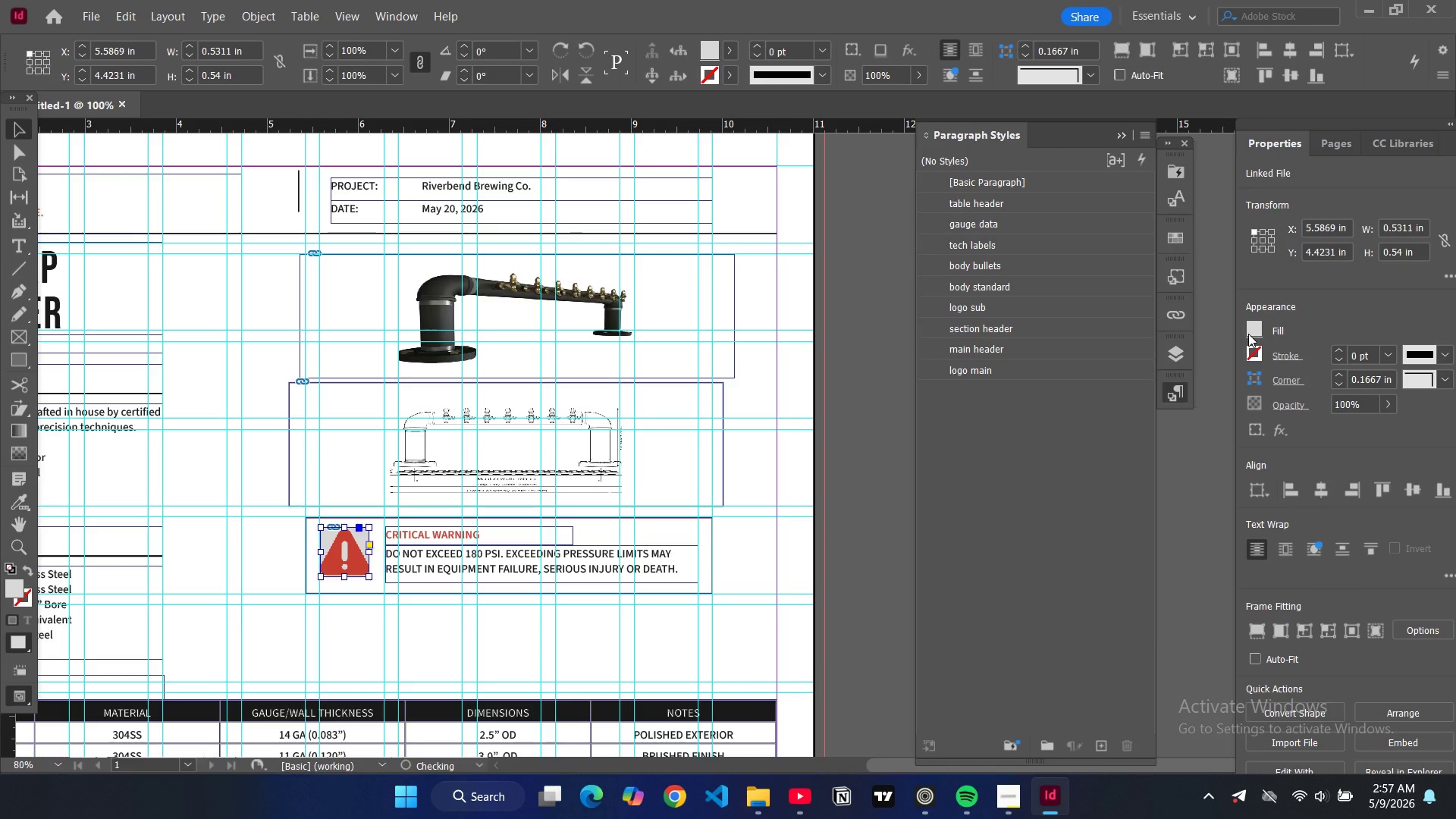 
double_click([1248, 334])
 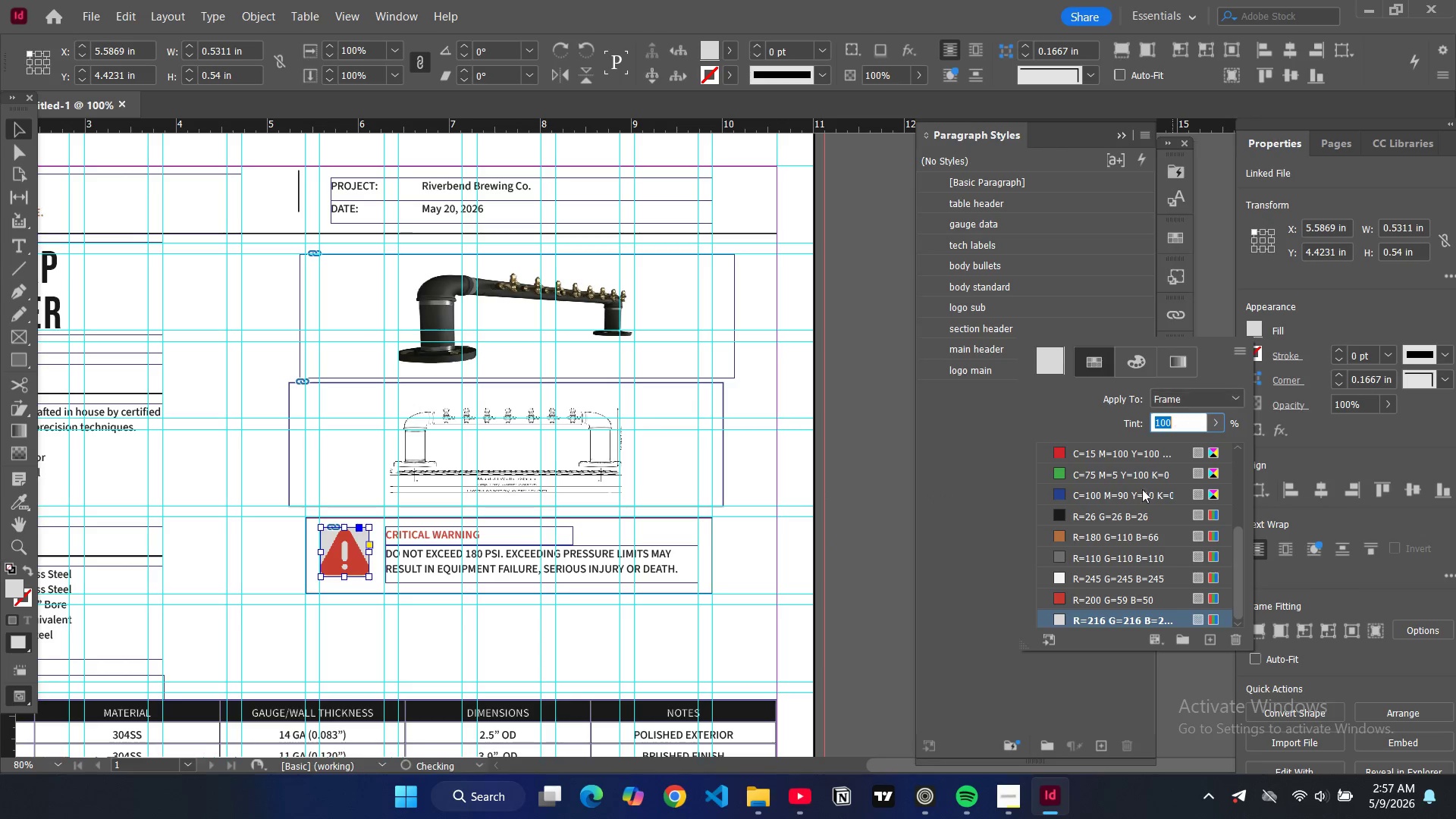 
scroll: coordinate [1068, 486], scroll_direction: up, amount: 10.0
 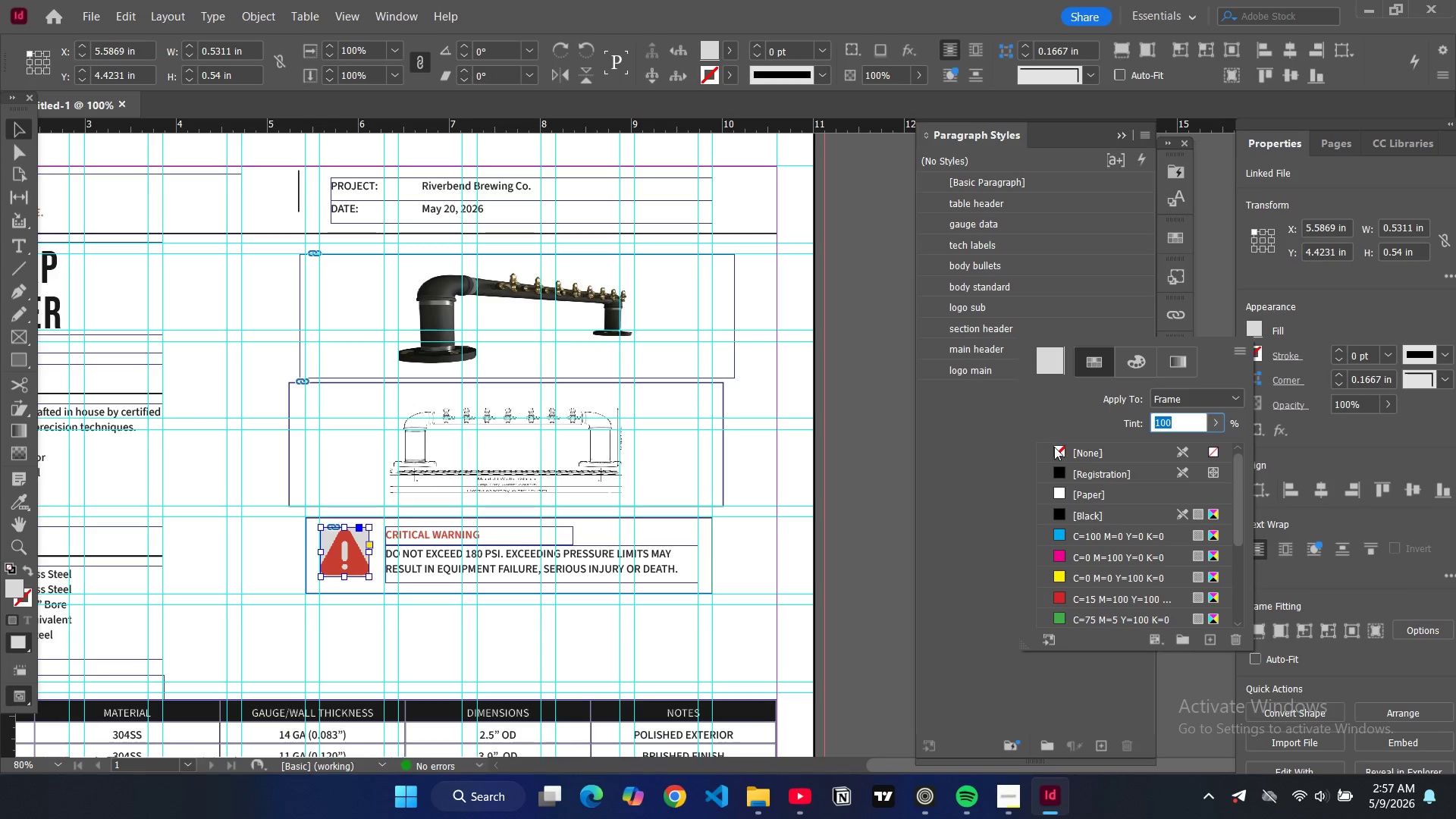 
left_click([1055, 448])
 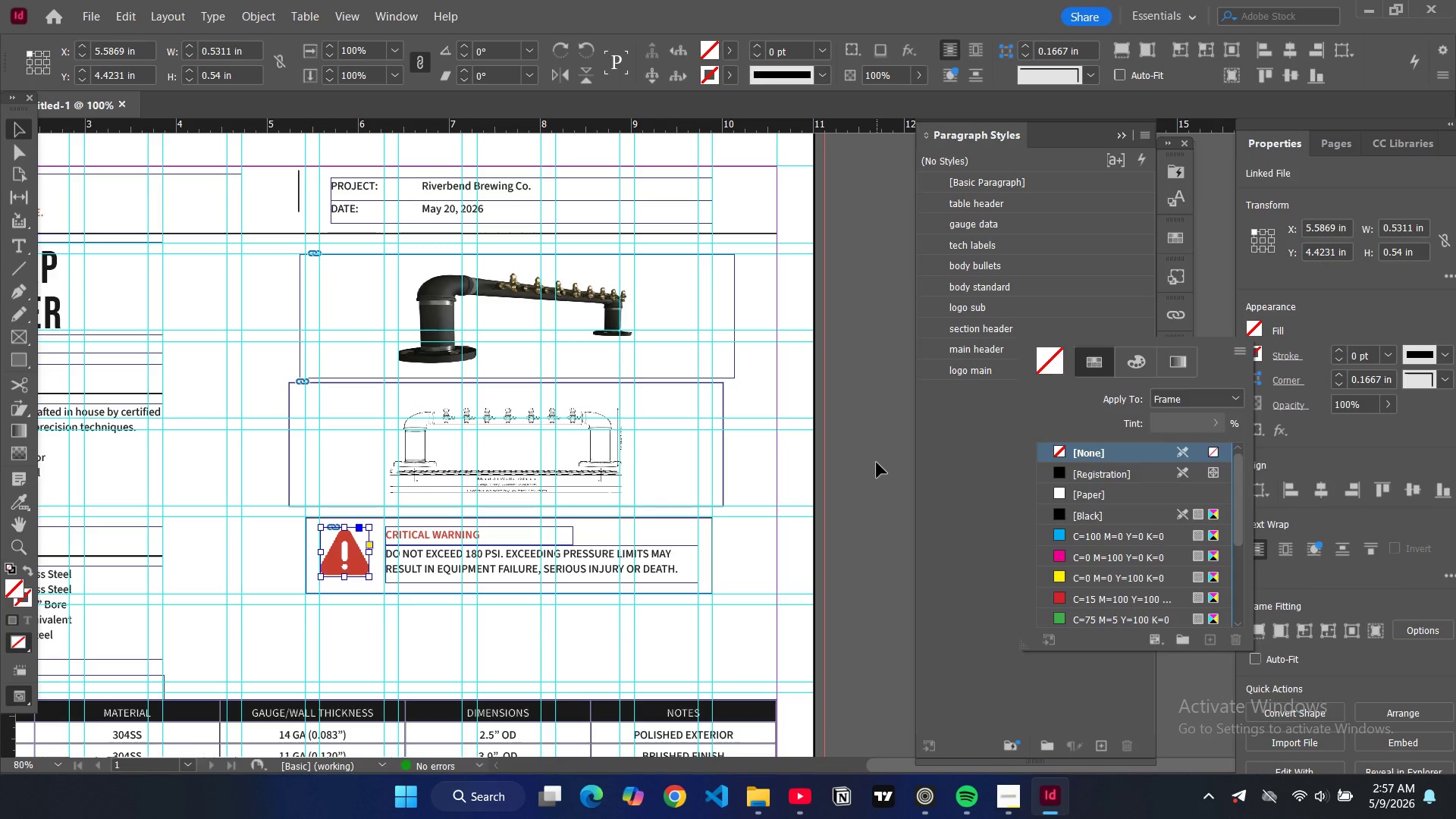 
left_click([877, 463])
 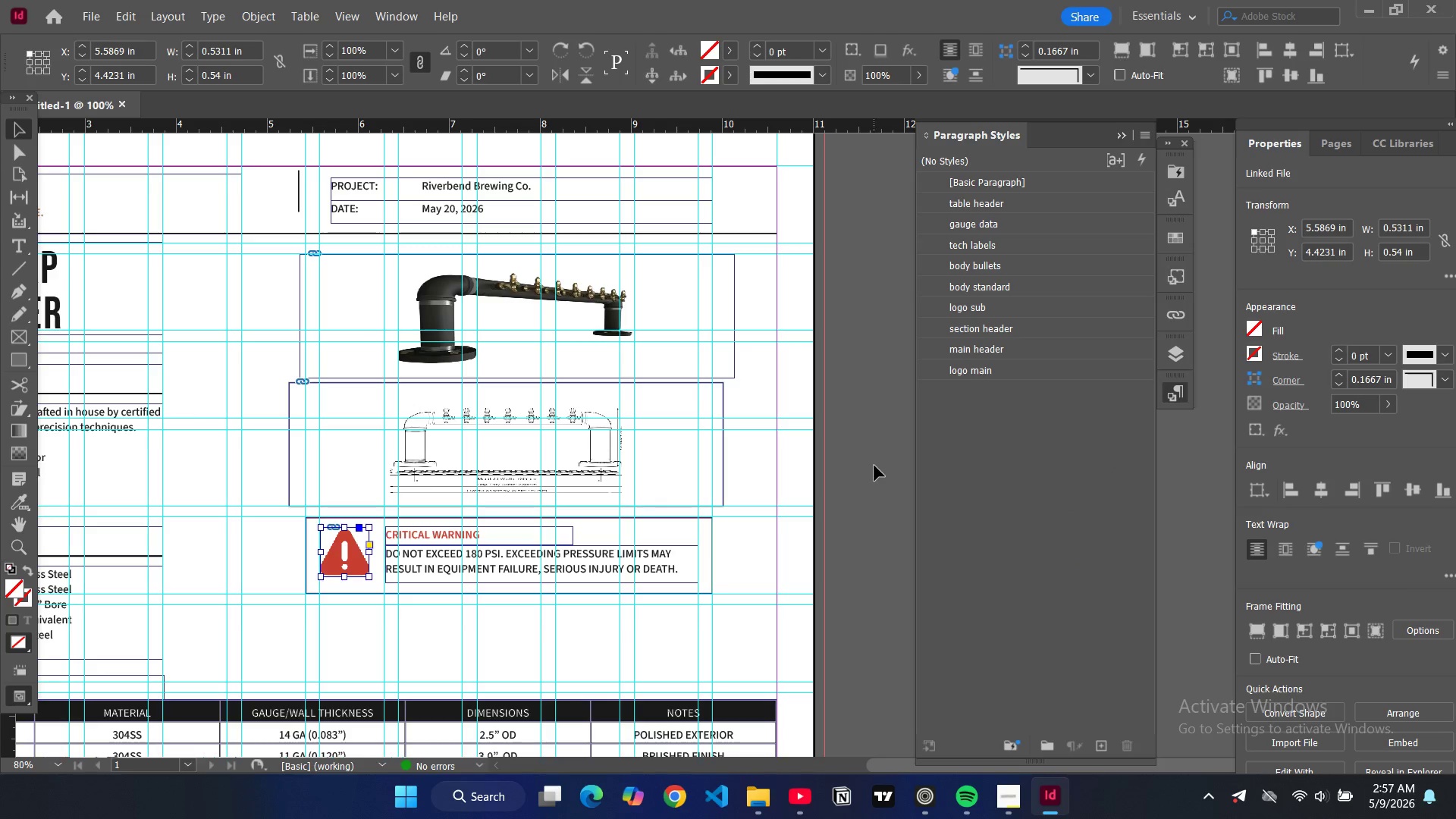 
double_click([874, 466])
 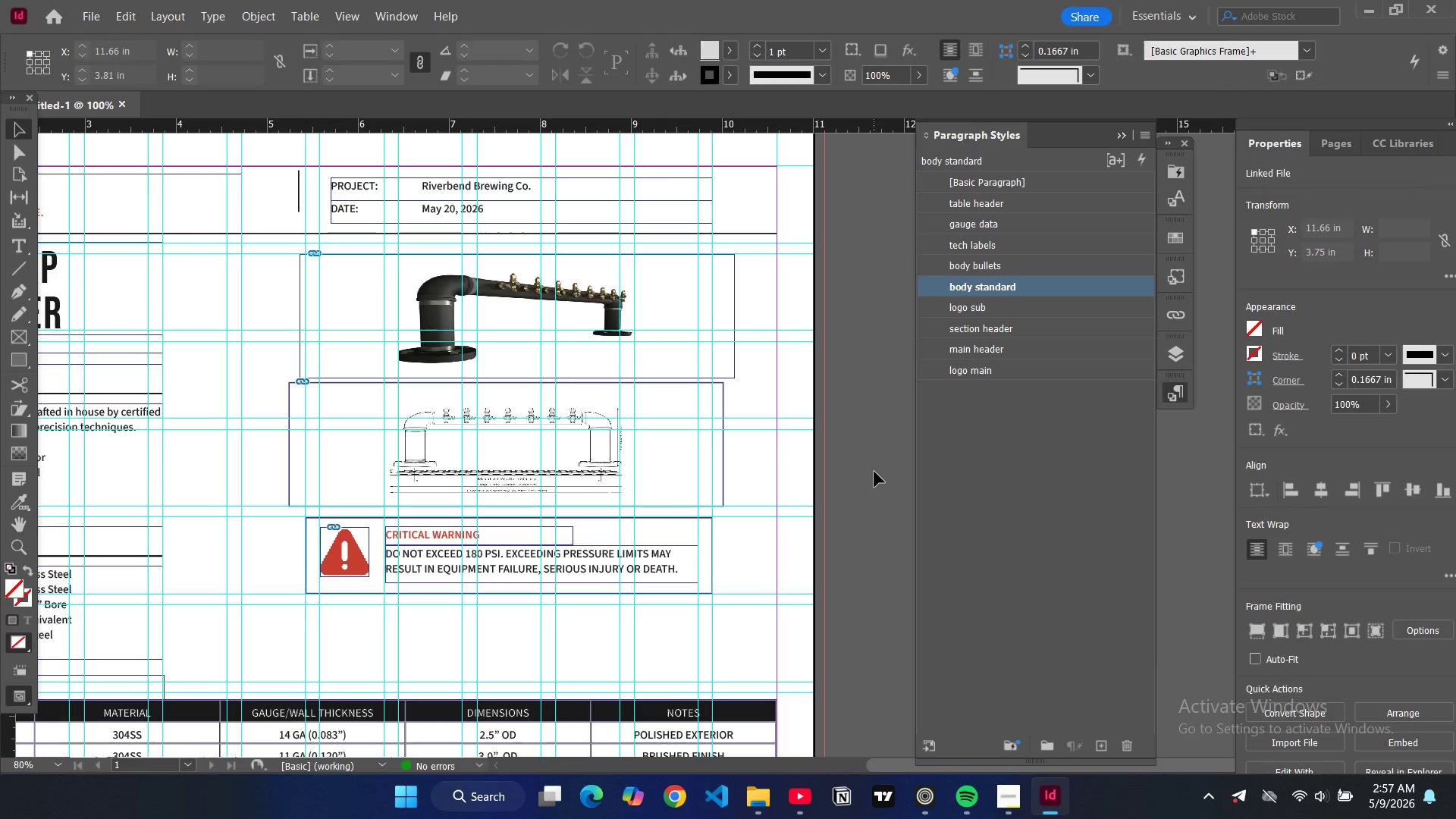 
key(W)
 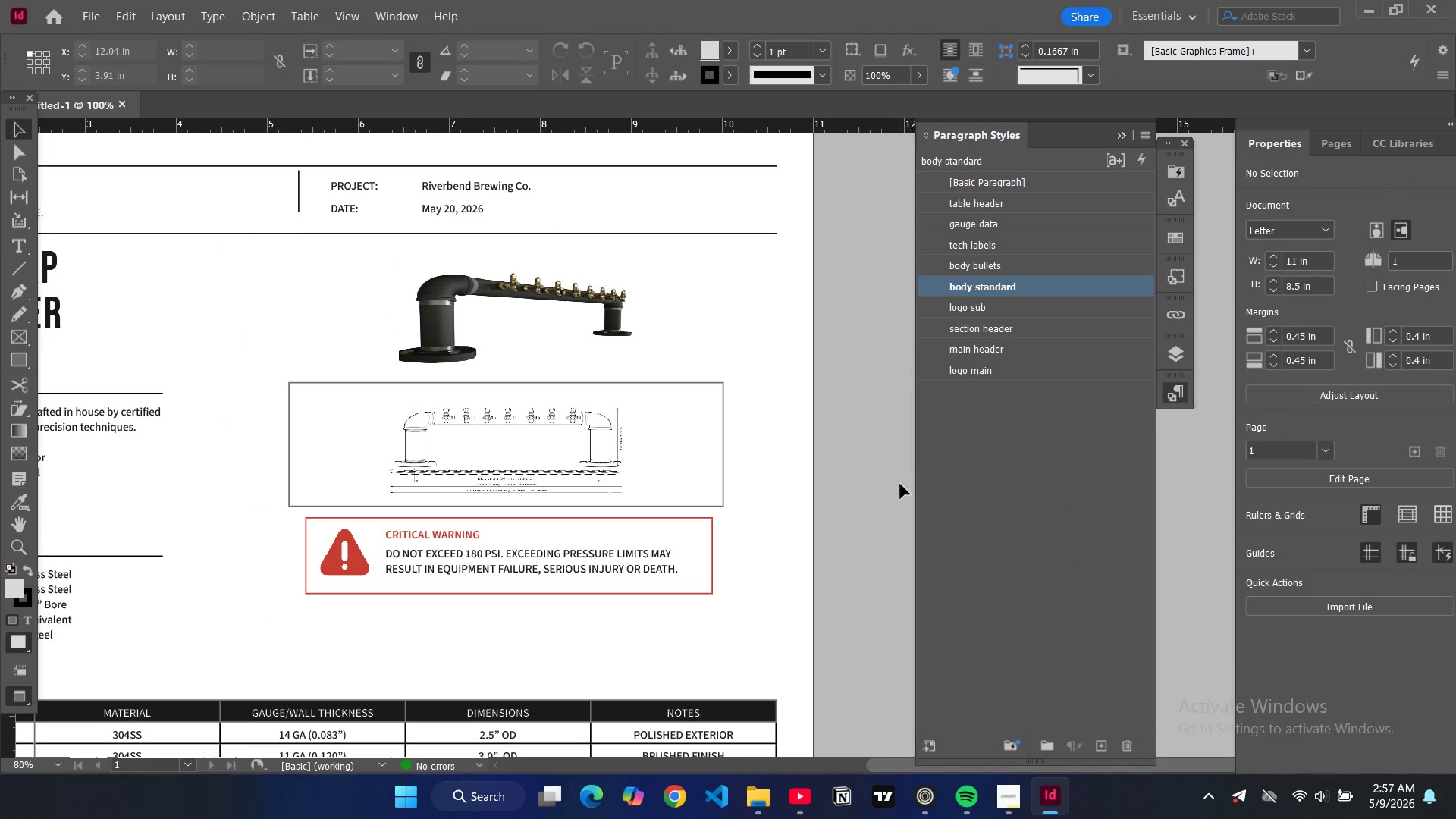 
key(W)
 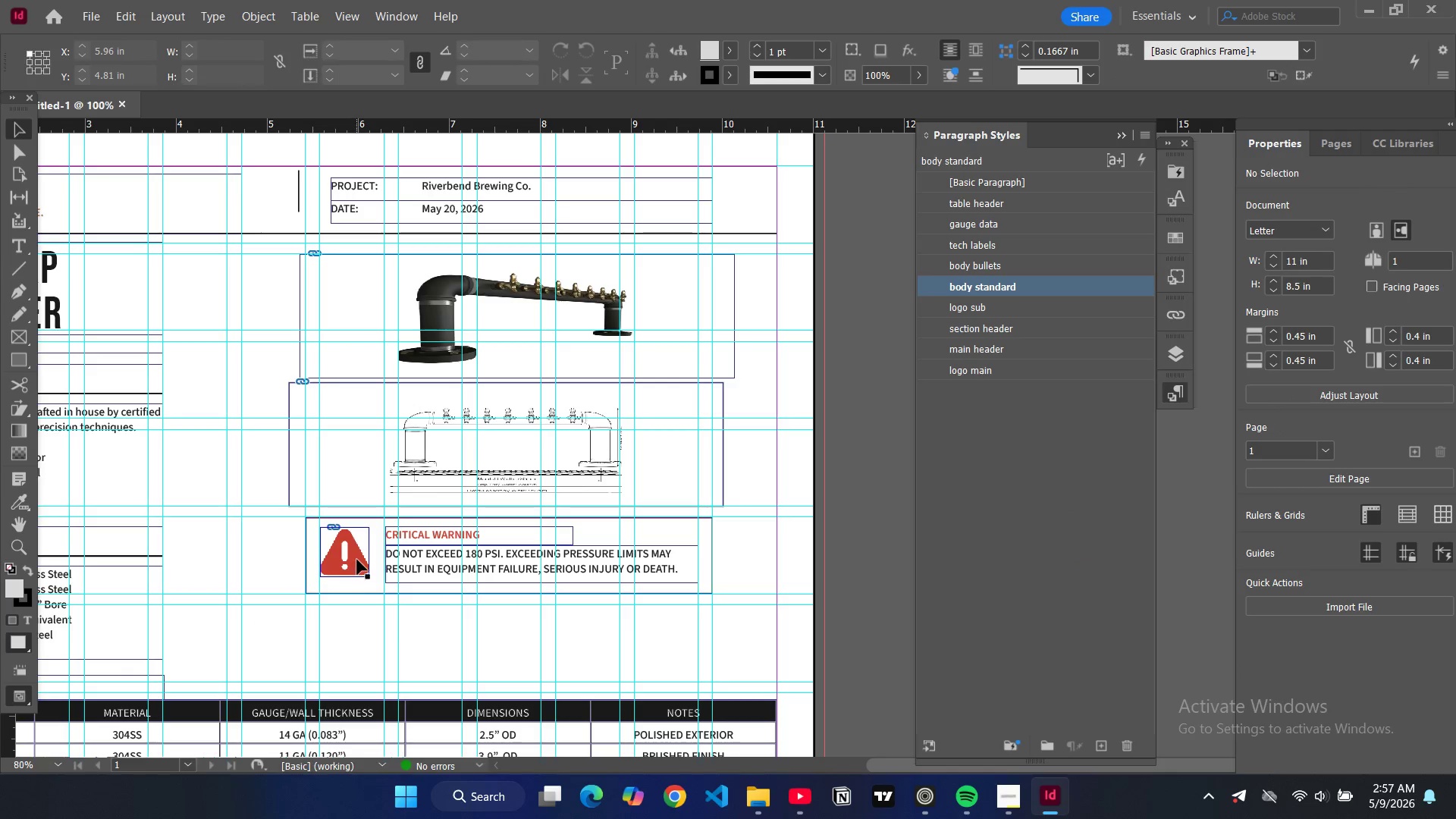 
hold_key(key=ControlLeft, duration=3.72)
hold_key(key=ShiftLeft, duration=1.52)
left_click([353, 550])
 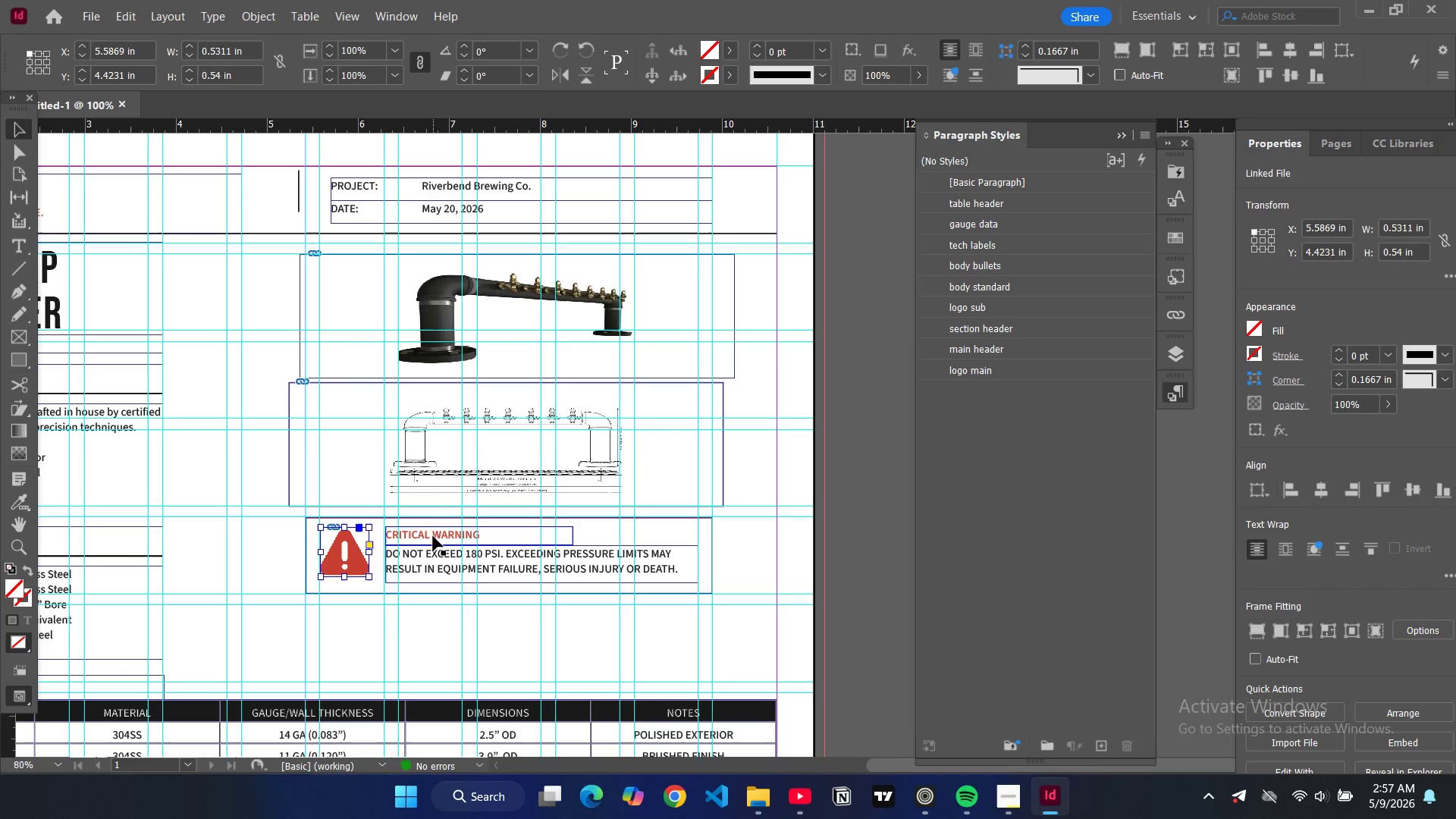 
hold_key(key=ShiftLeft, duration=1.5)
left_click([433, 536])
 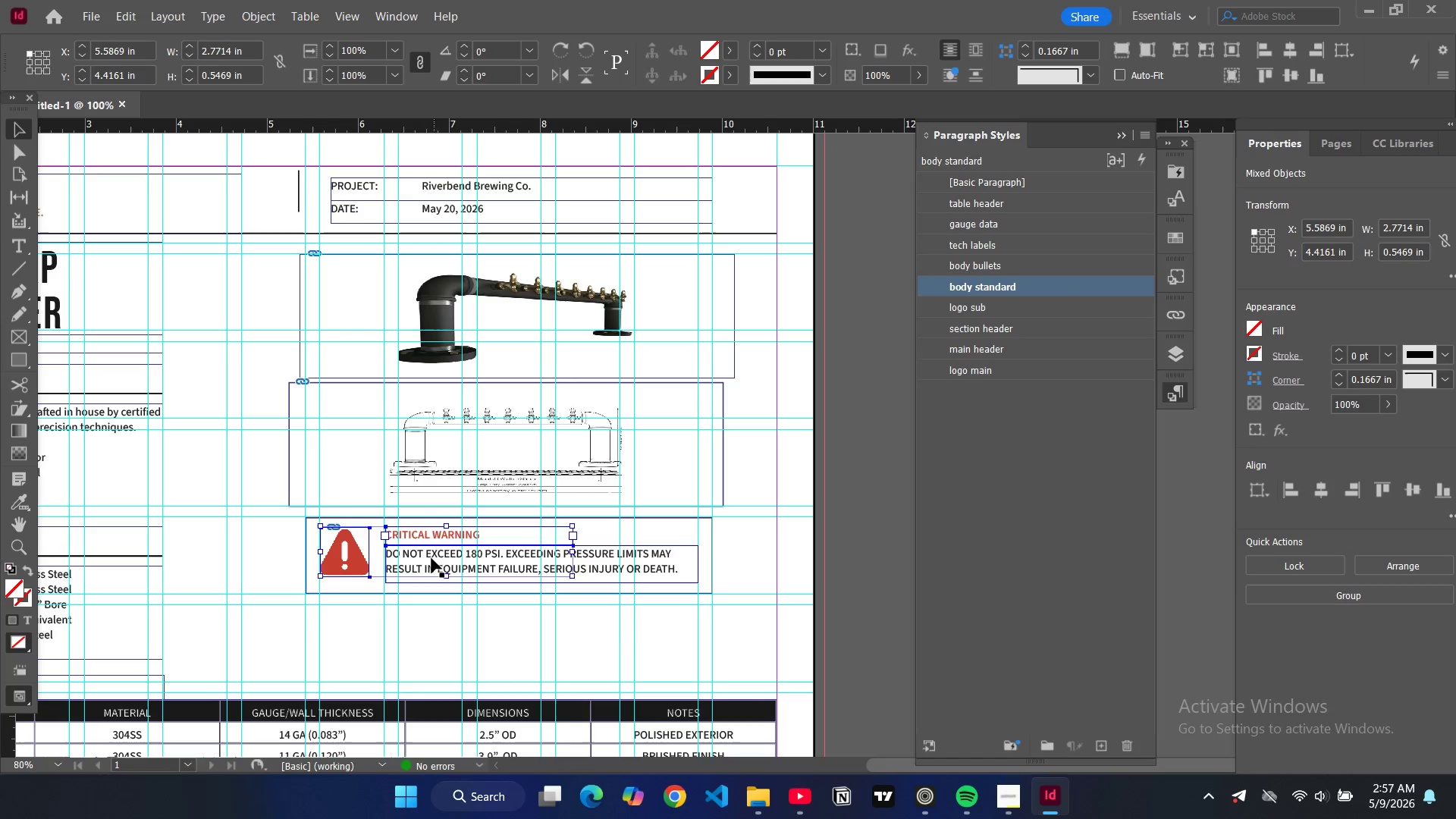 
hold_key(key=ShiftLeft, duration=0.39)
 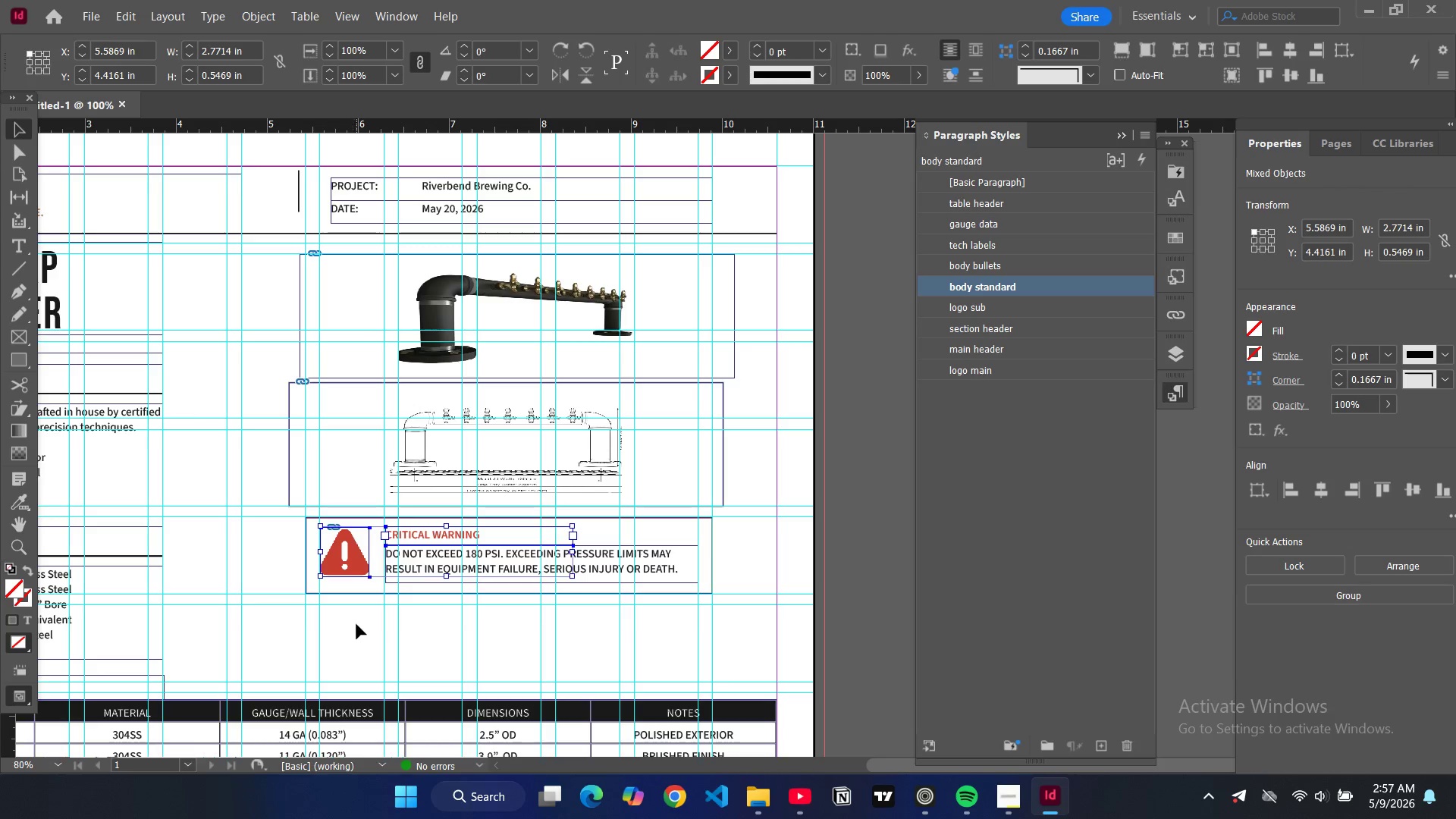 
left_click([356, 627])
 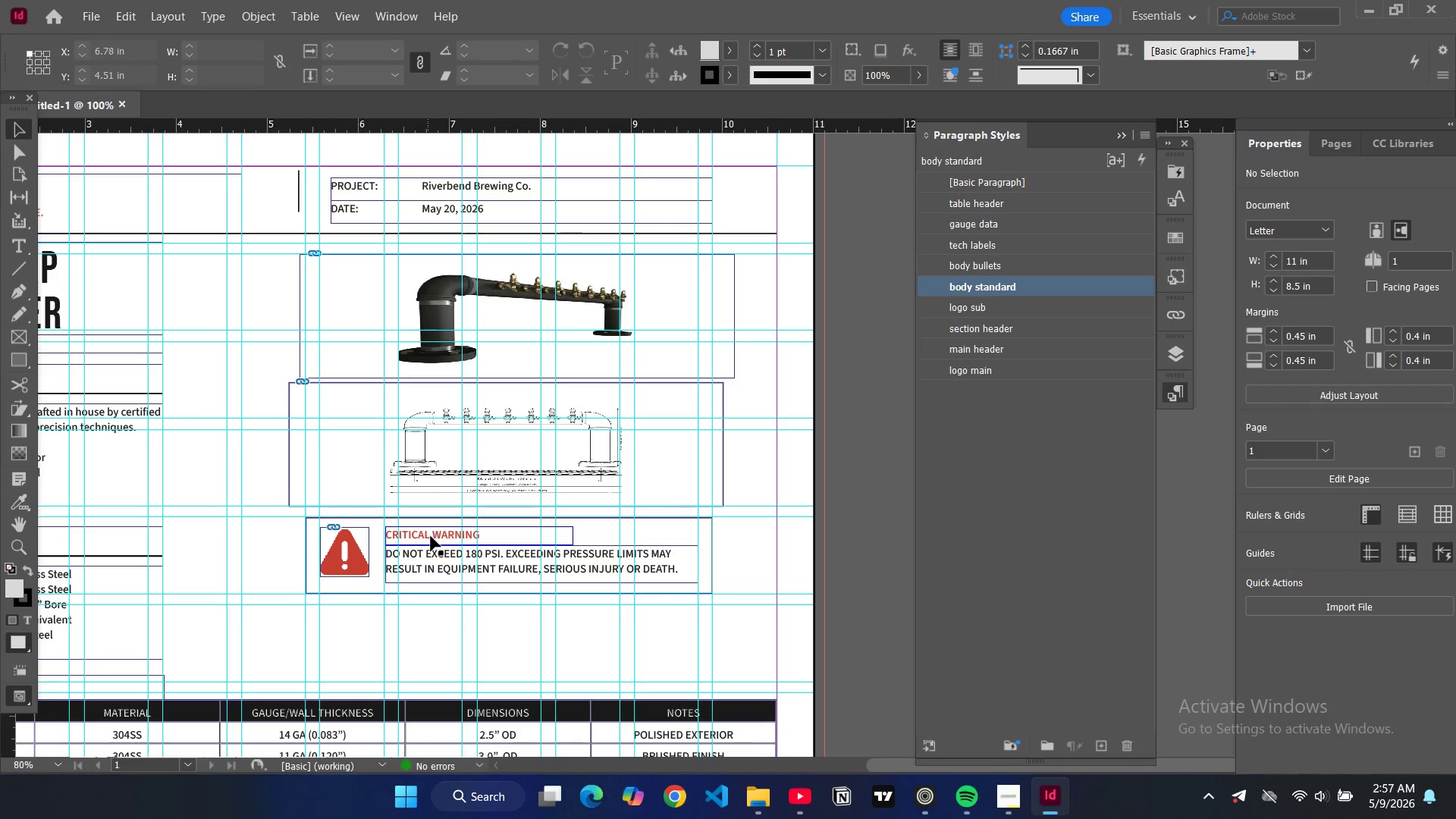 
hold_key(key=ShiftLeft, duration=1.53)
left_click([431, 536])
 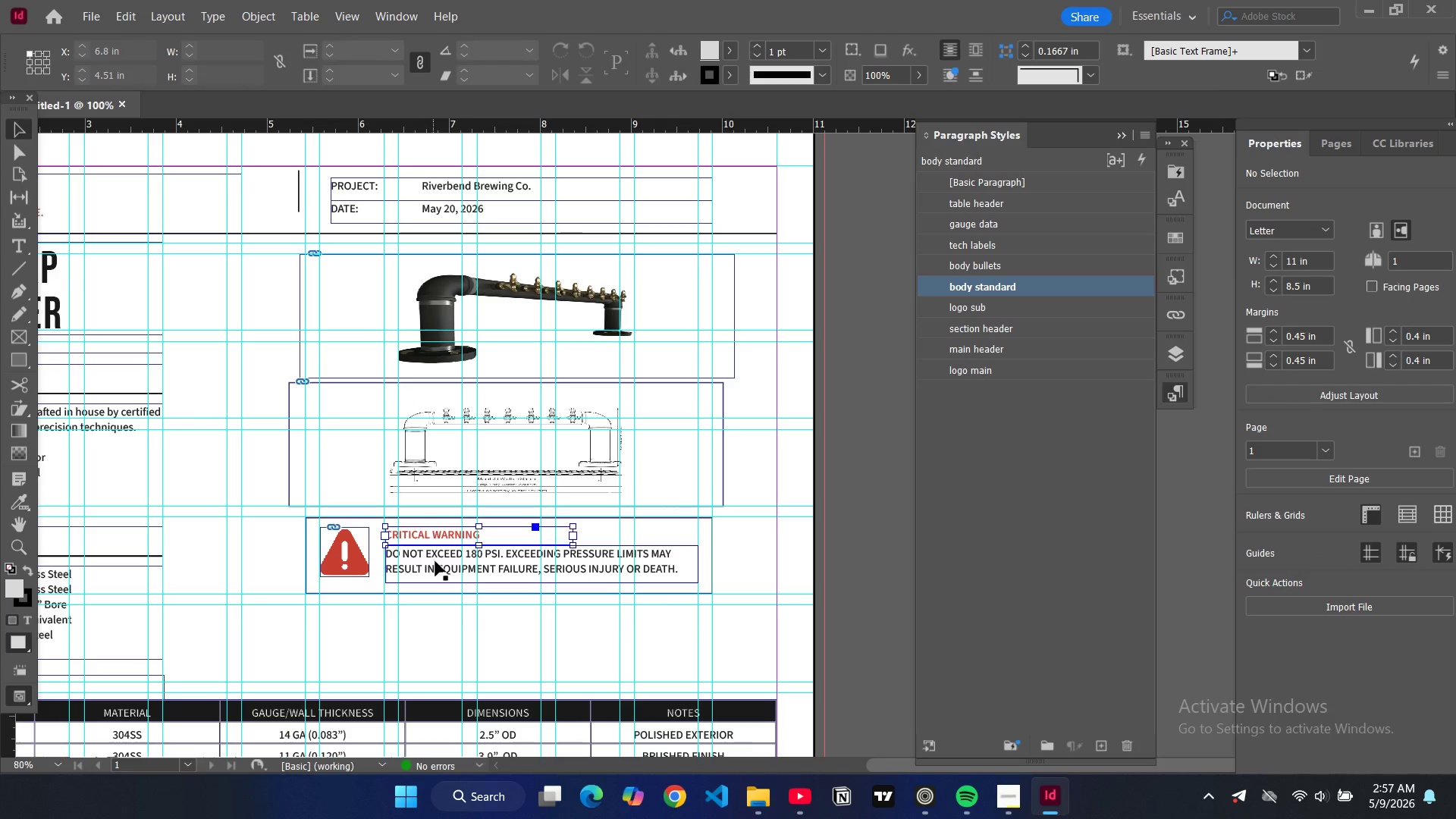 
double_click([435, 561])
 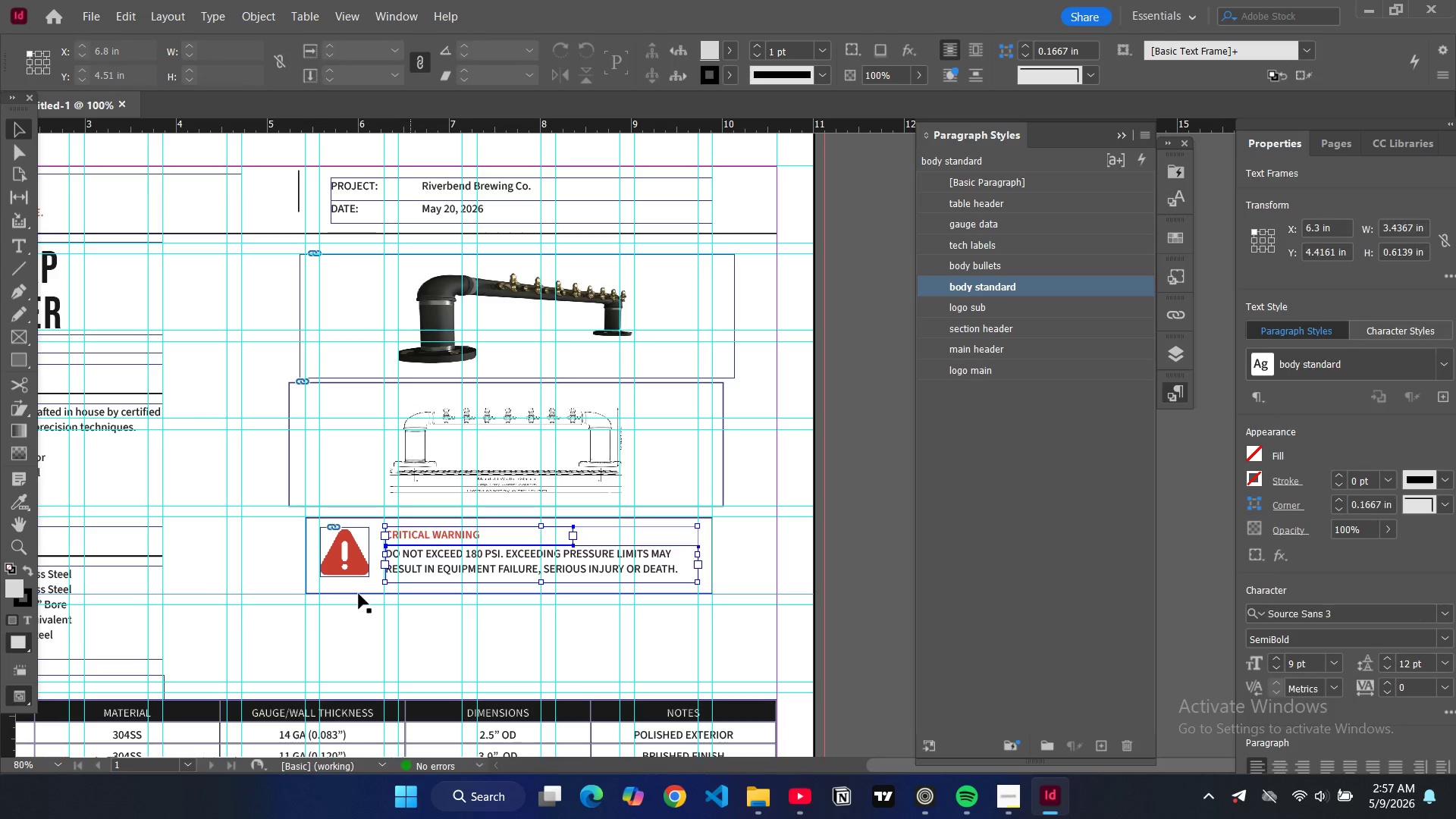 
hold_key(key=ShiftLeft, duration=1.5)
 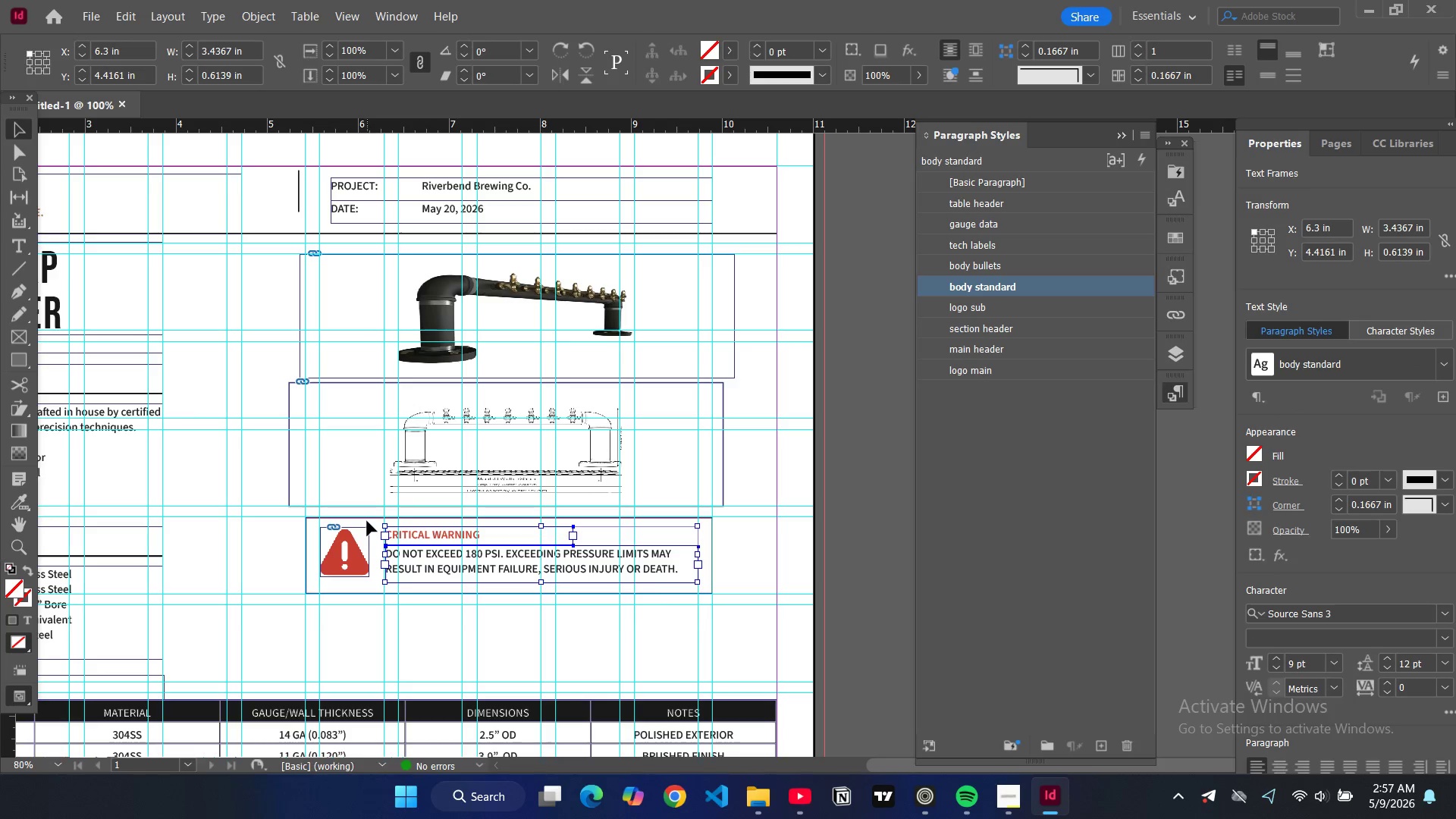 
hold_key(key=ShiftLeft, duration=1.58)
 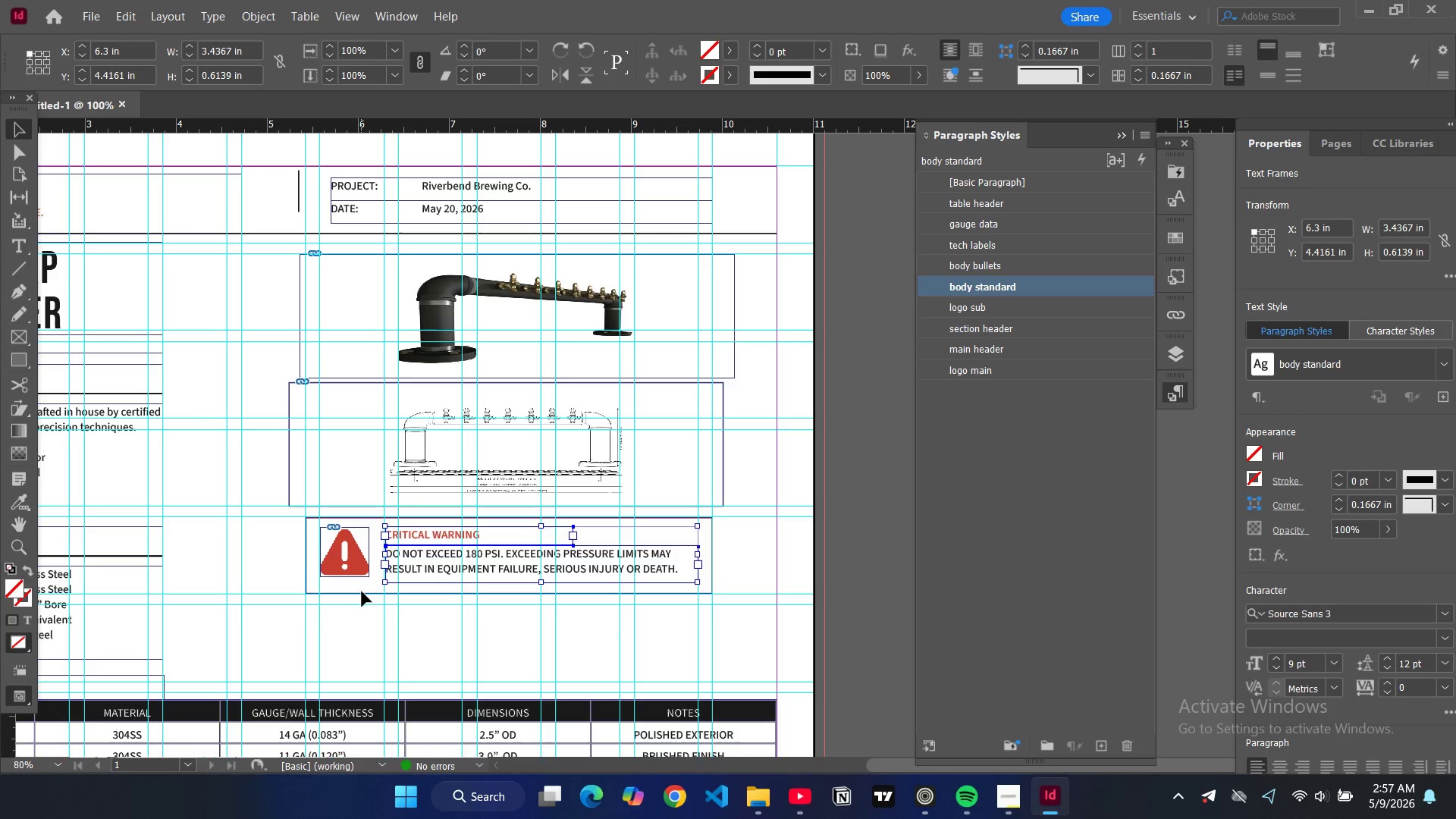 
hold_key(key=ShiftLeft, duration=1.52)
 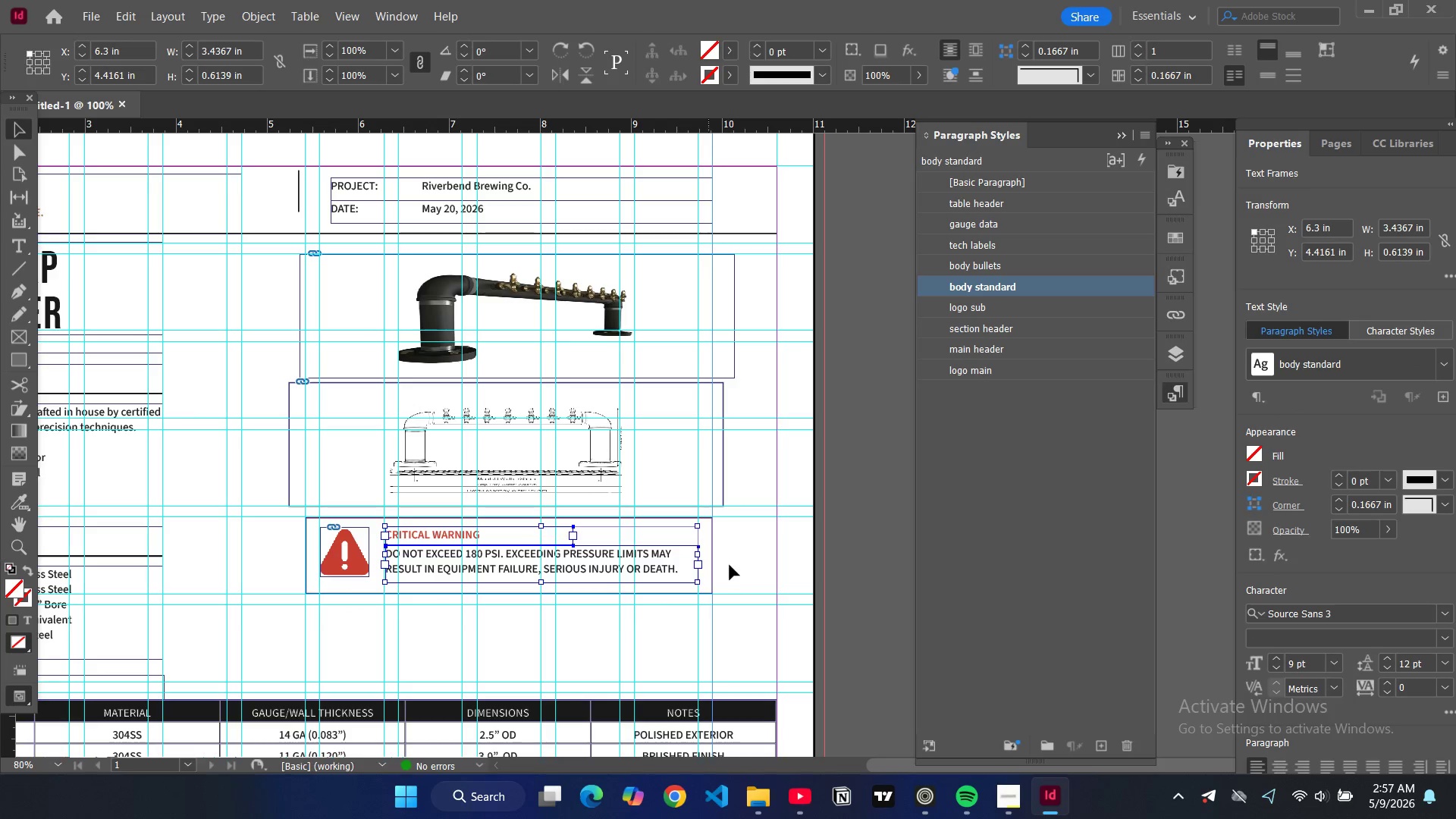 
hold_key(key=ShiftLeft, duration=1.53)
 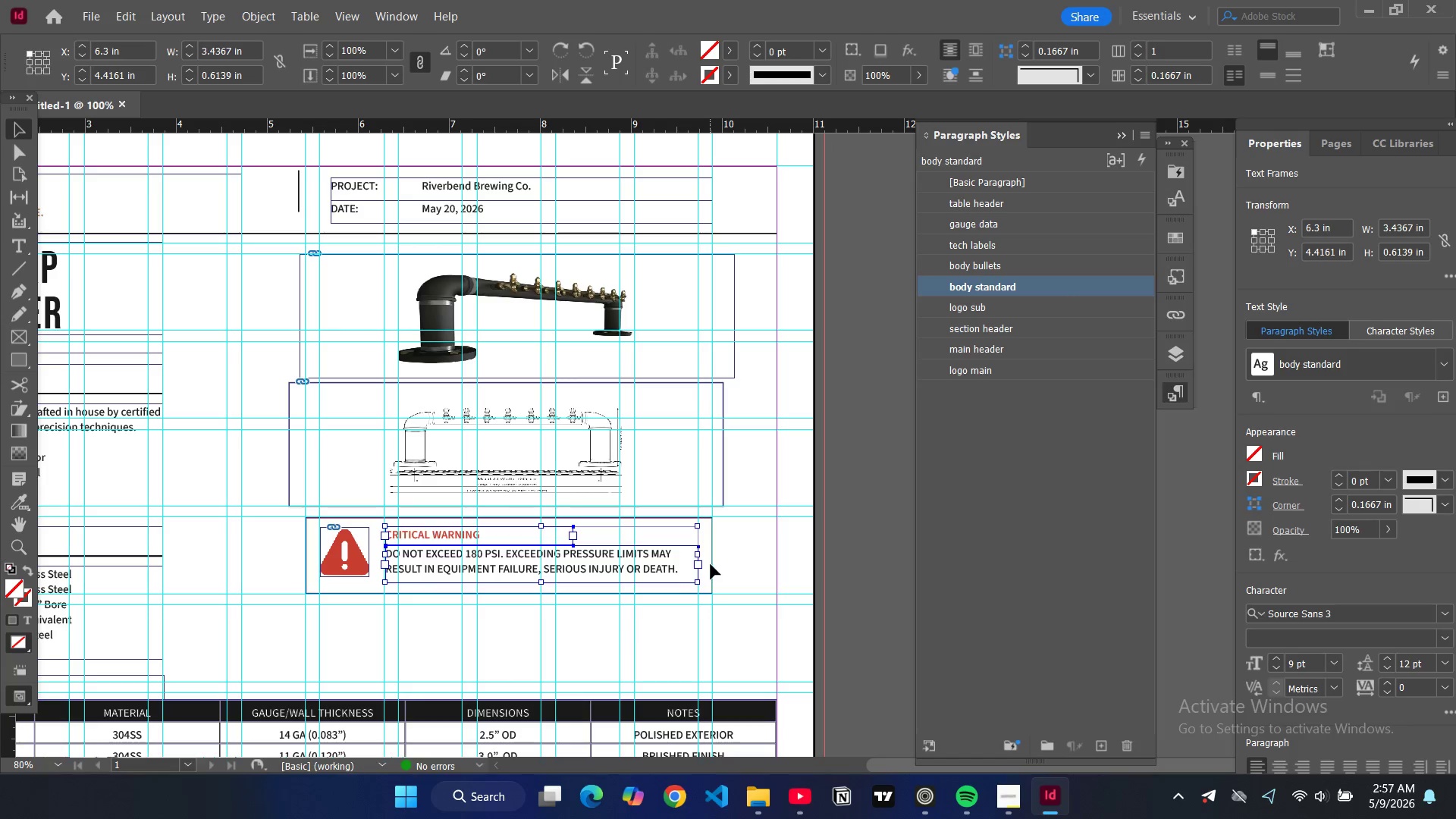 
hold_key(key=ShiftLeft, duration=1.5)
 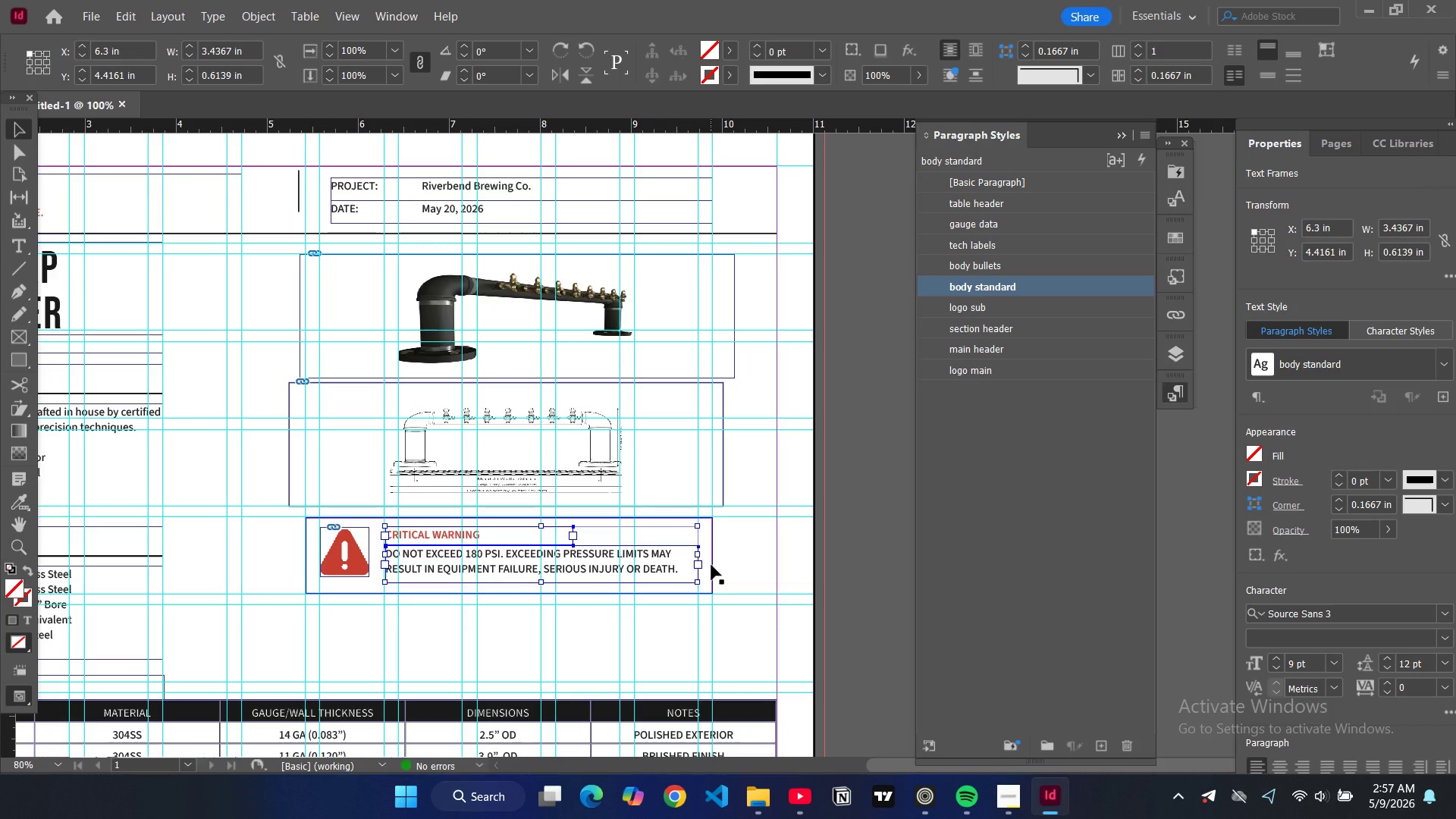 
hold_key(key=ShiftLeft, duration=1.5)
left_click([711, 565])
 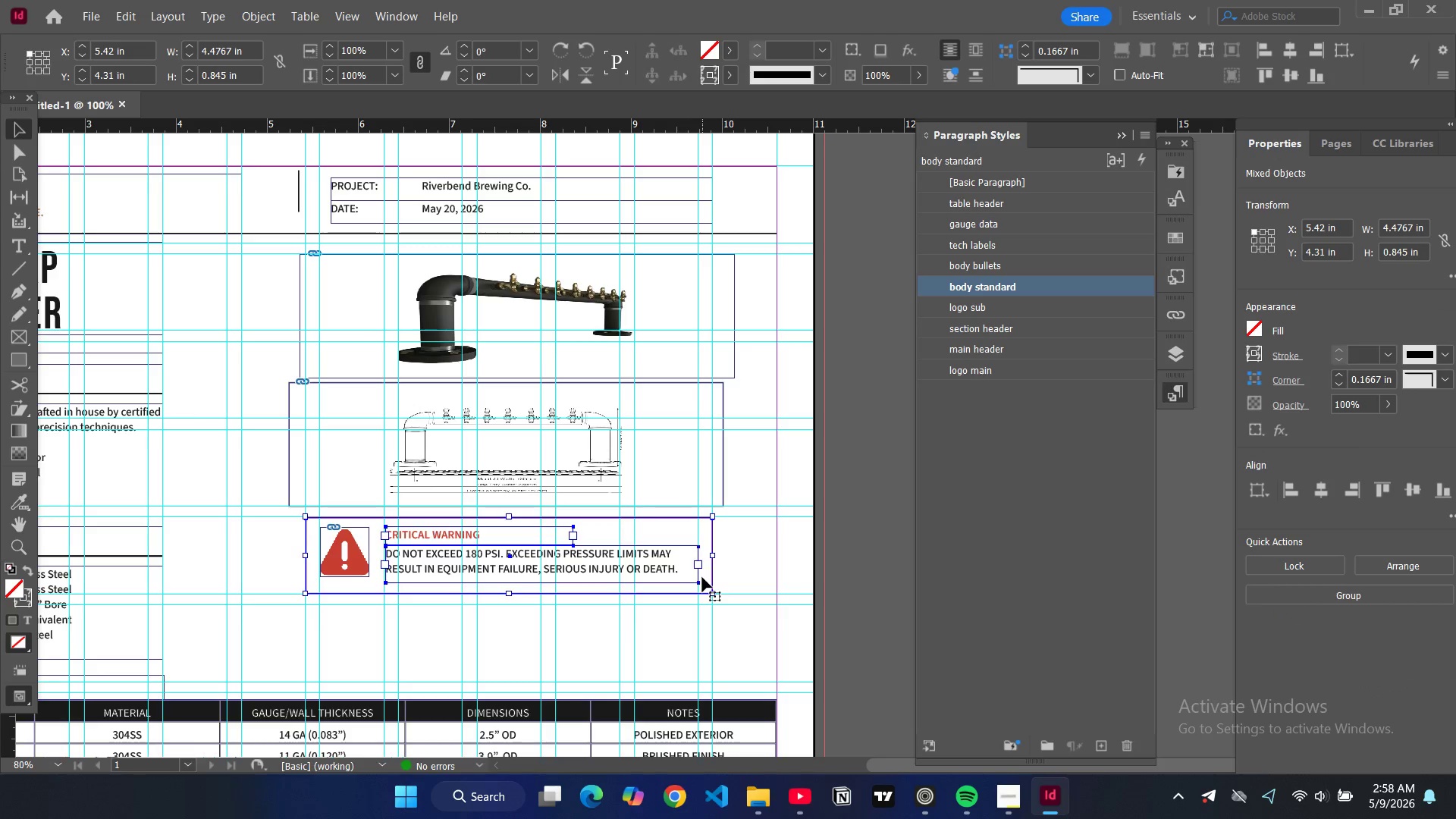 
key(Control+C)
 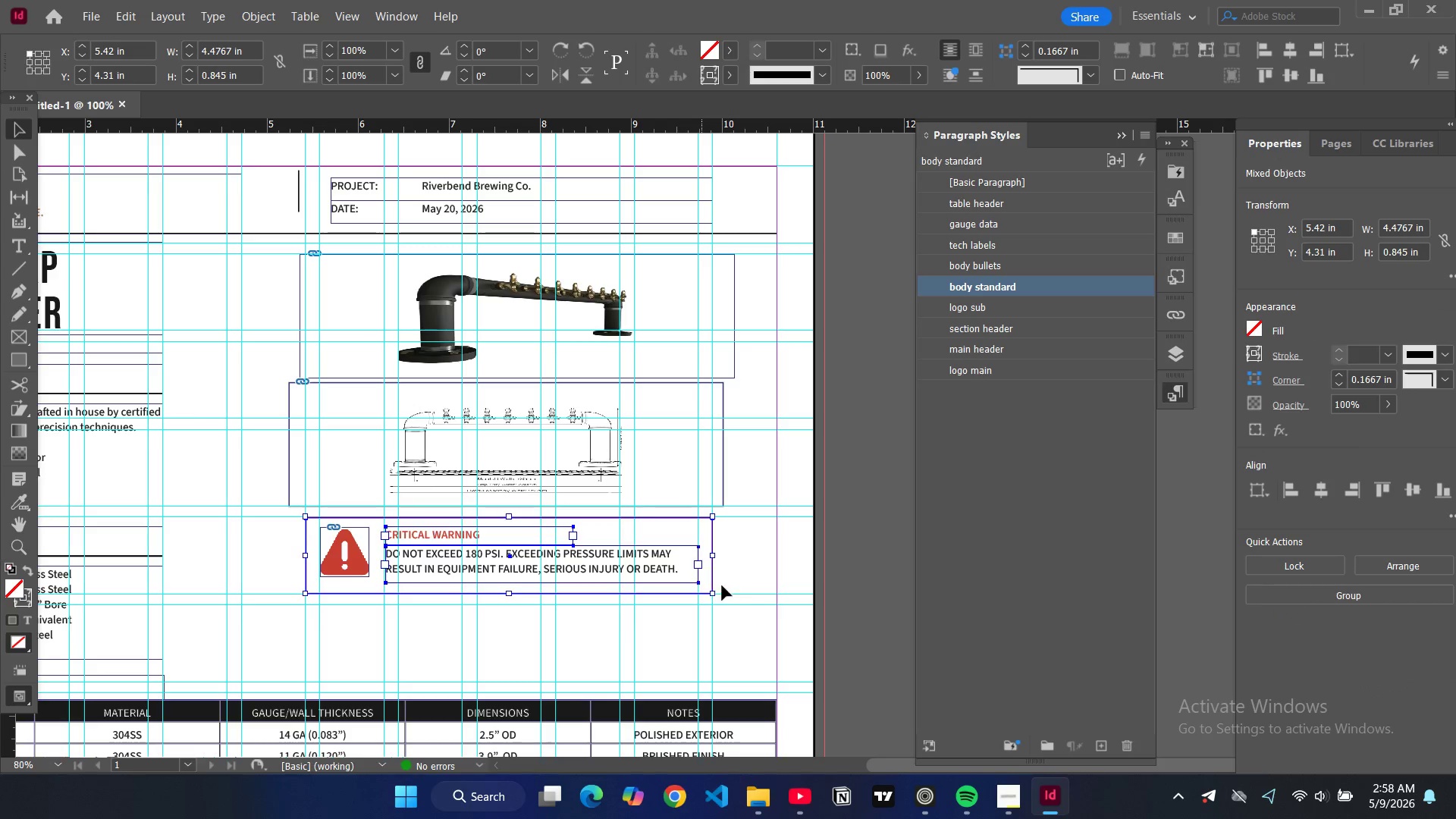 
key(Control+V)
 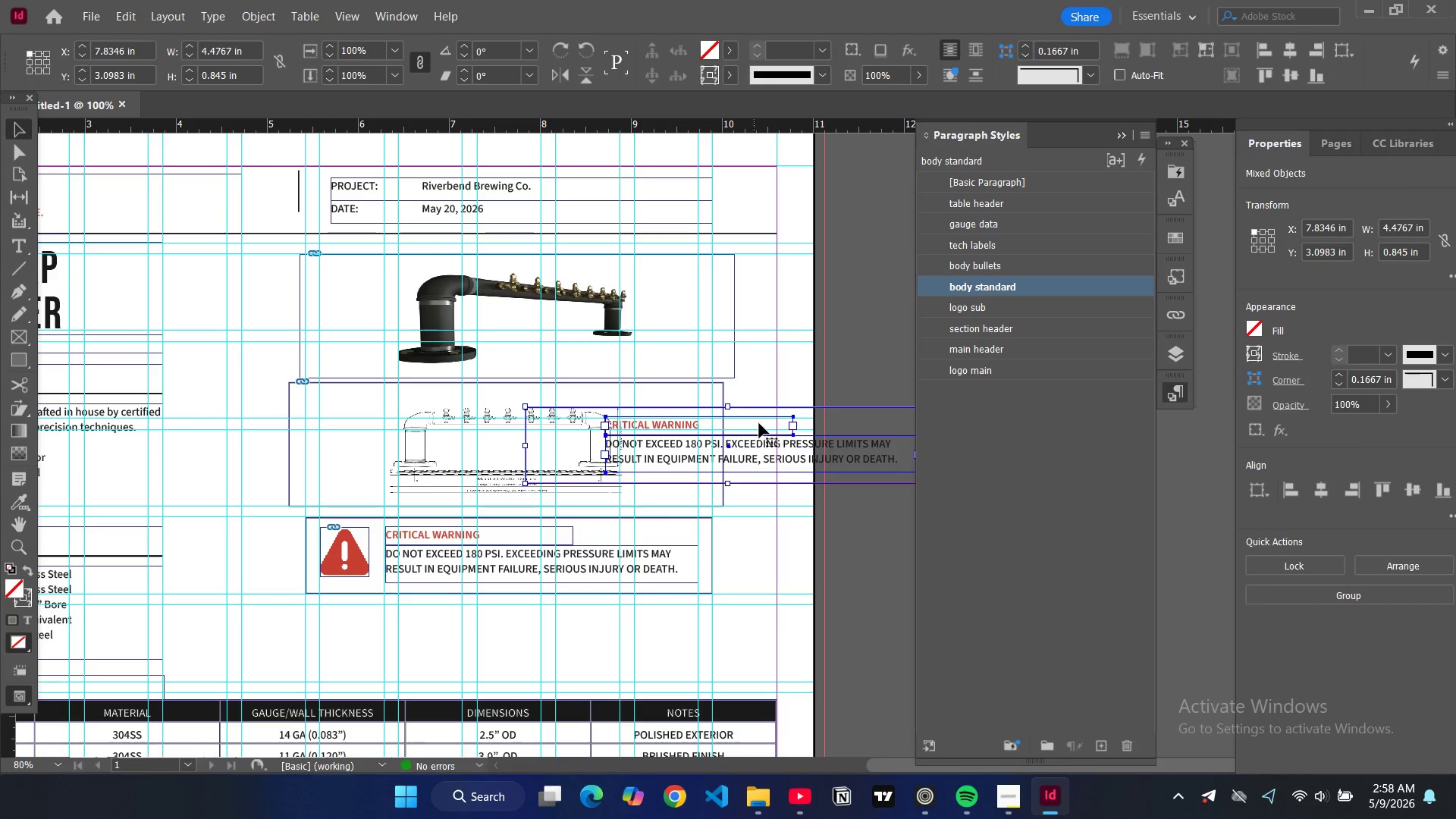 
left_click_drag(start_coordinate=[759, 424], to_coordinate=[540, 623])
 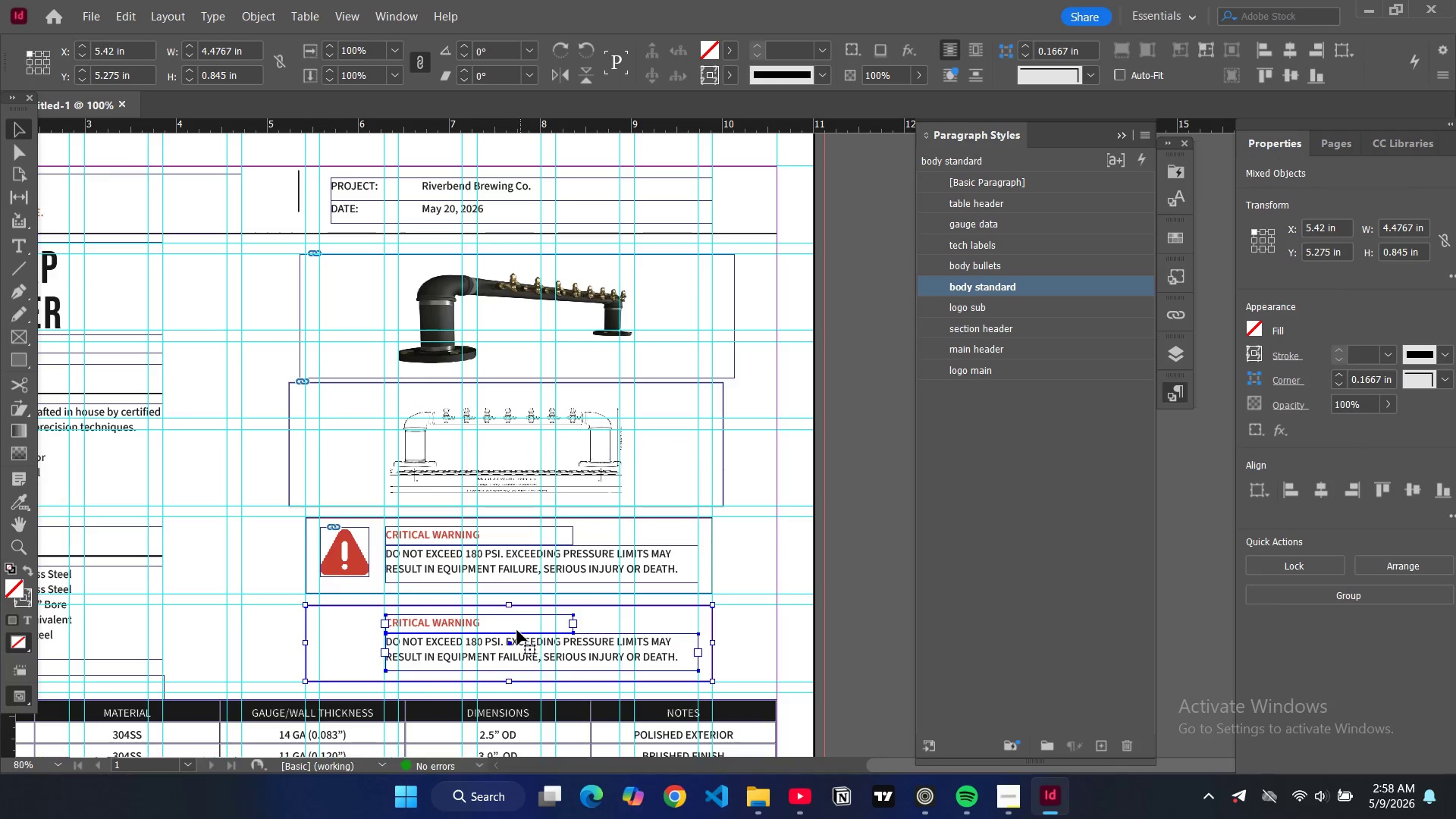 
double_click([449, 625])
 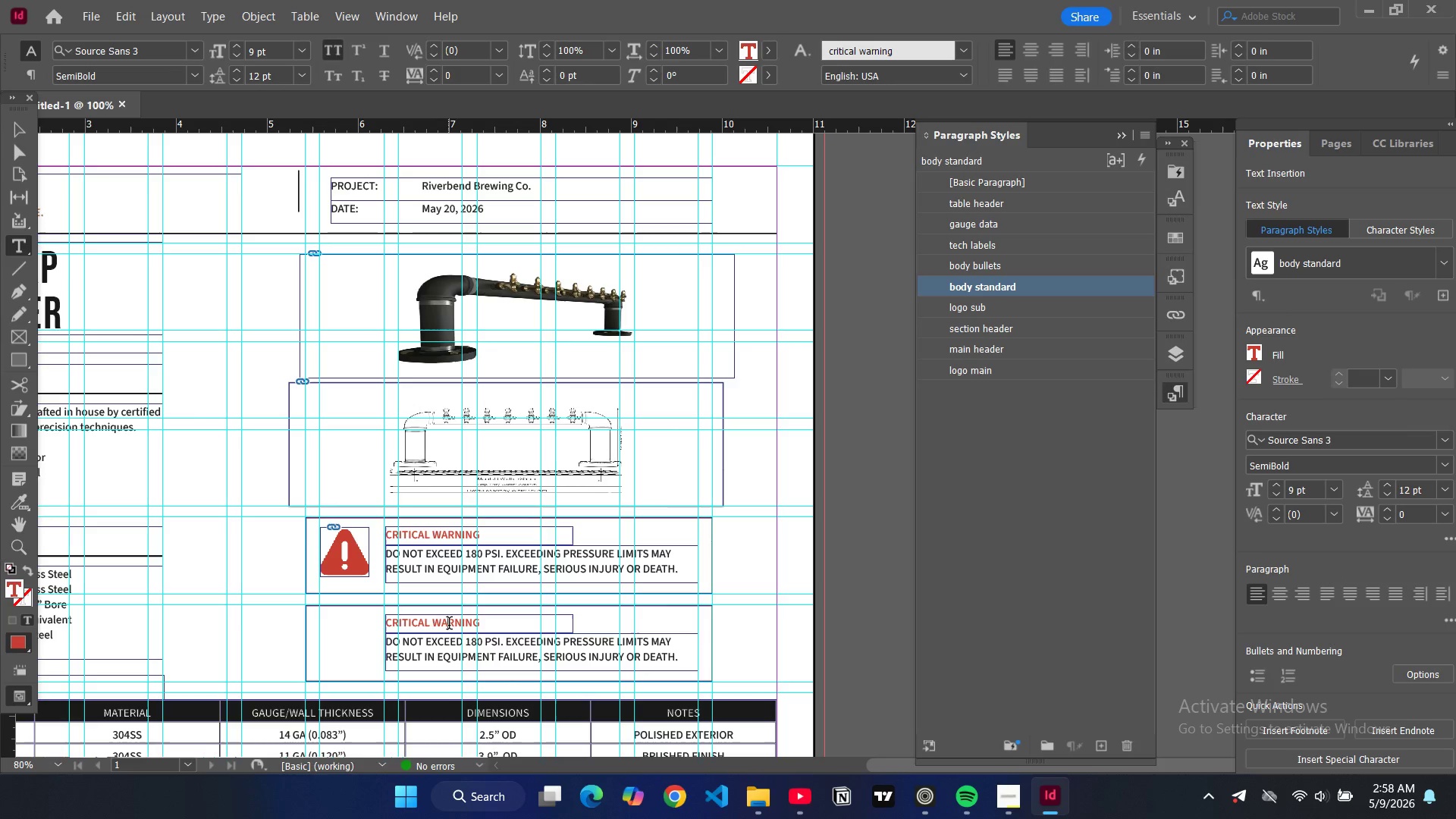 
key(Control+A)
 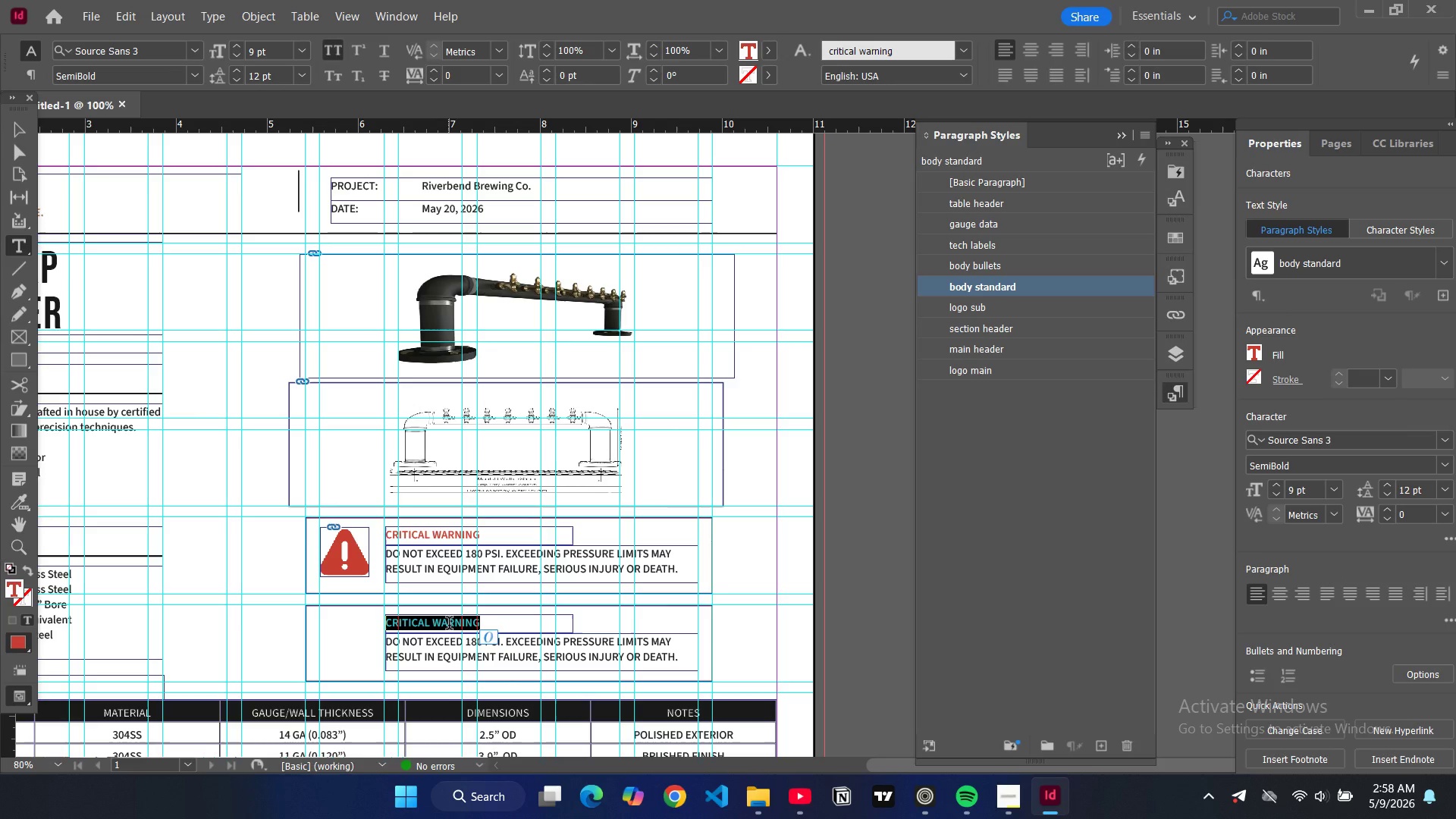 
type(MATERIAL CALLOUT)
 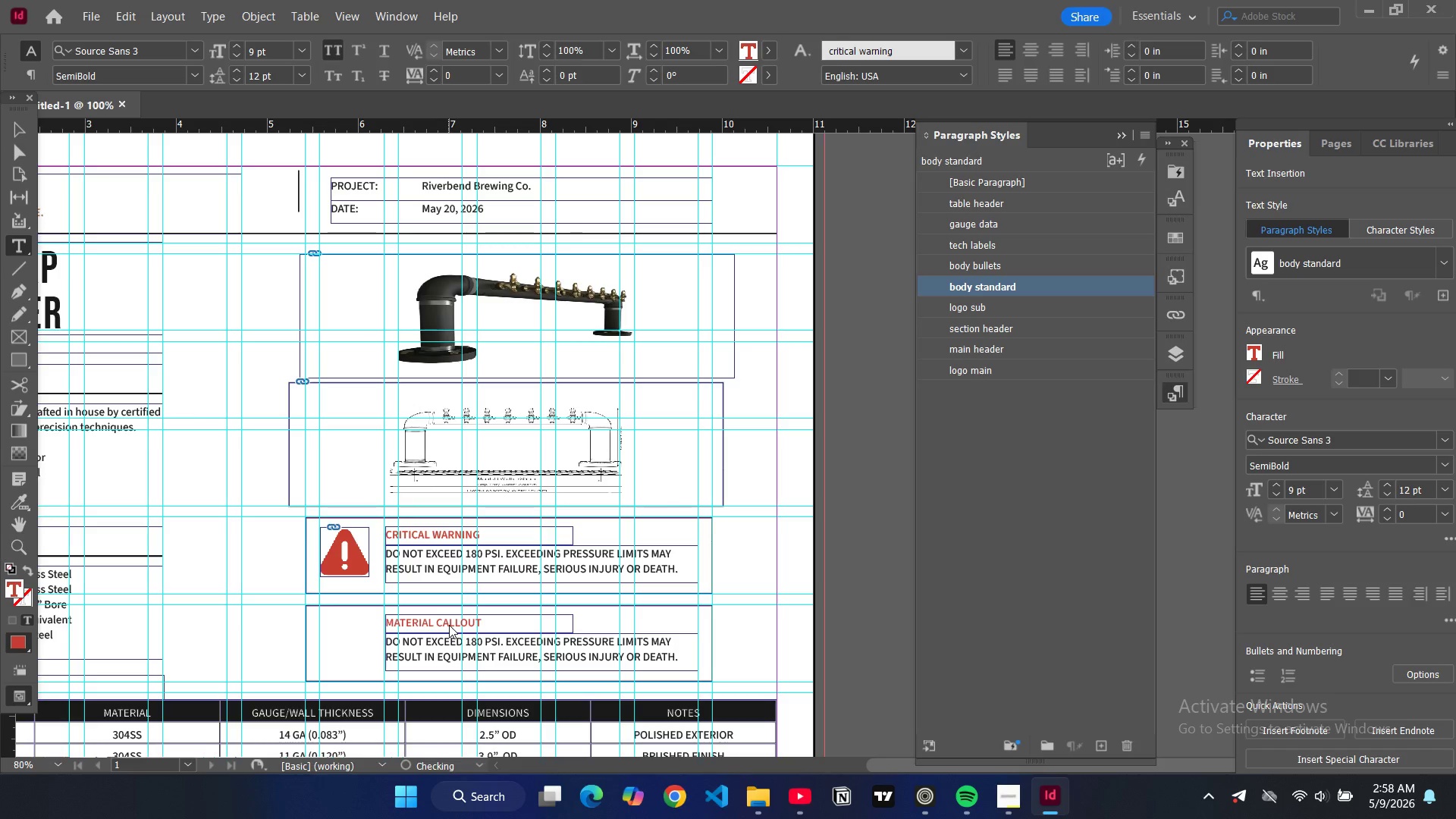 
key(Control+A)
 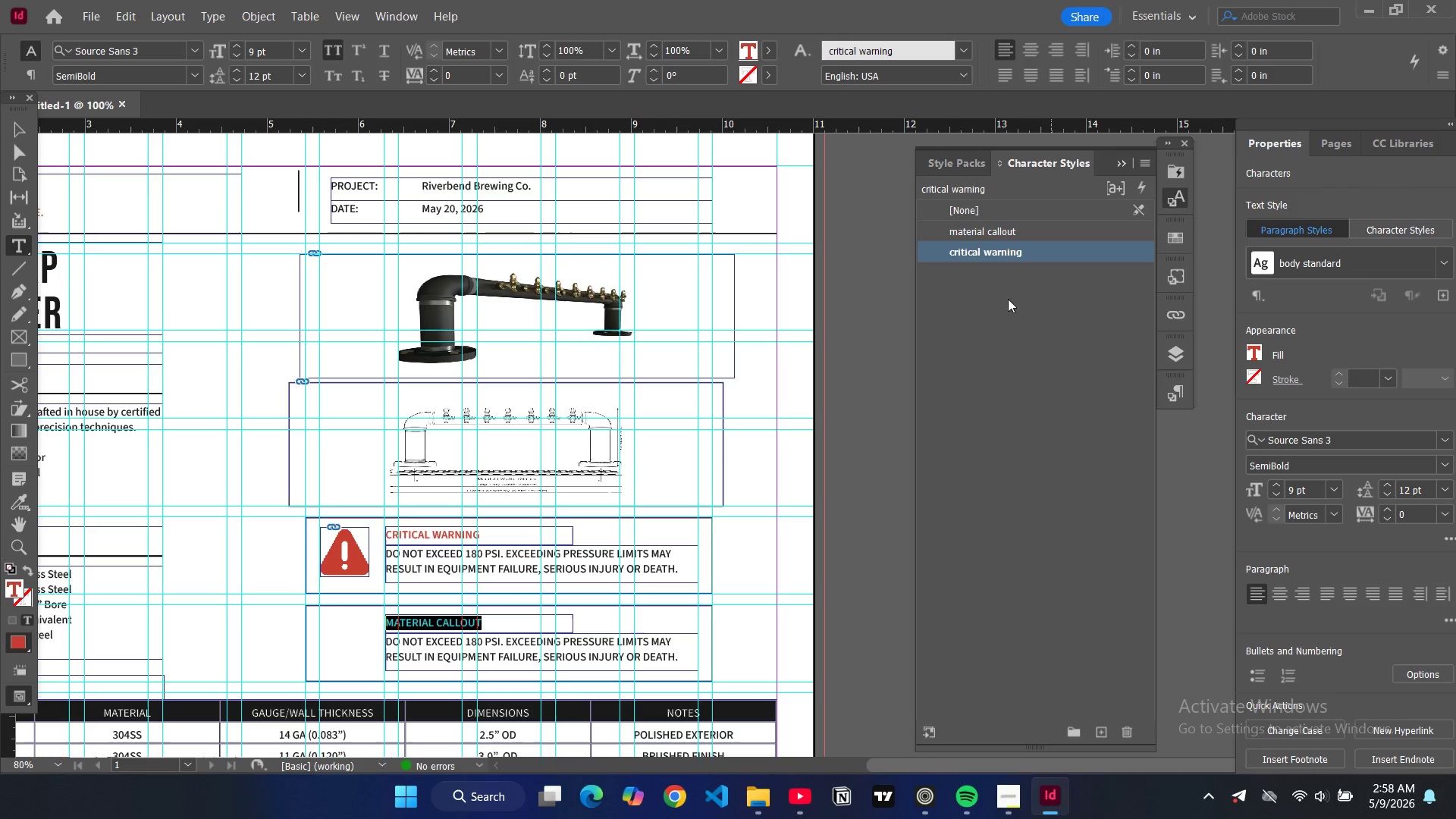 
left_click([971, 226])
 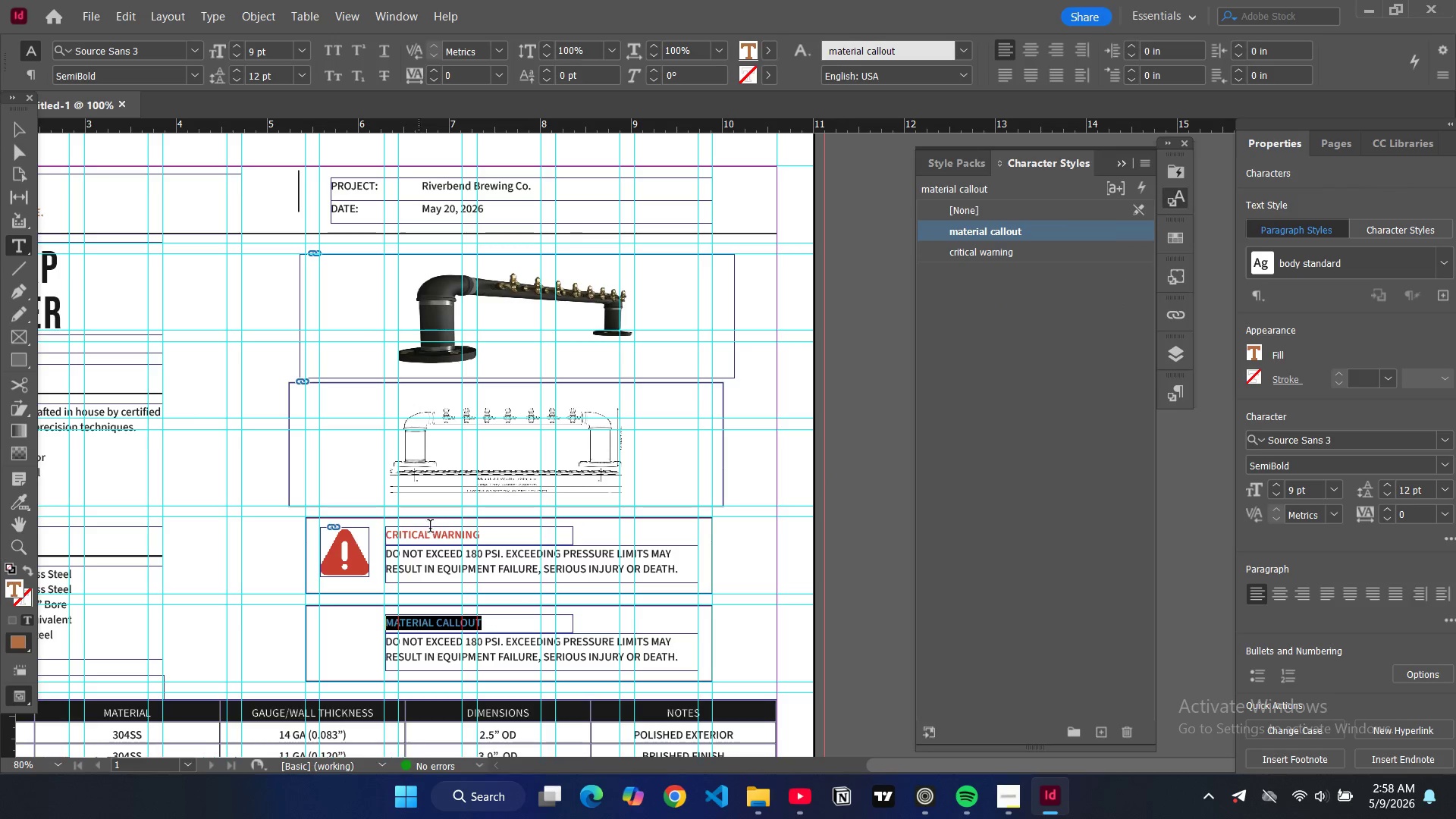 
left_click_drag(start_coordinate=[467, 557], to_coordinate=[502, 552])
 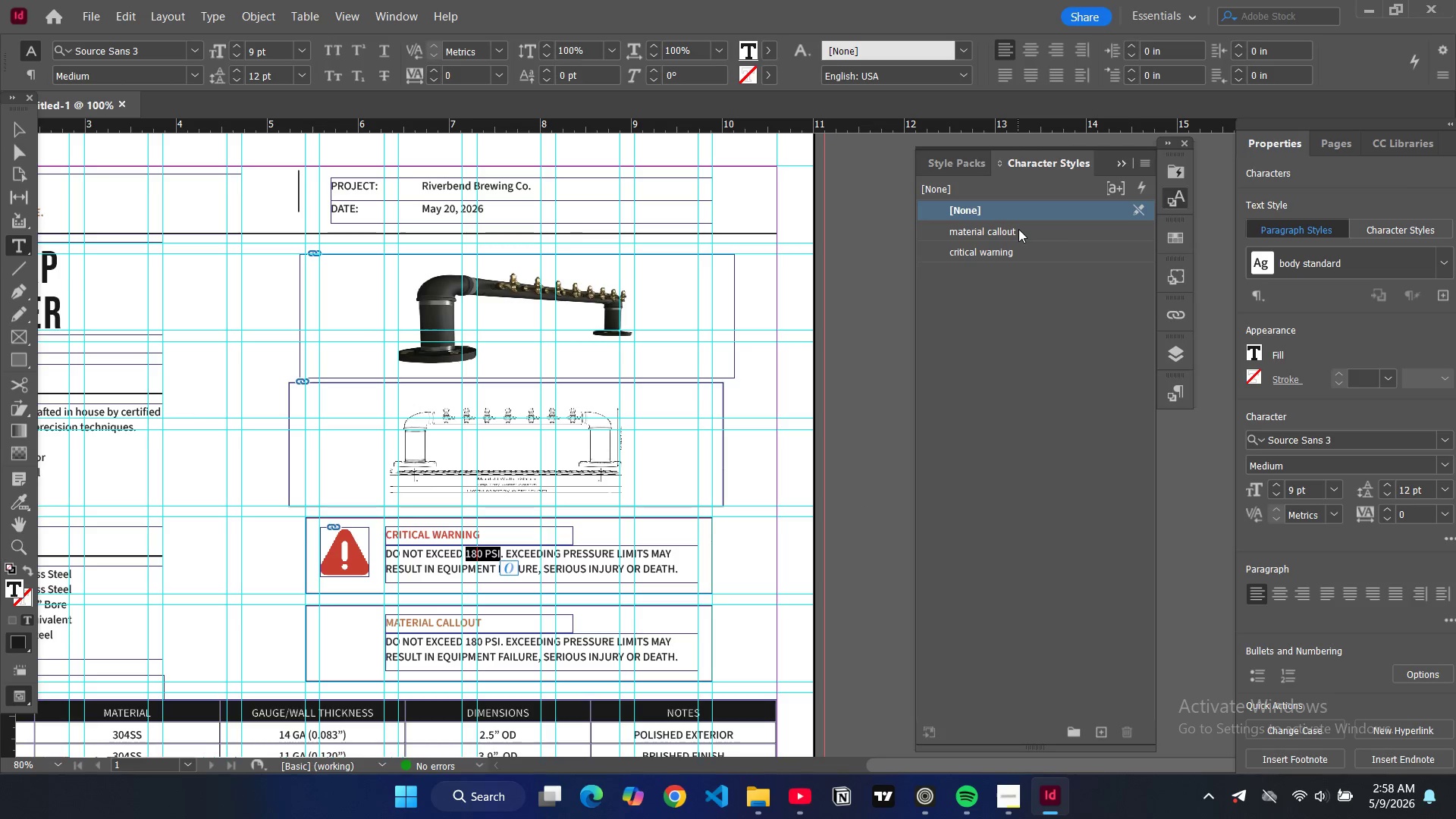 
left_click([1012, 250])
 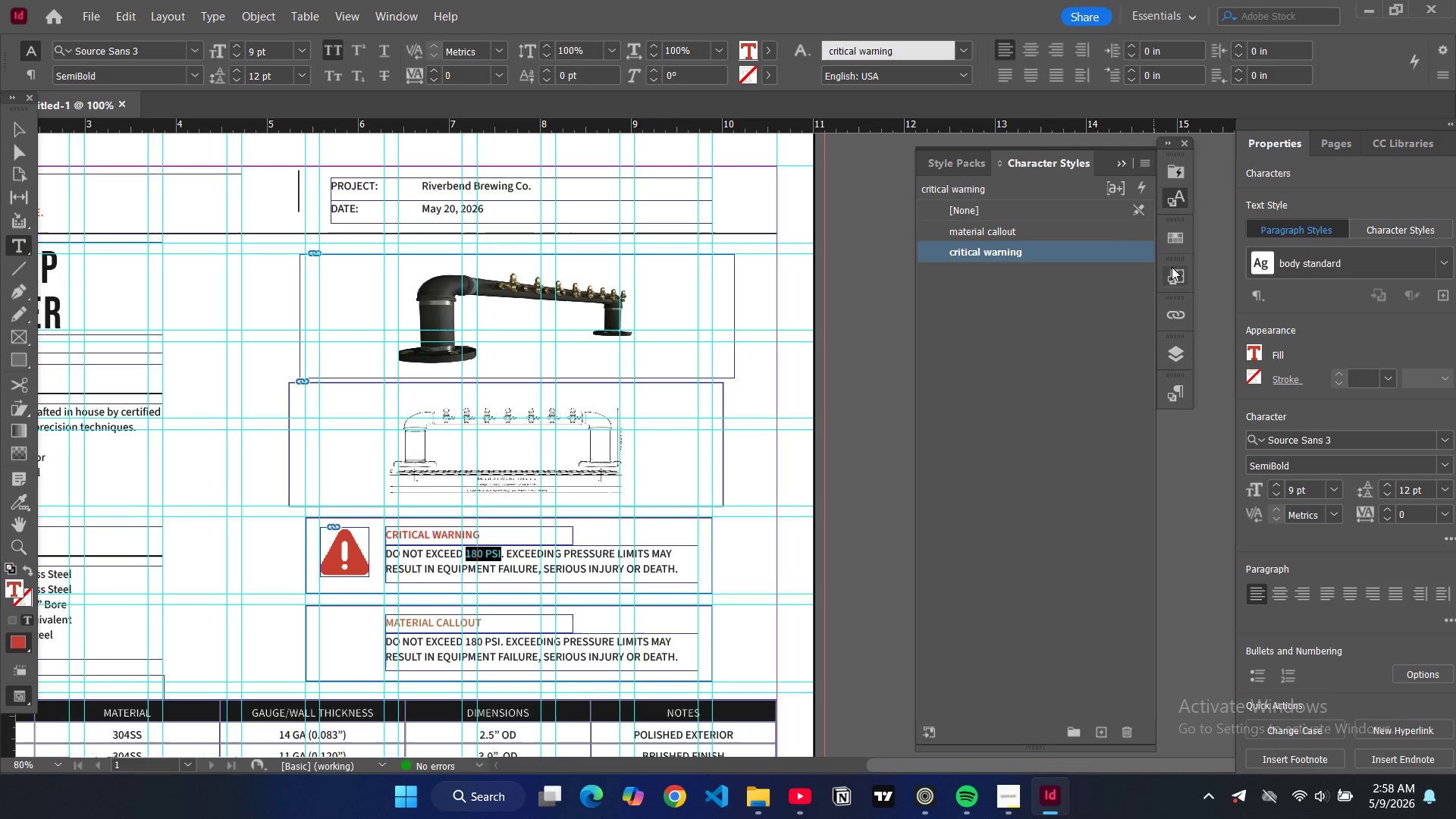 
double_click([1105, 223])
 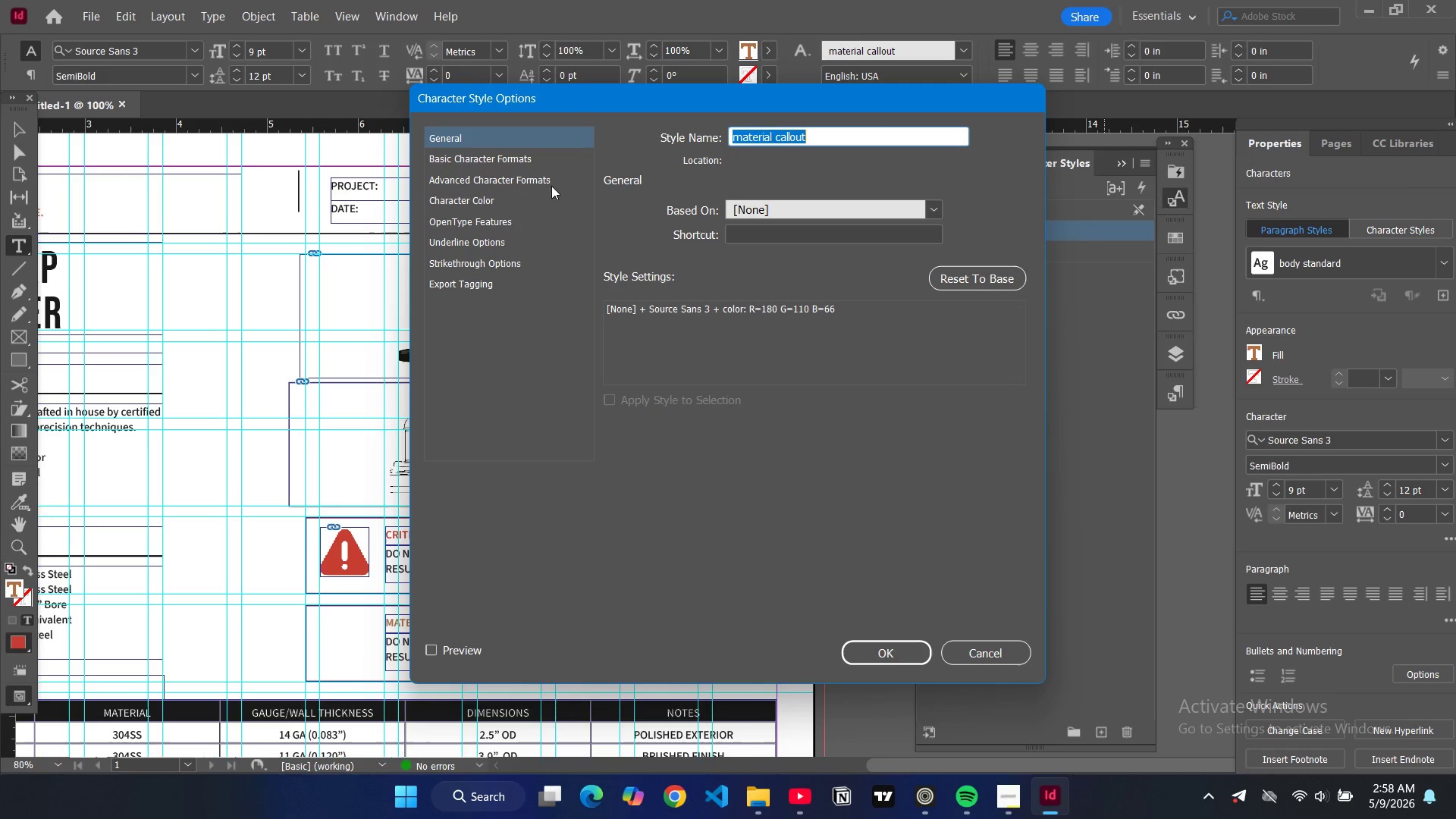 
left_click([538, 158])
 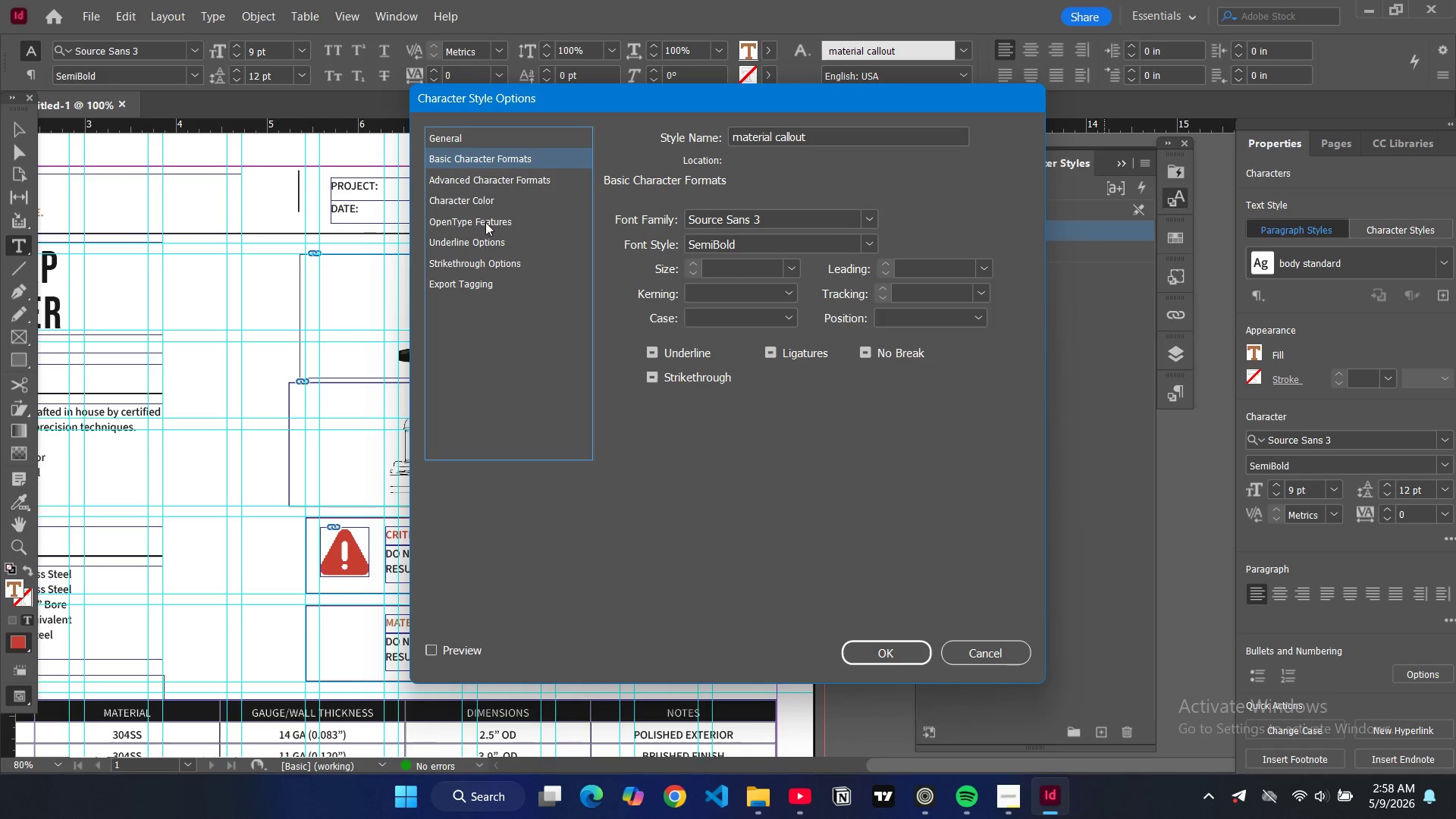 
left_click([483, 202])
 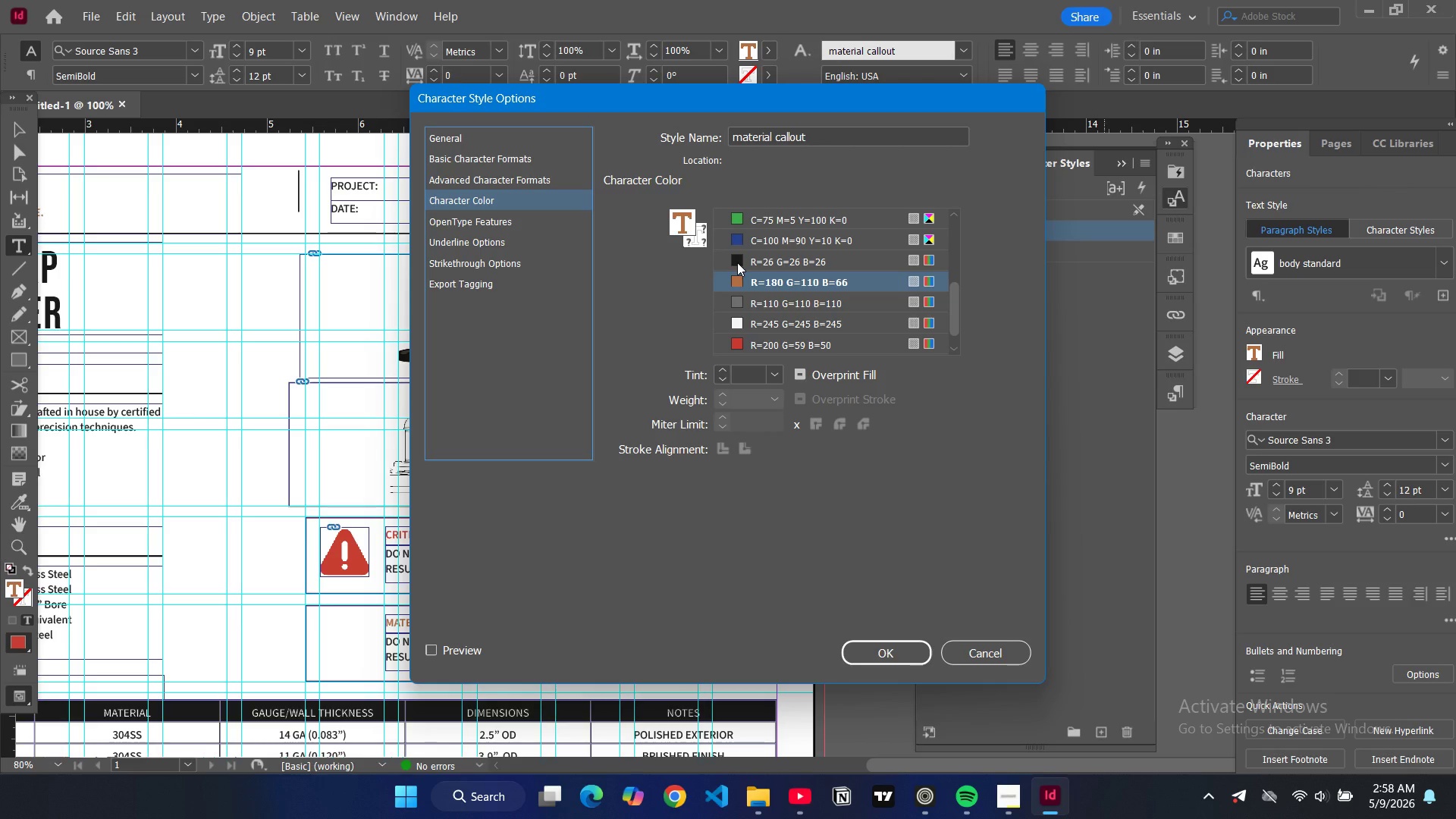 
left_click([737, 262])
 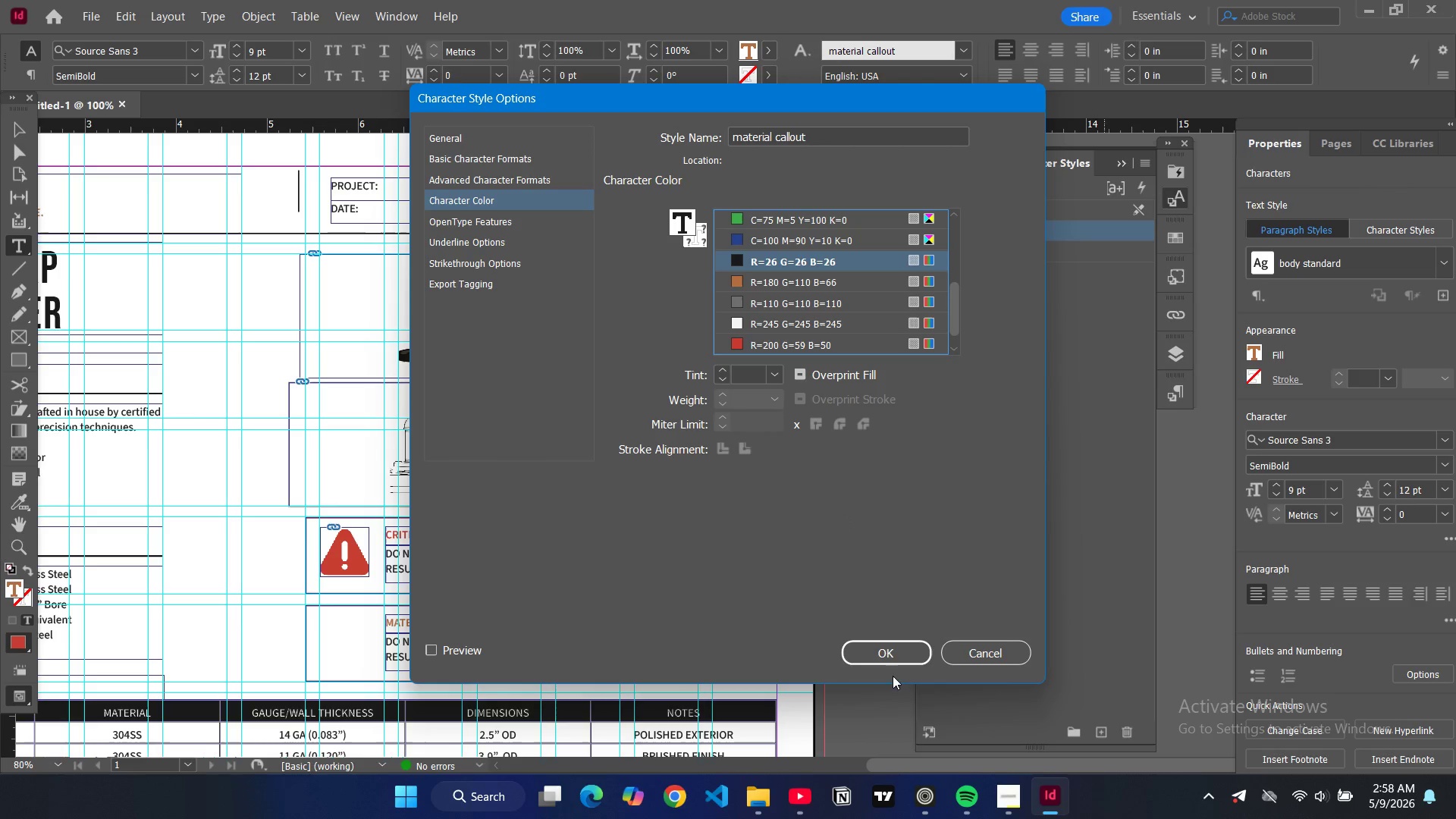 
left_click_drag(start_coordinate=[892, 670], to_coordinate=[889, 666])
 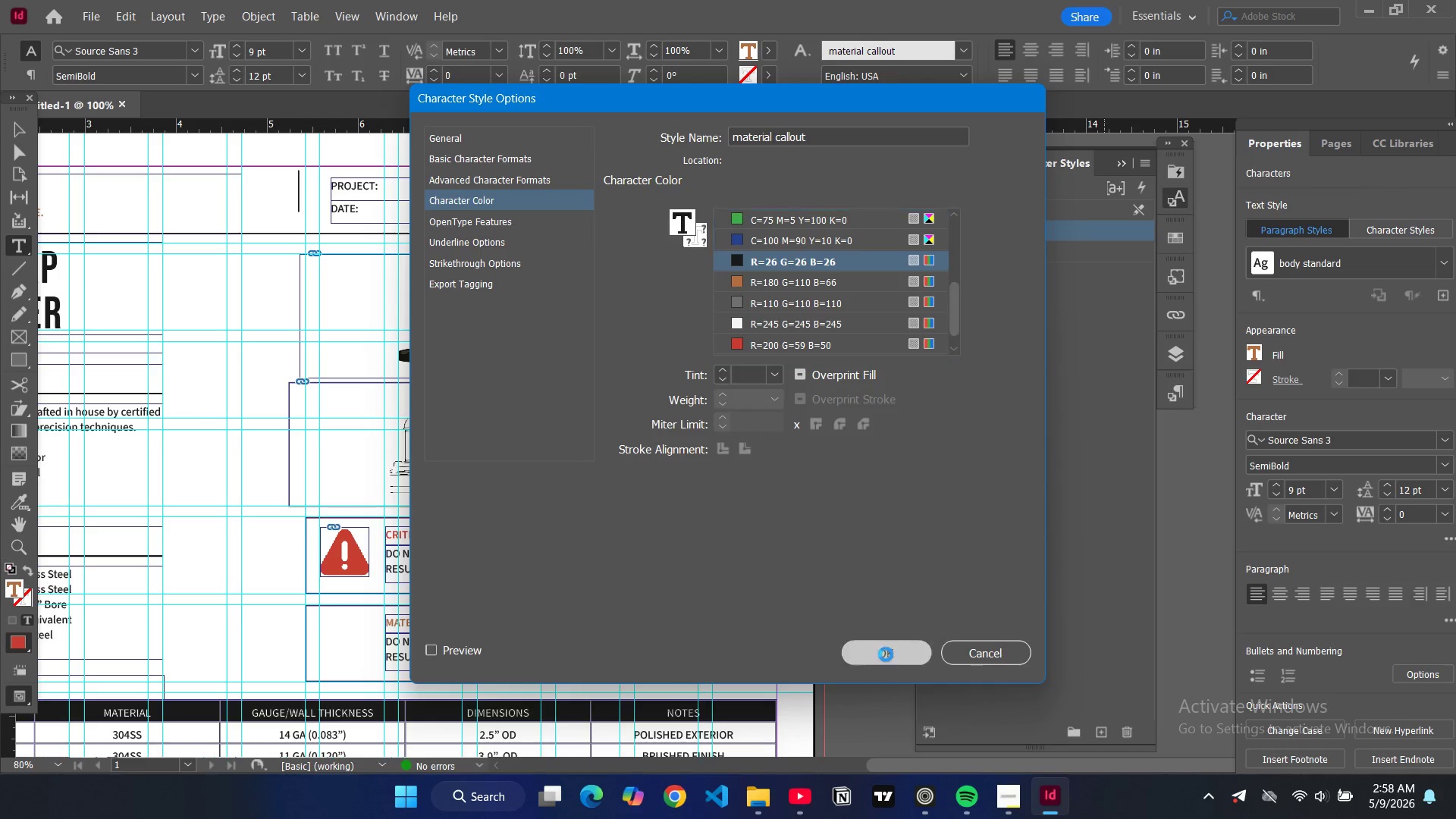 
double_click([886, 654])
 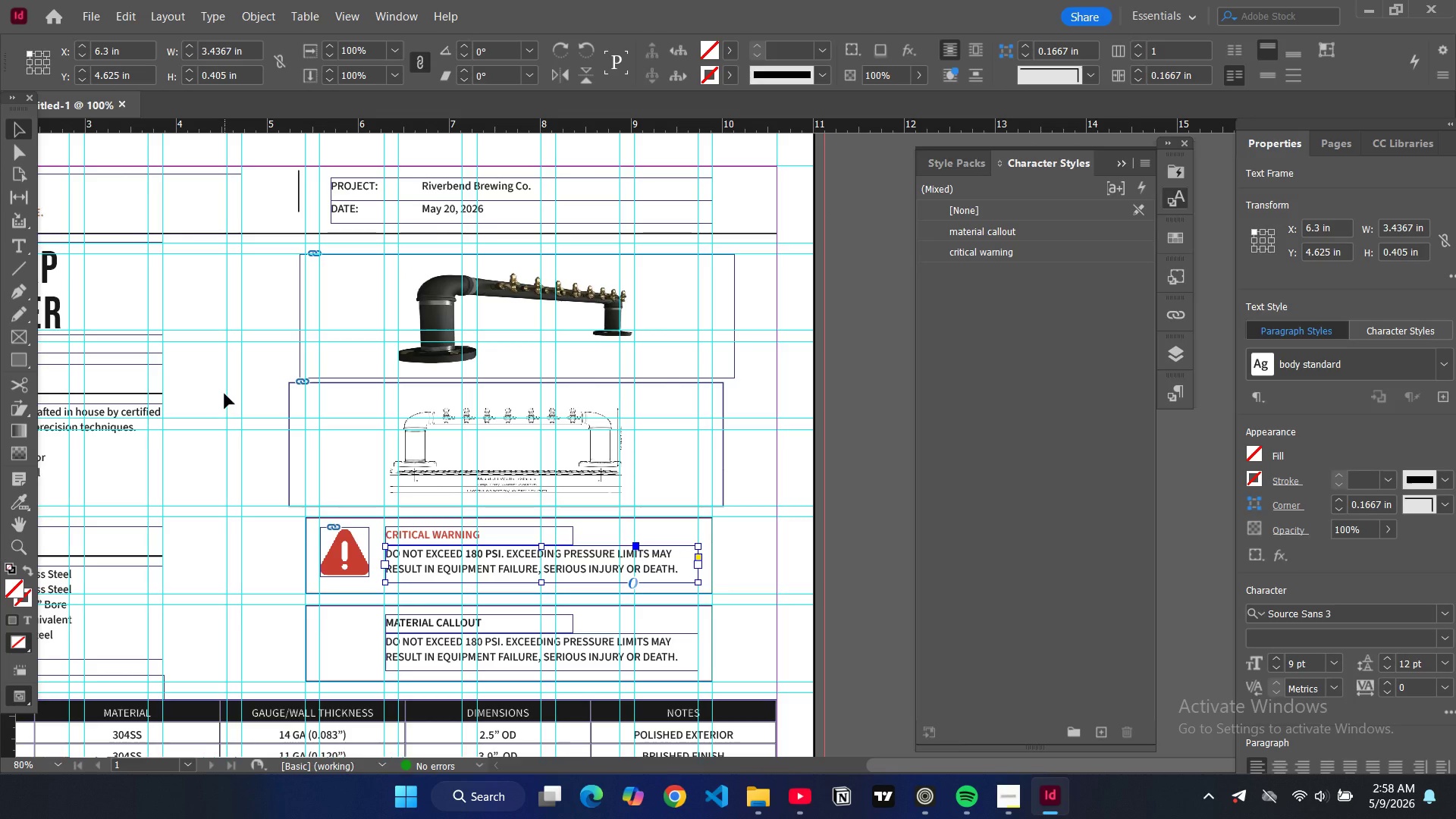 
wait(10.89)
 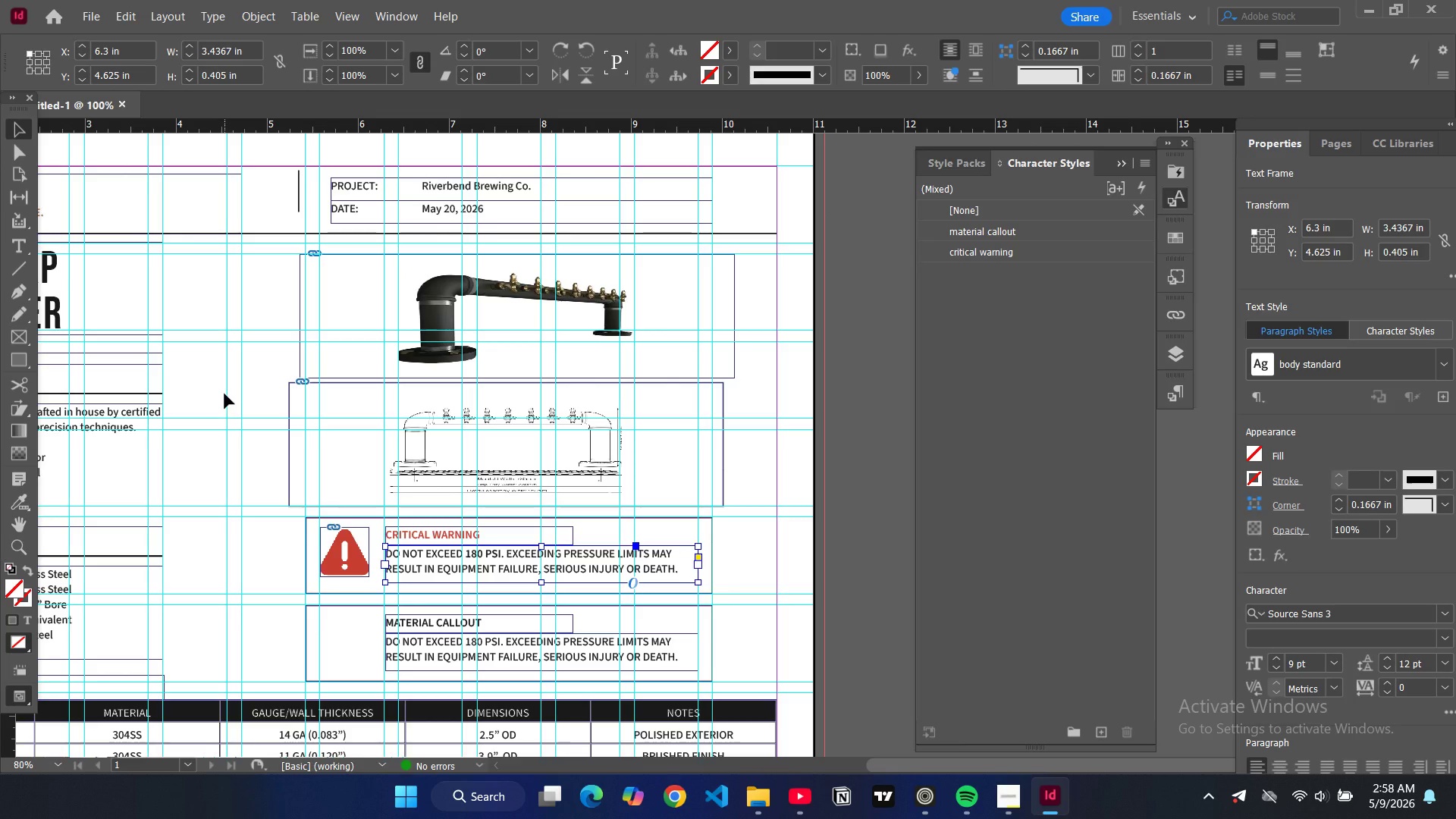 
left_click([14, 362])
 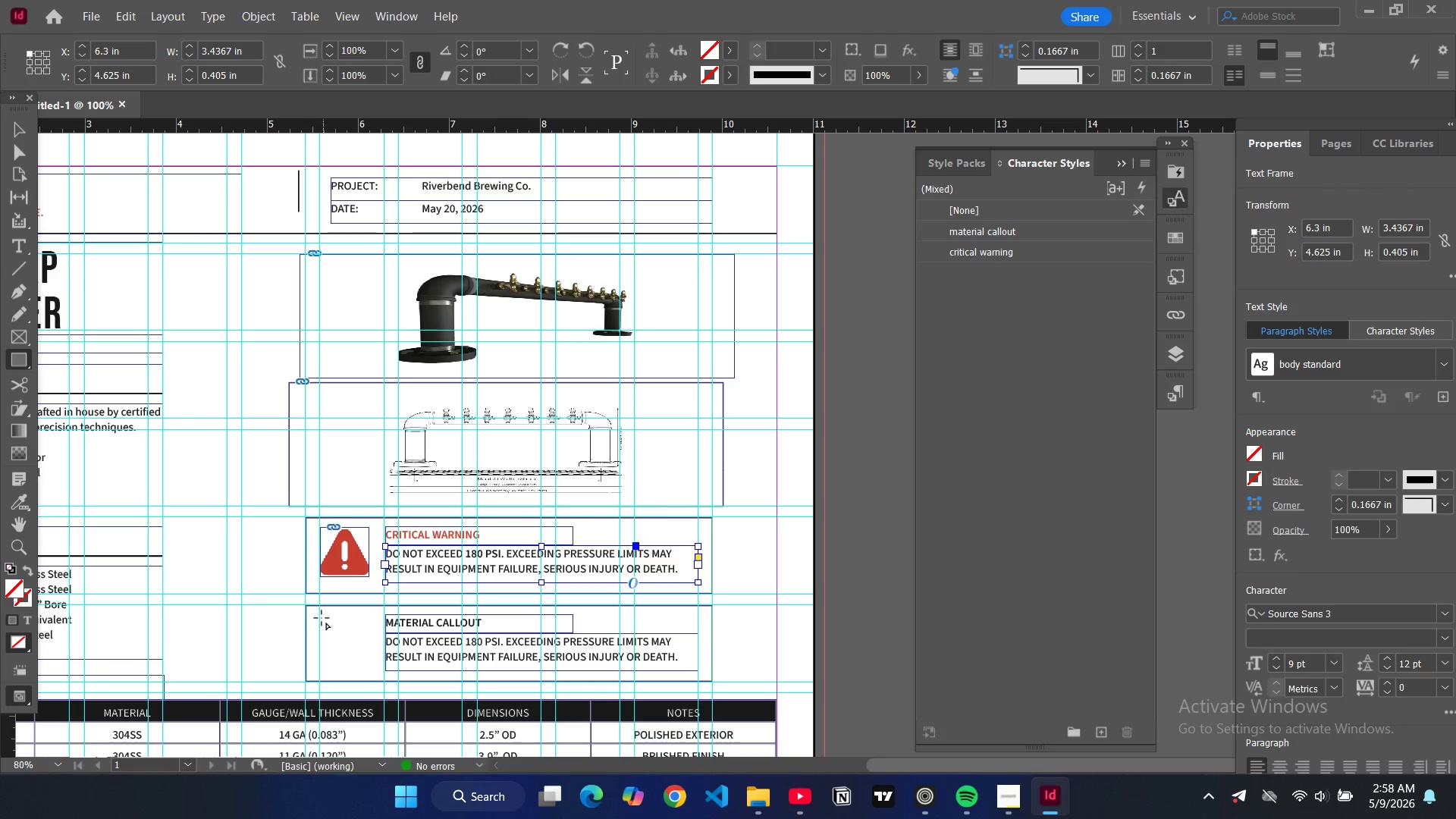 
left_click_drag(start_coordinate=[320, 617], to_coordinate=[369, 671])
 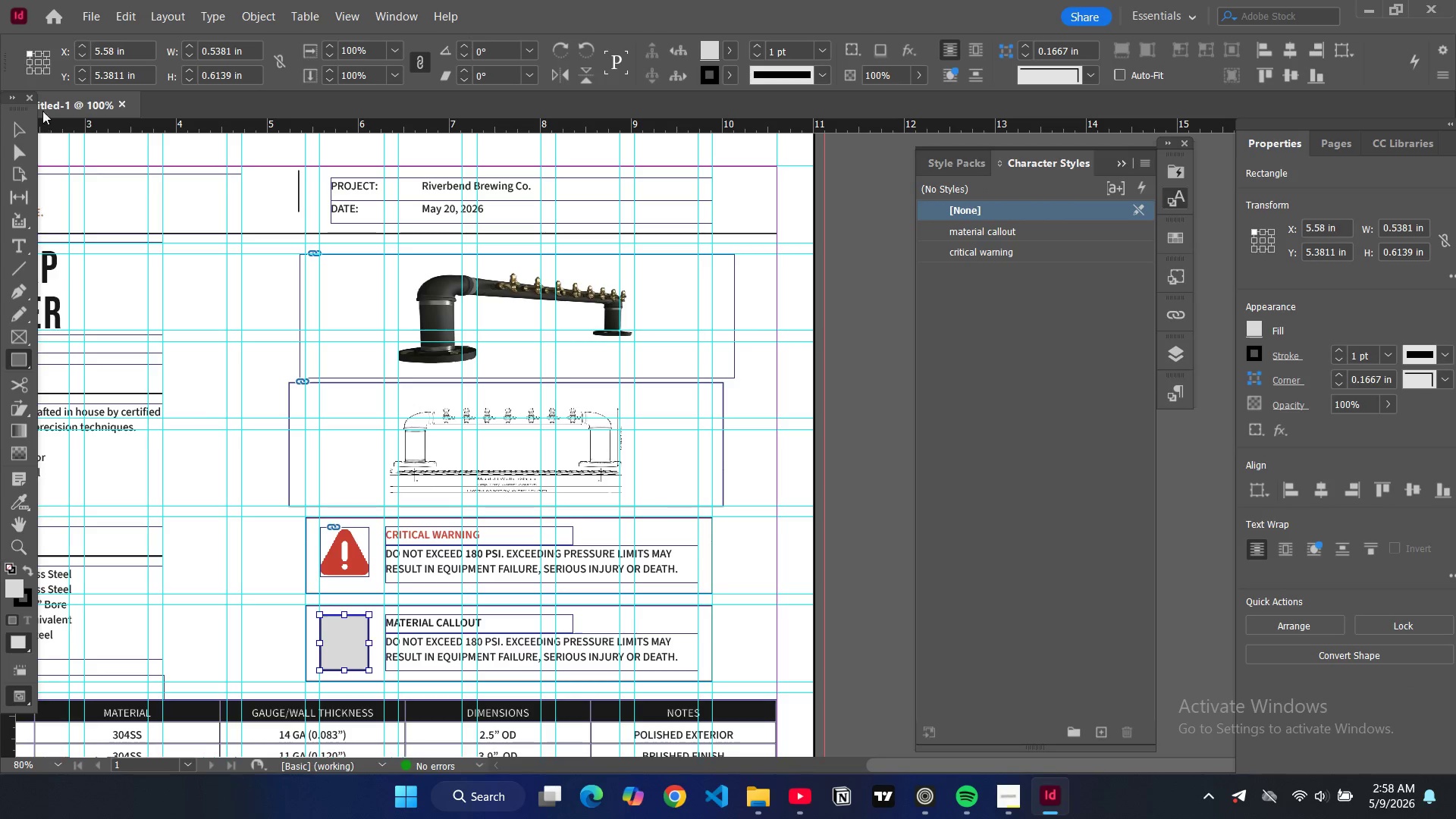 
left_click([14, 134])
 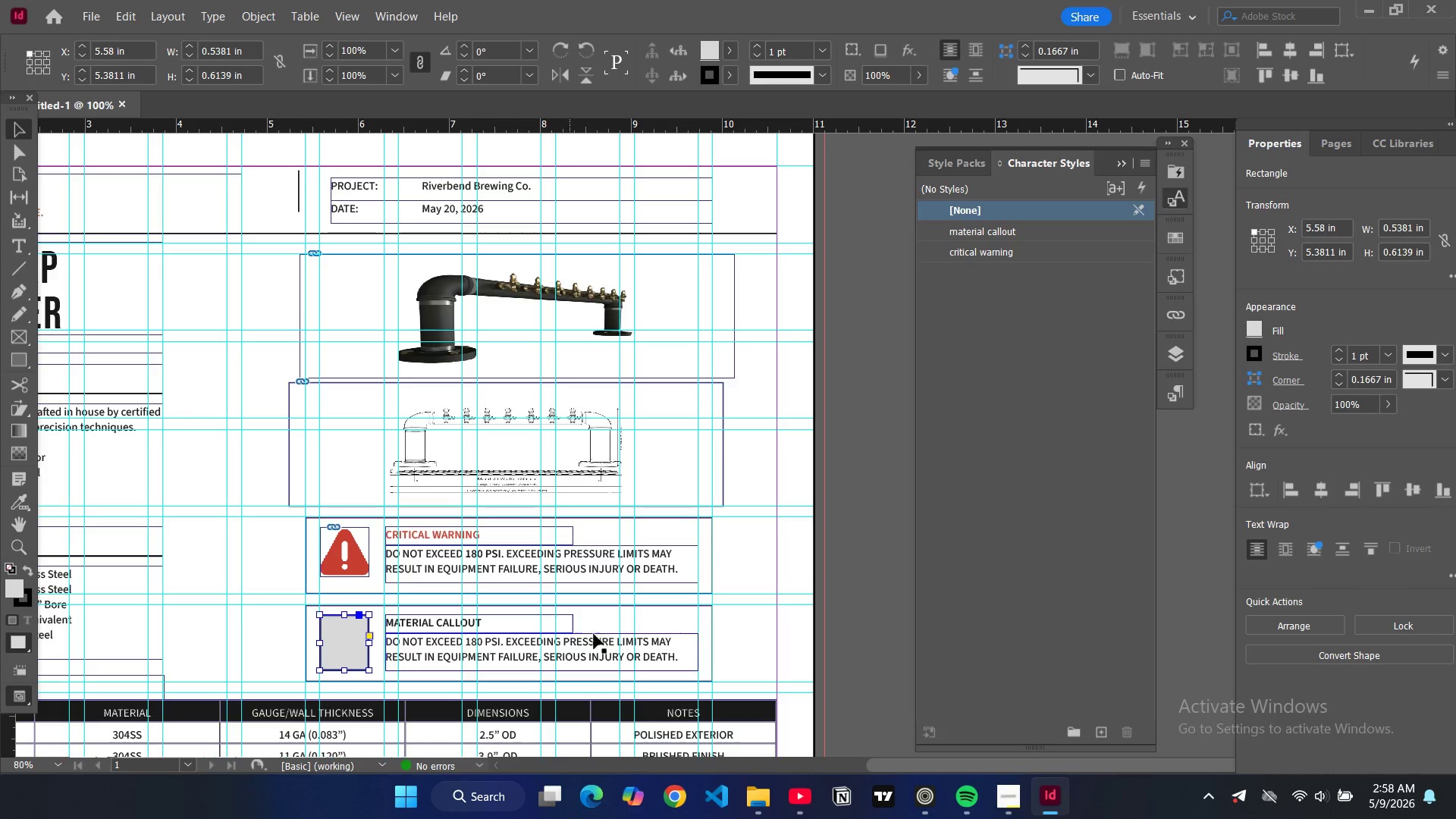 
key(Backspace)
 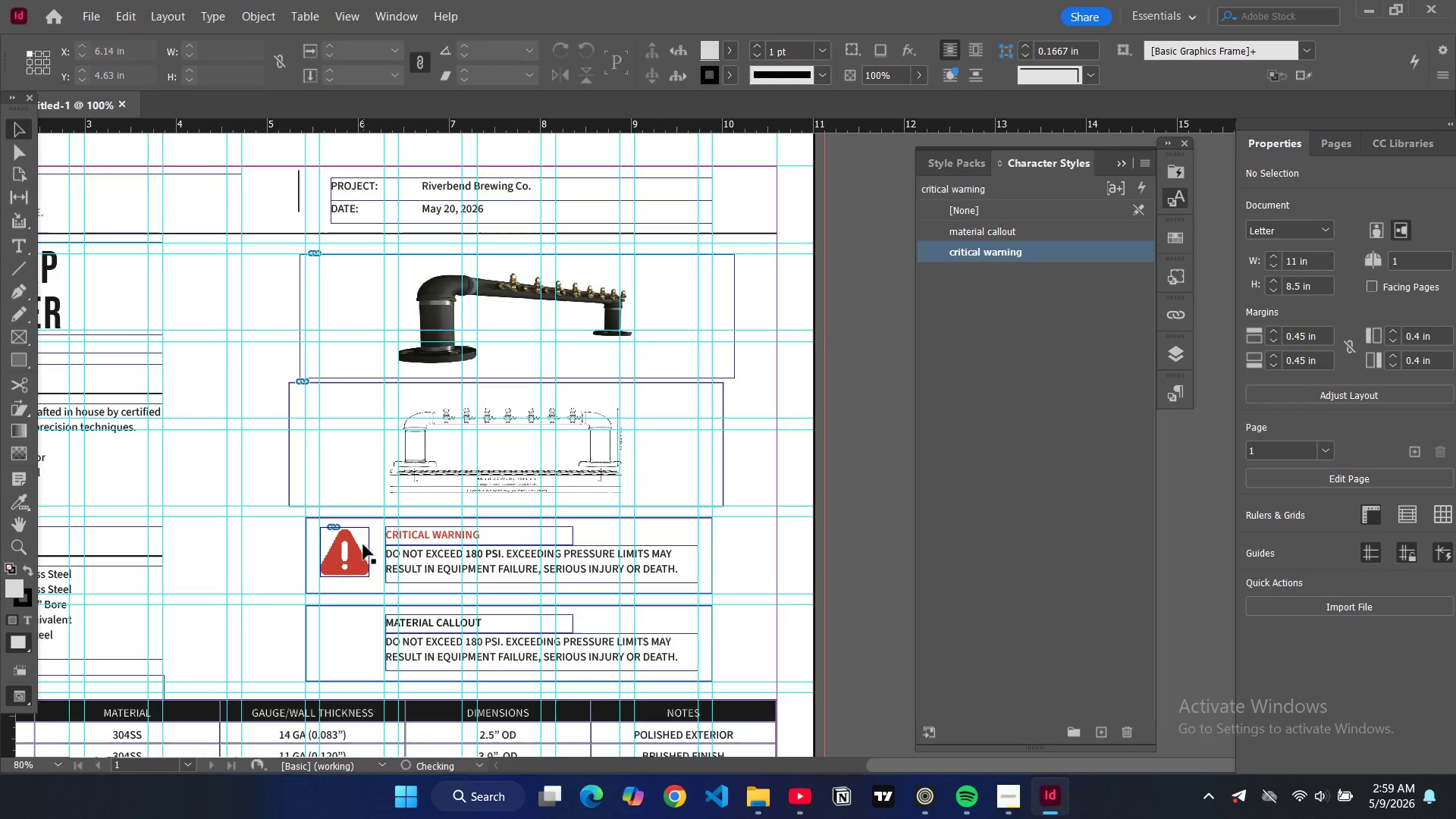 
left_click([363, 544])
 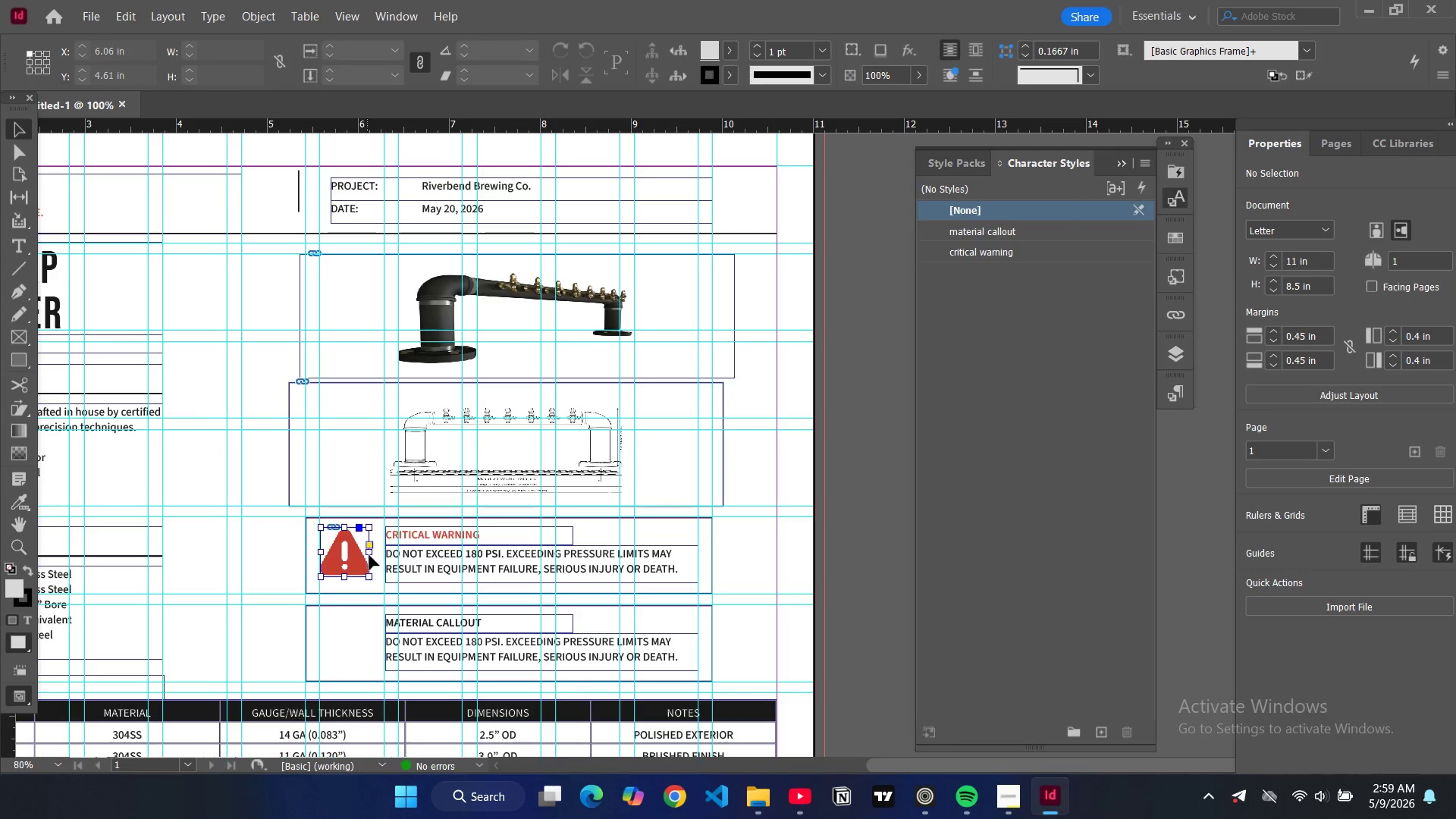 
key(Control+C)
 